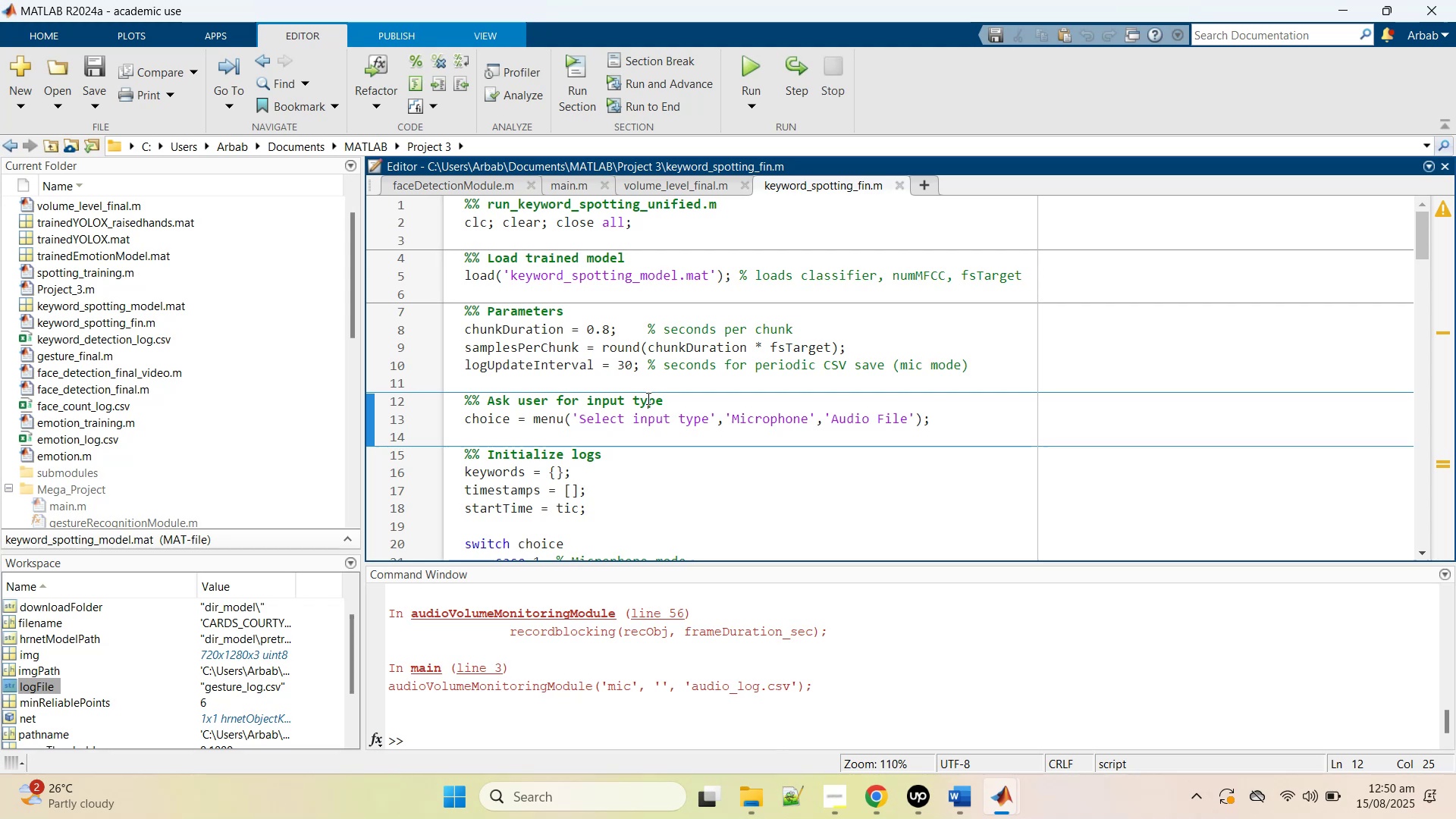 
scroll: coordinate [647, 398], scroll_direction: up, amount: 2.0
 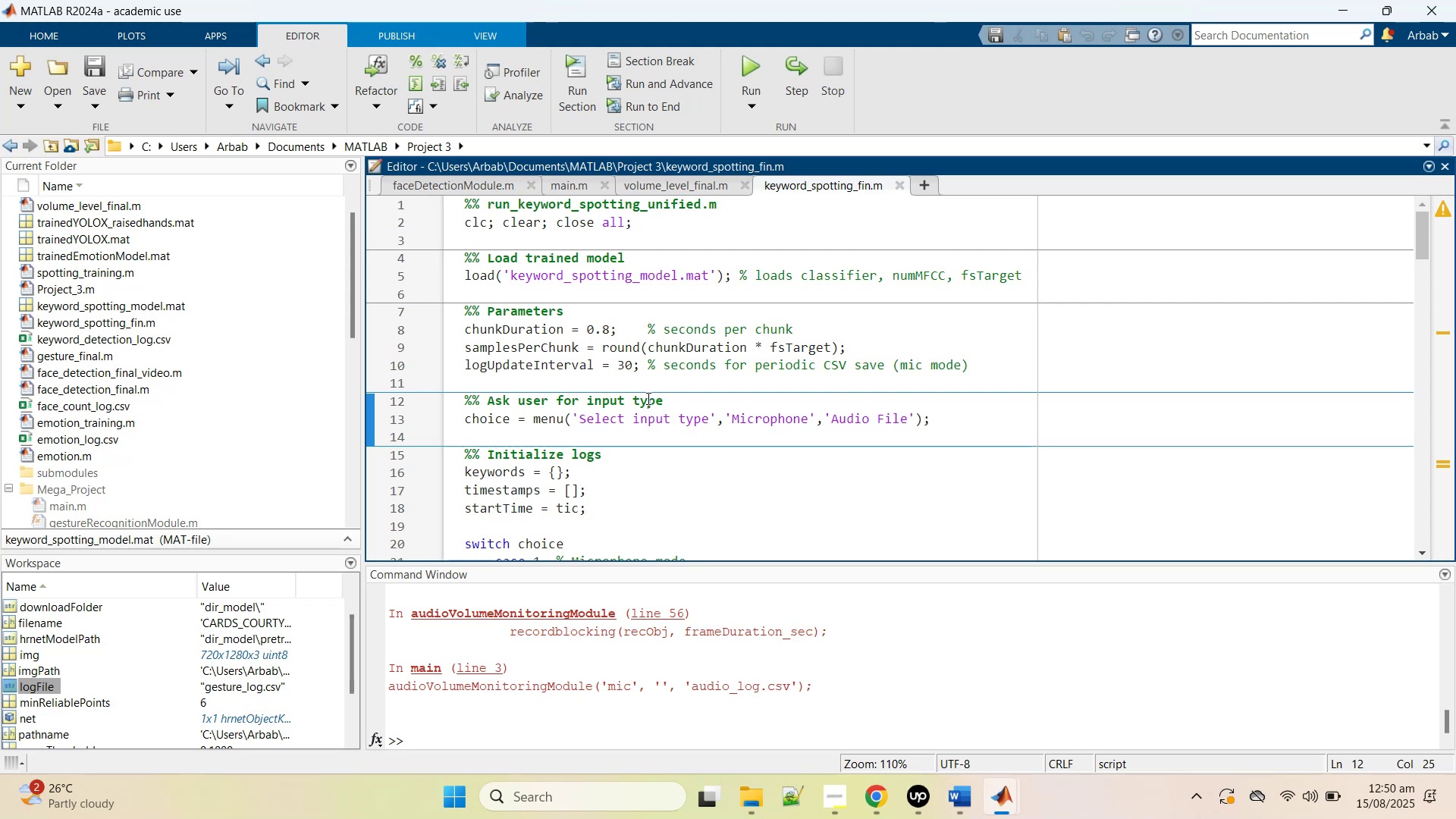 
left_click([648, 396])
 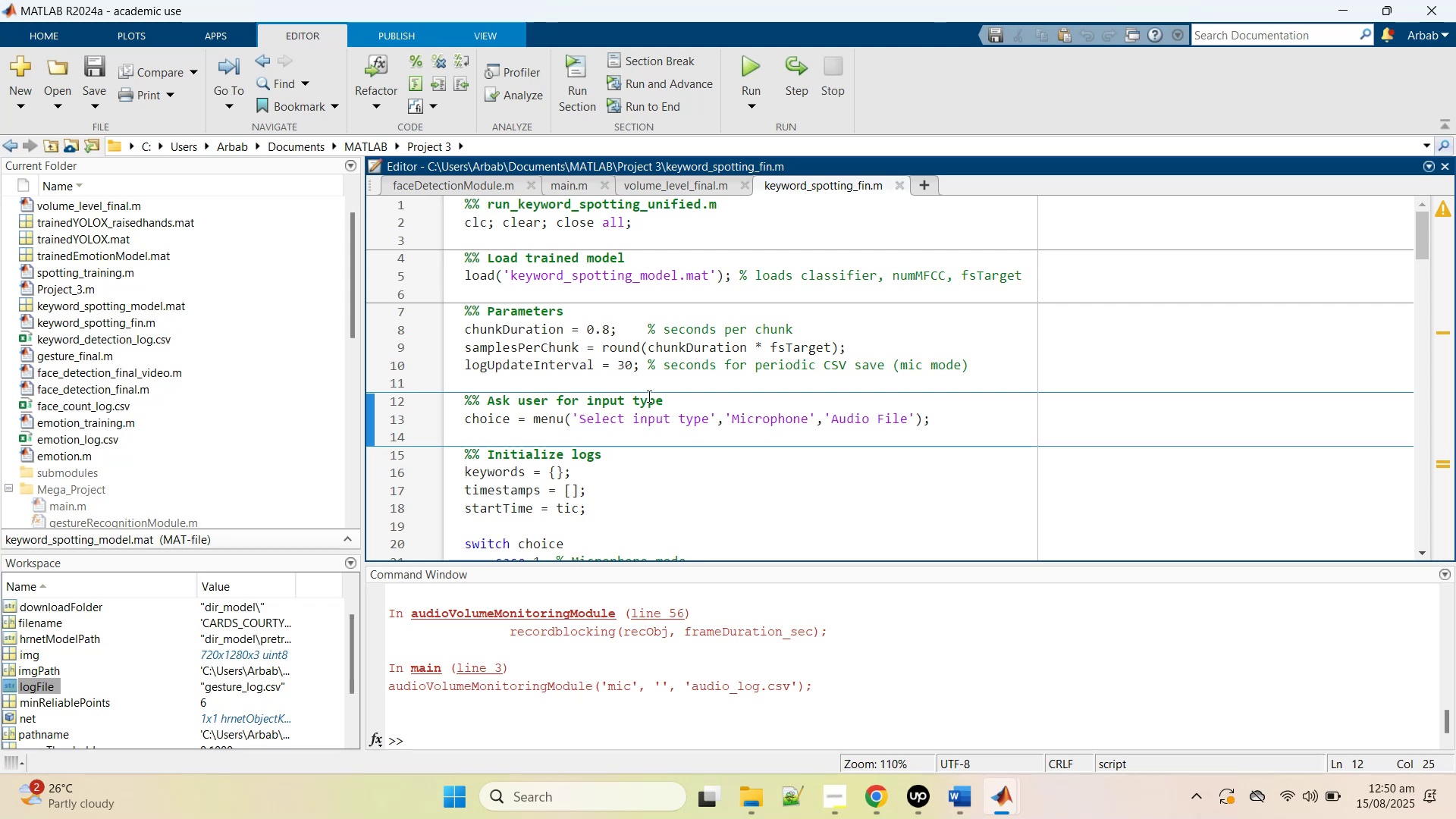 
key(Control+A)
 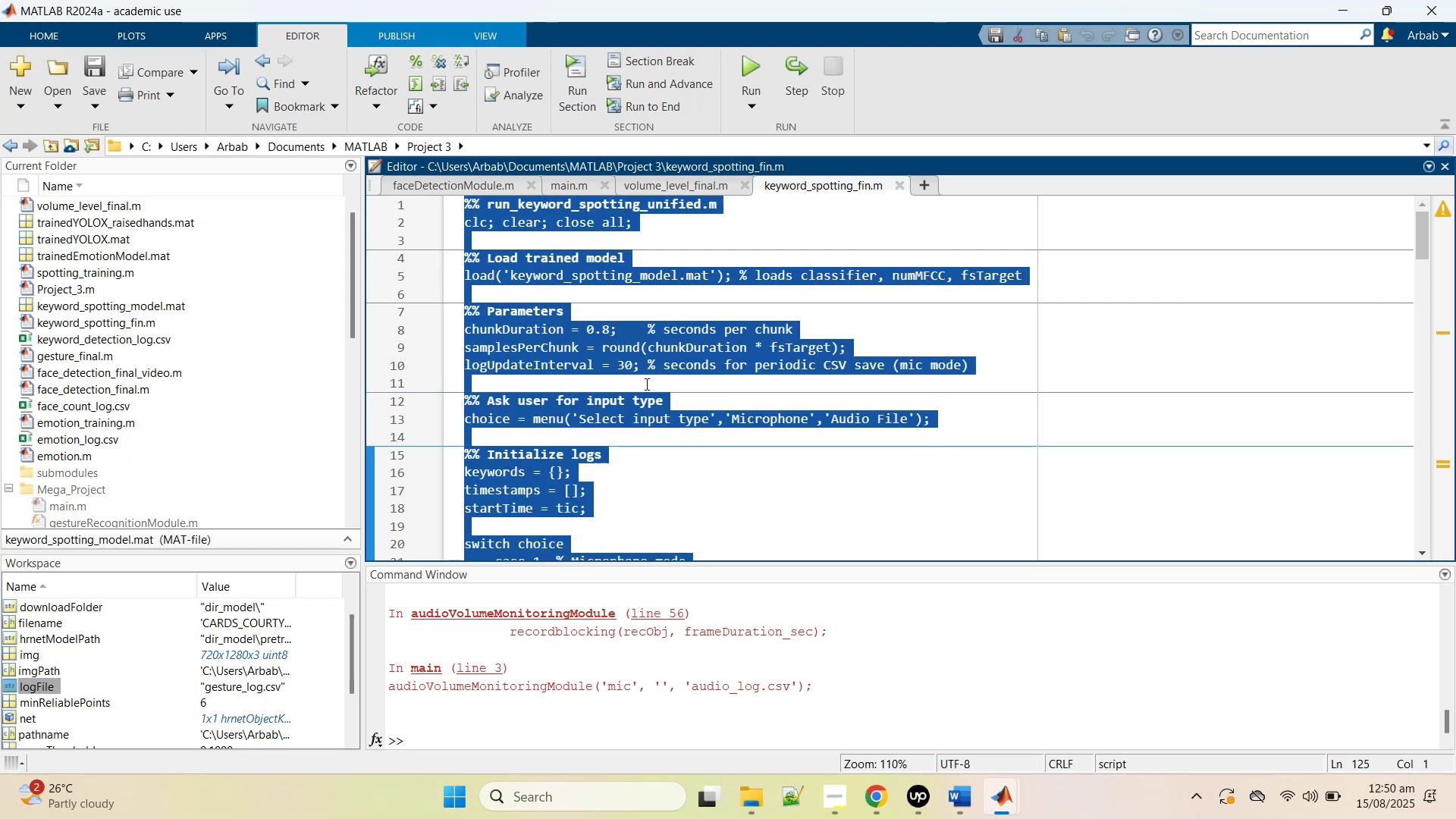 
key(Control+C)
 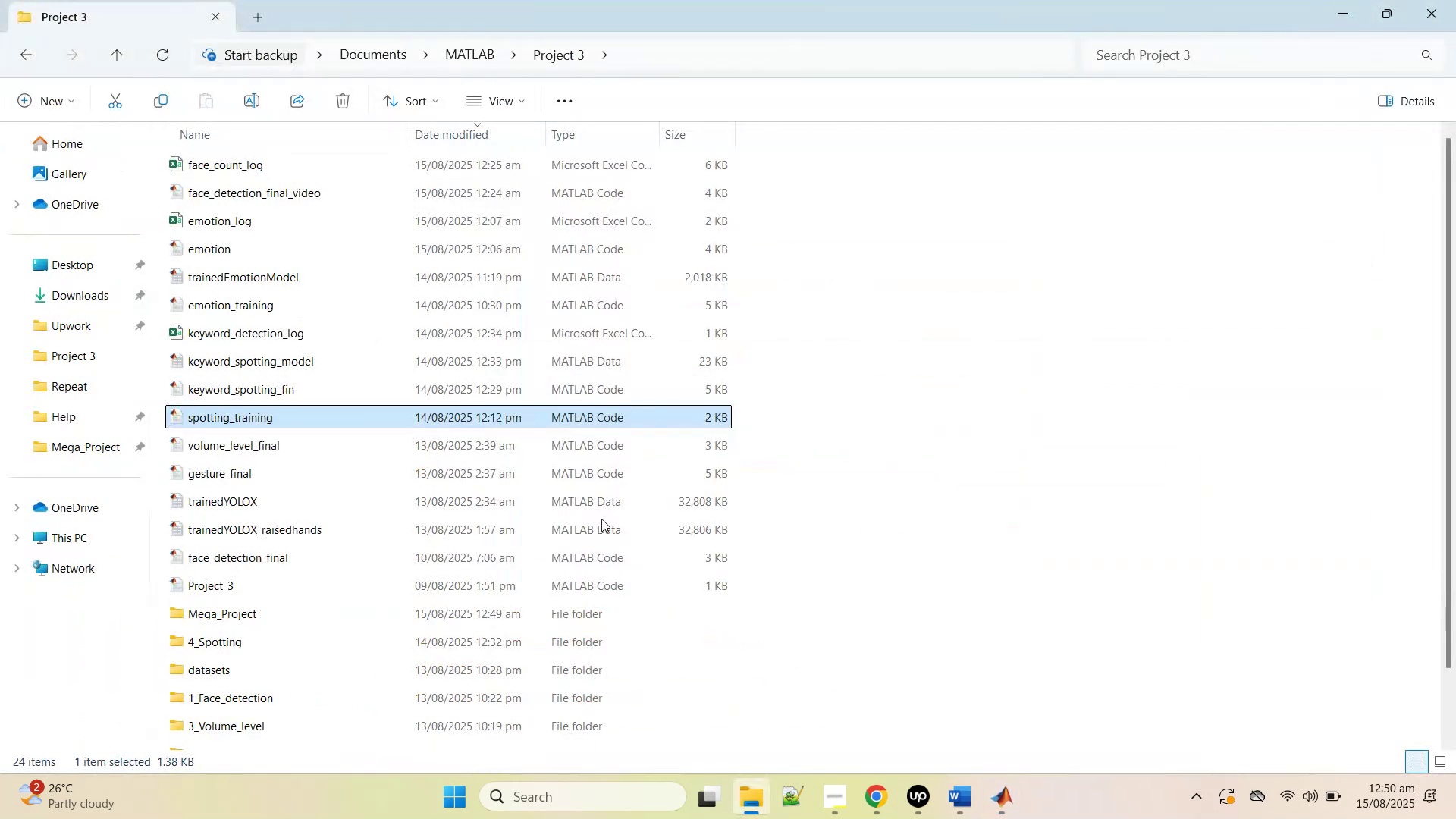 
left_click([871, 799])
 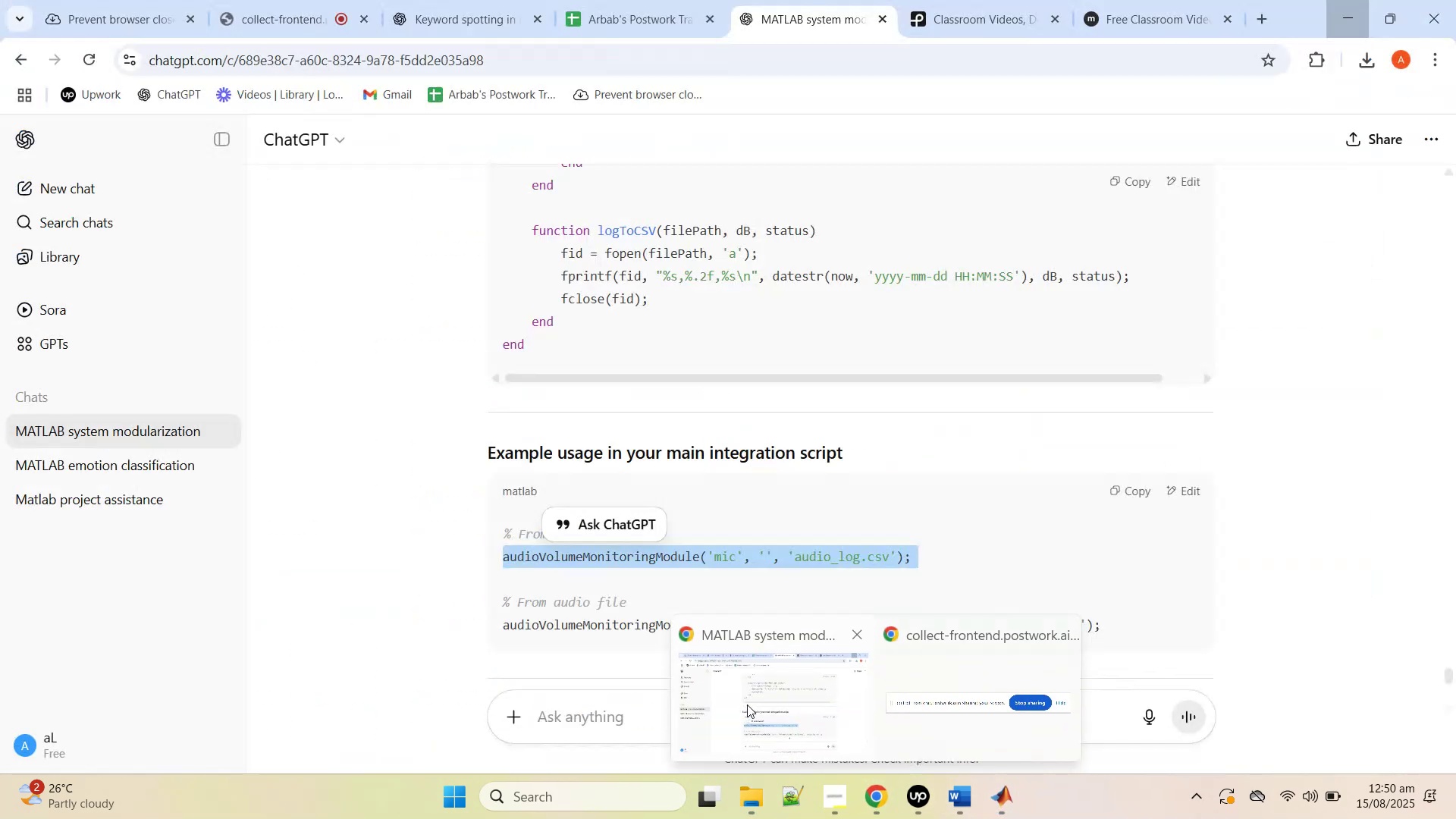 
left_click([748, 703])
 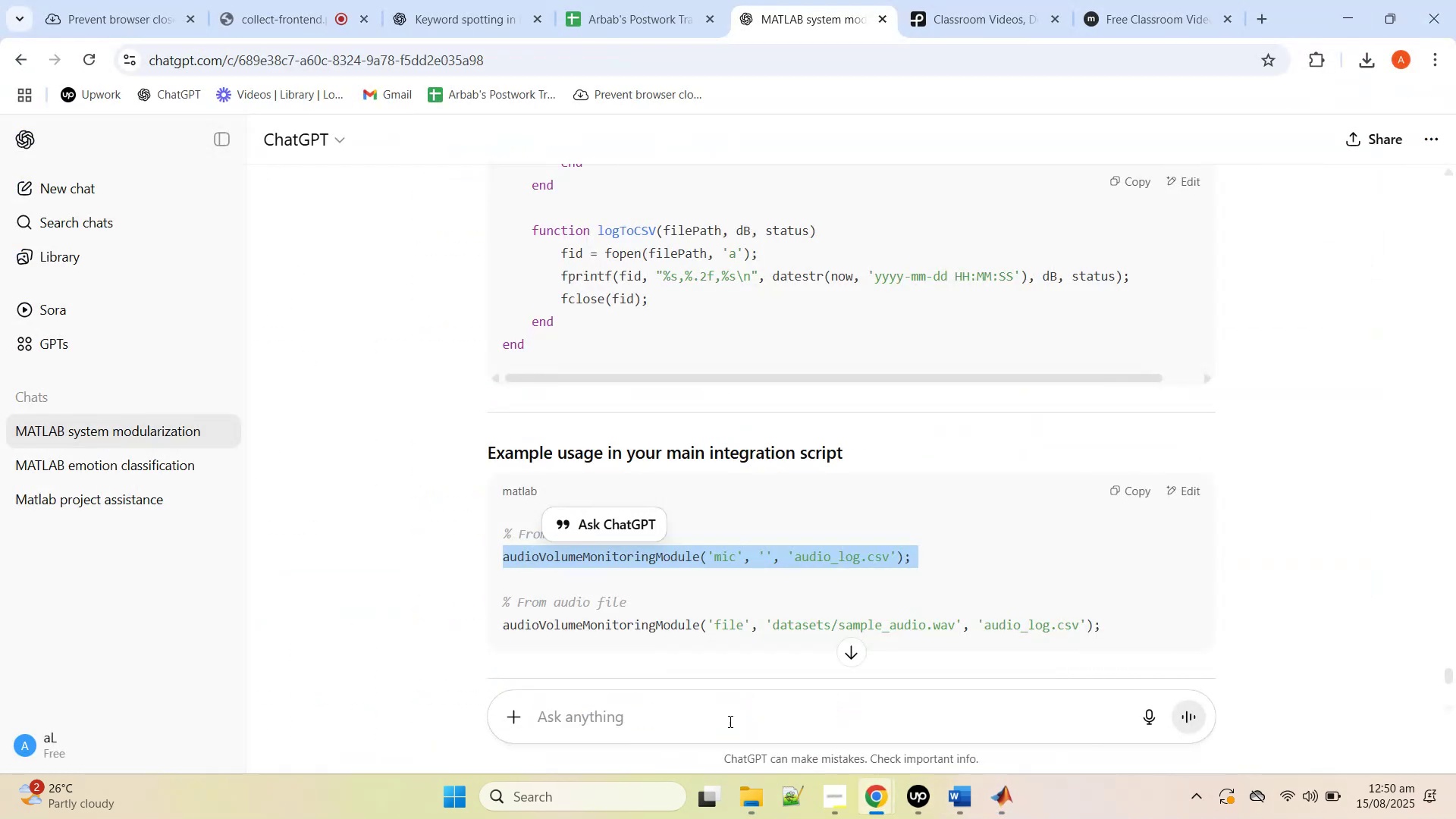 
left_click([729, 721])
 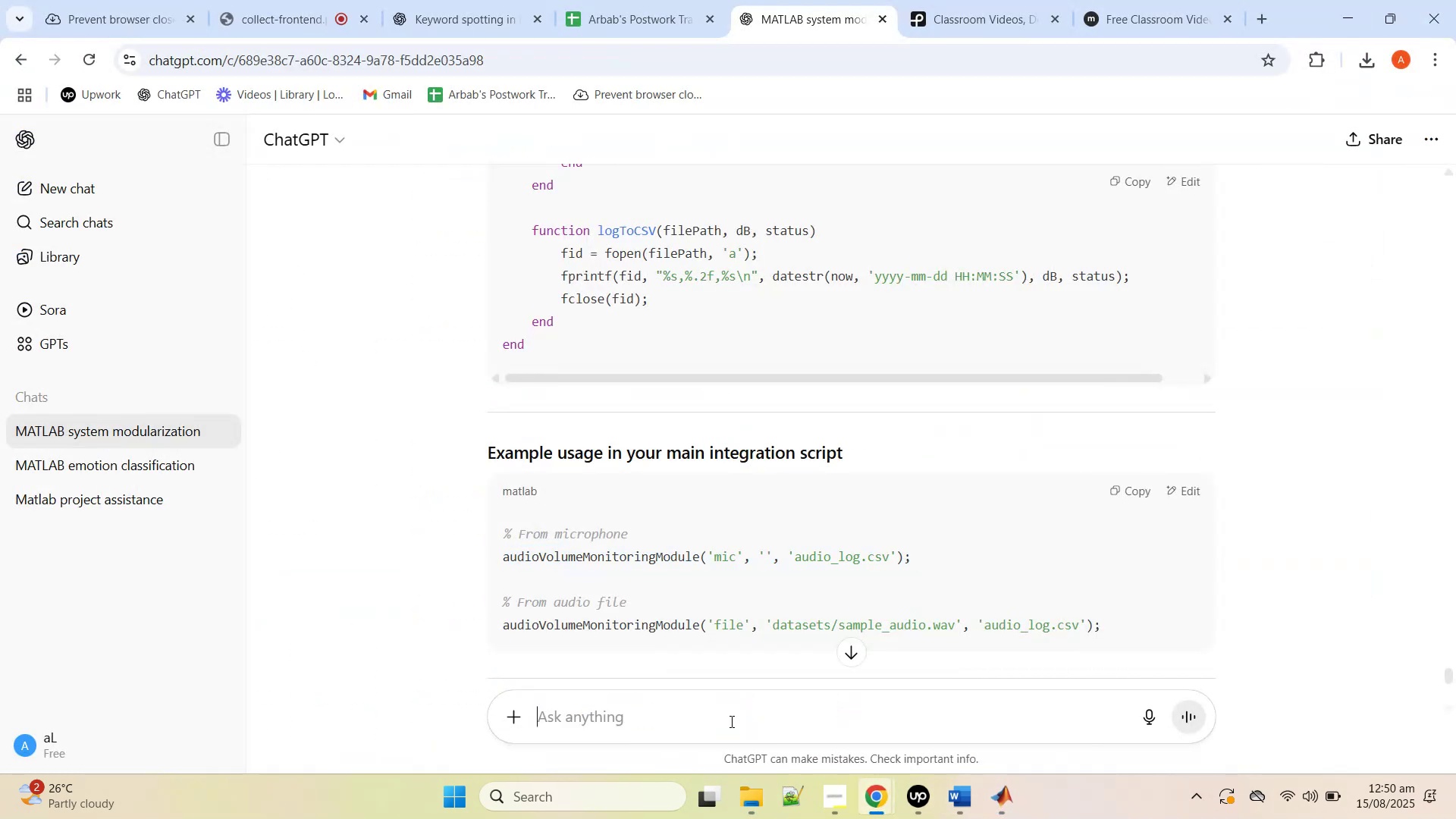 
key(Control+V)
 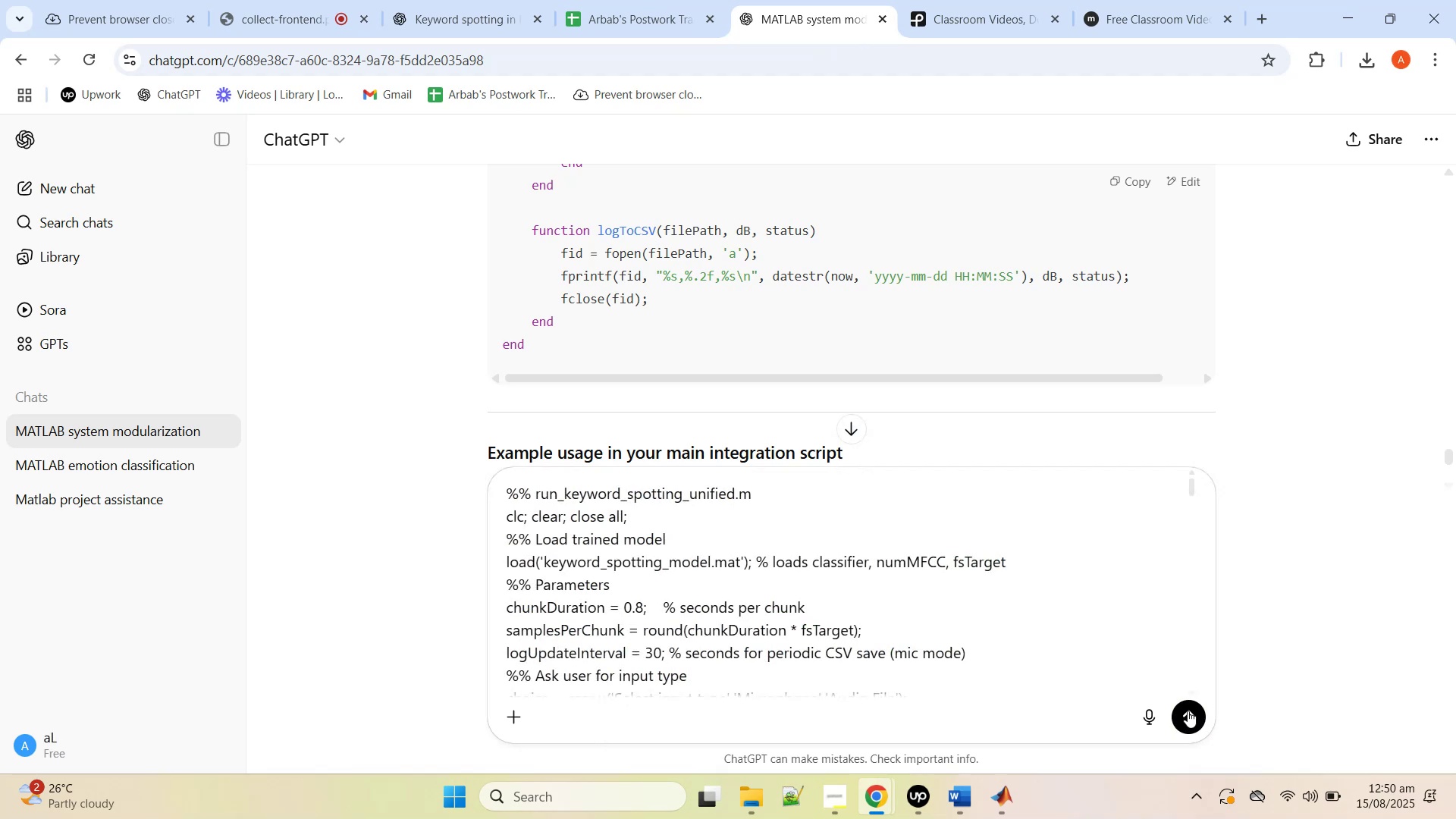 
left_click([1188, 711])
 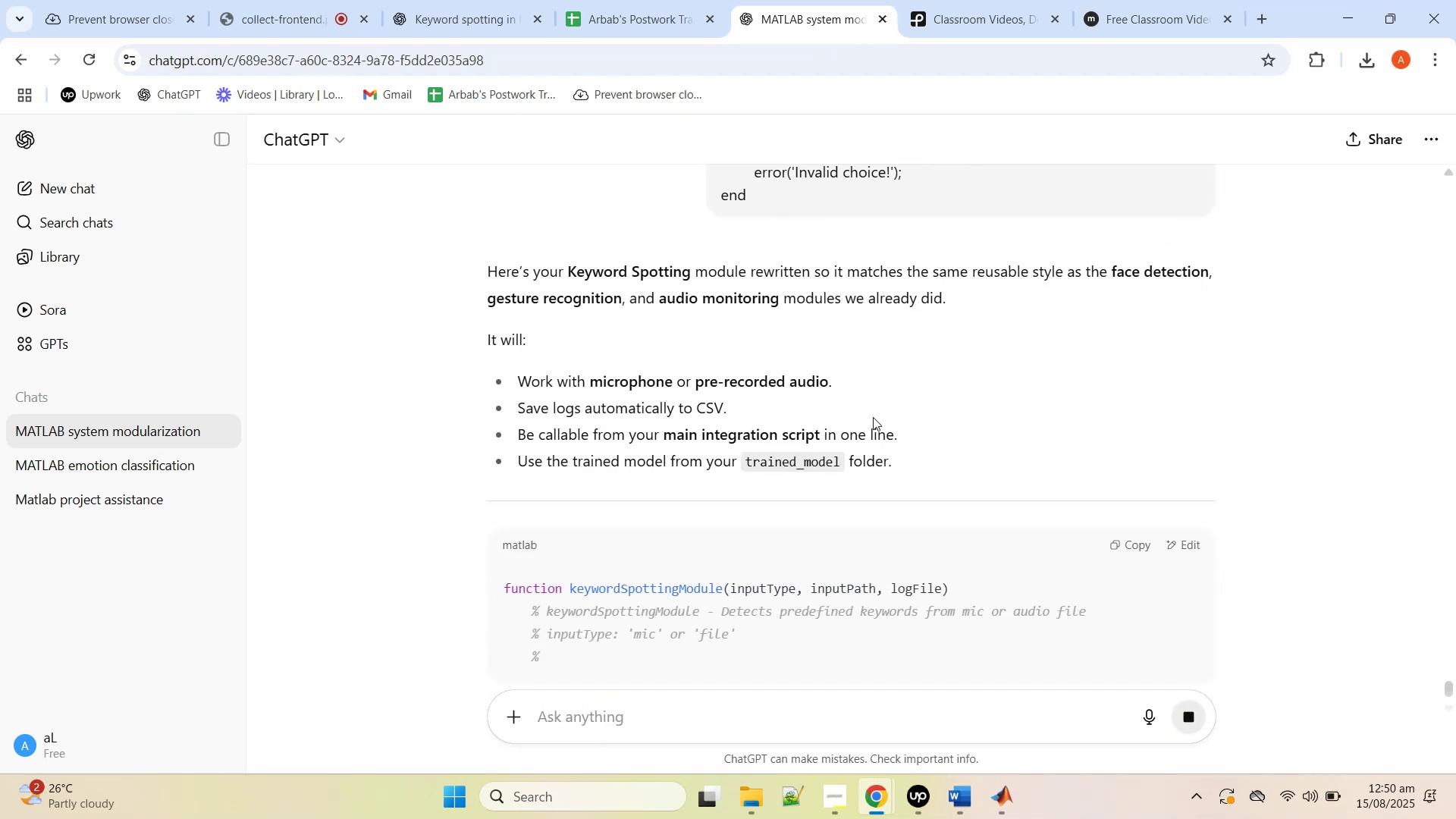 
scroll: coordinate [874, 417], scroll_direction: down, amount: 5.0
 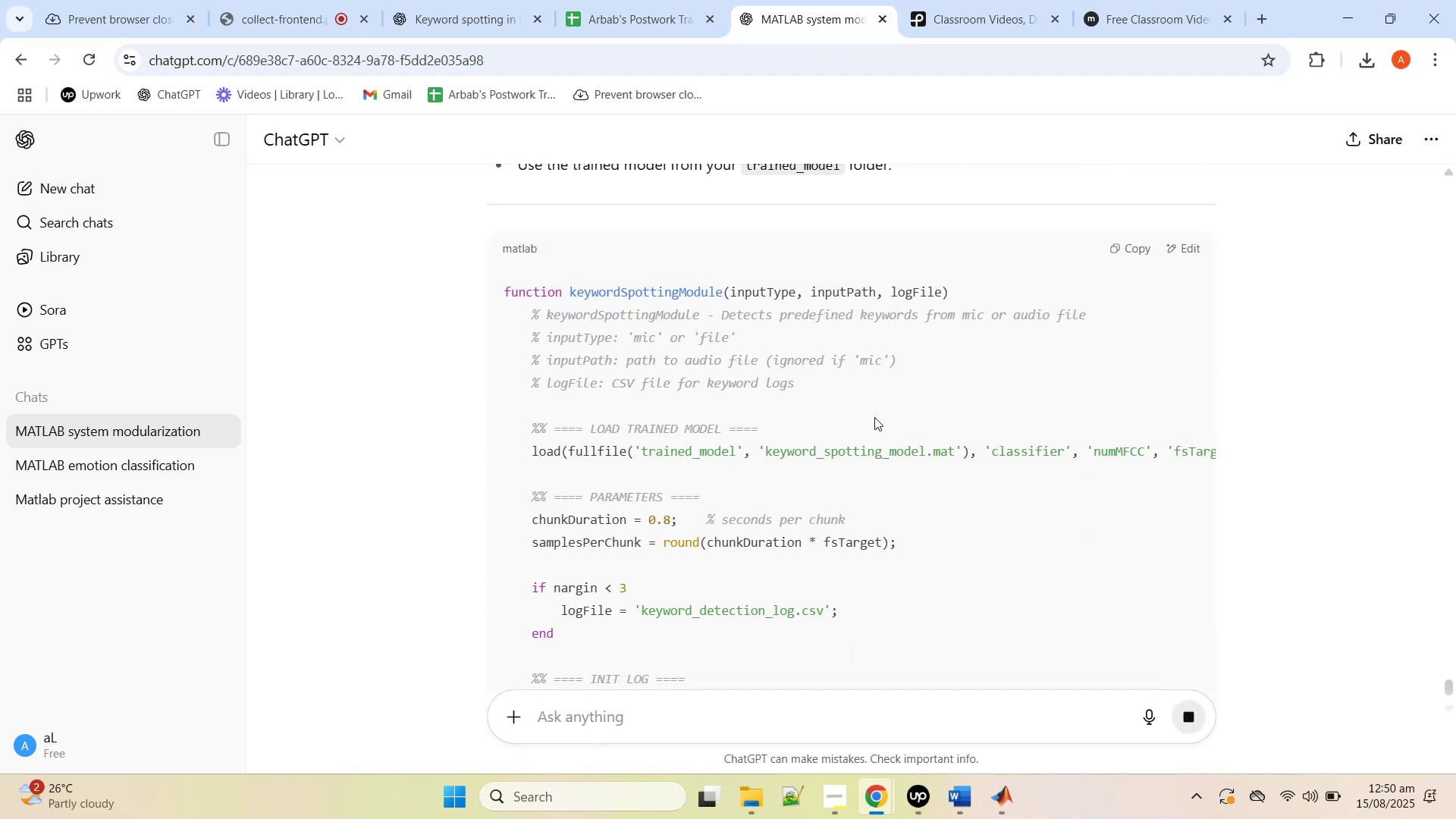 
scroll: coordinate [874, 417], scroll_direction: up, amount: 2.0
 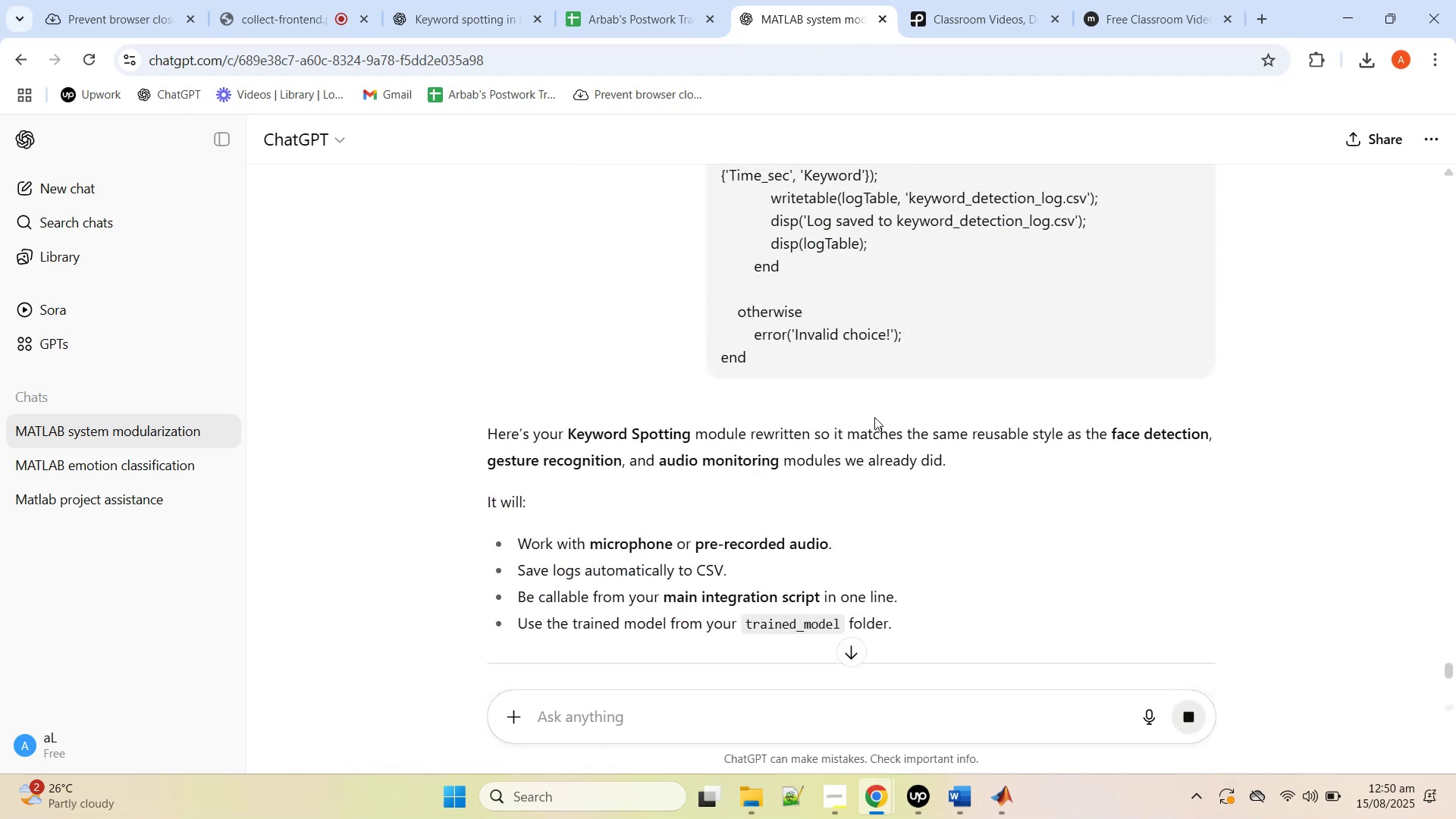 
scroll: coordinate [1055, 358], scroll_direction: down, amount: 66.0
 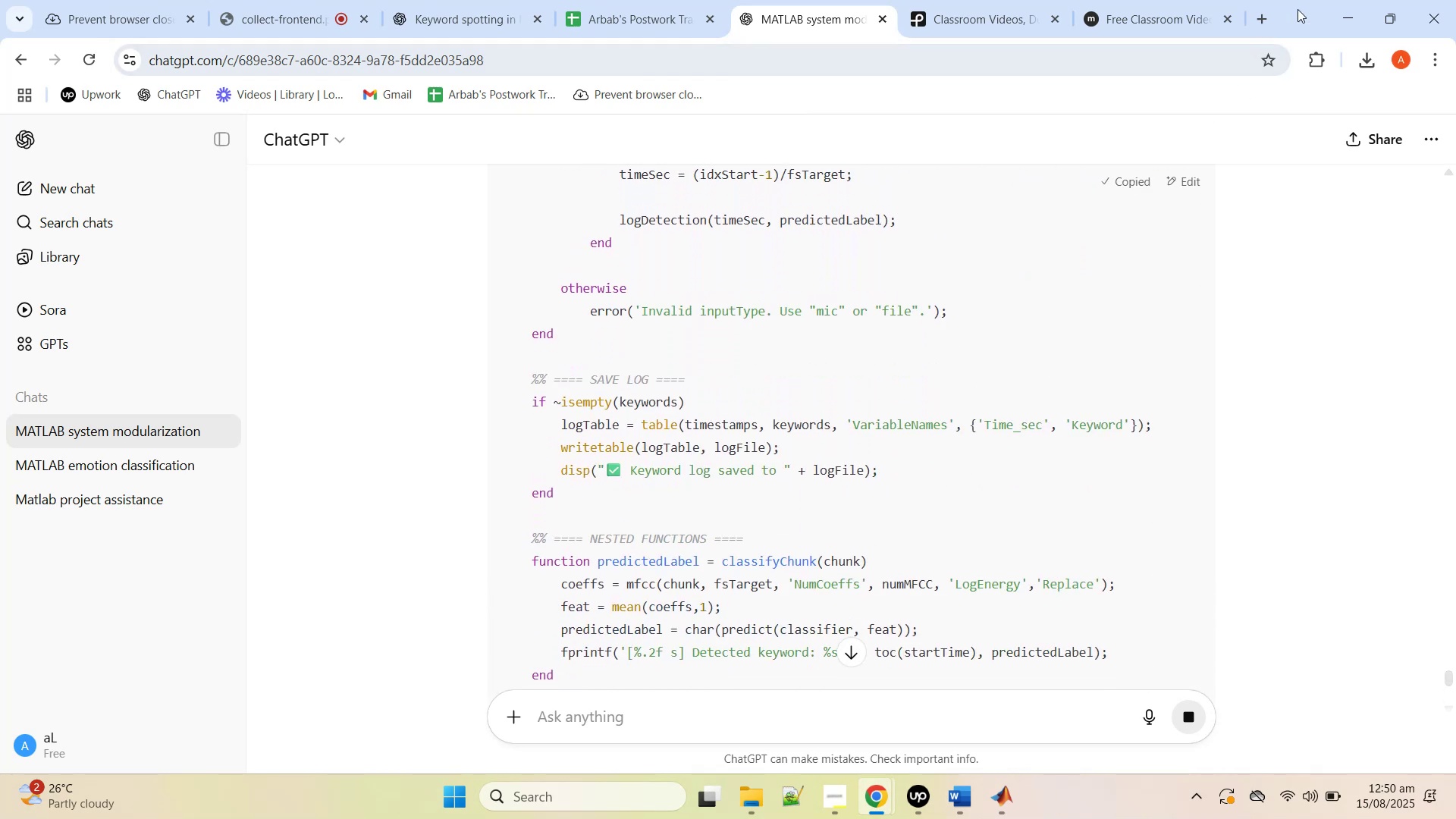 
left_click([1351, 0])
 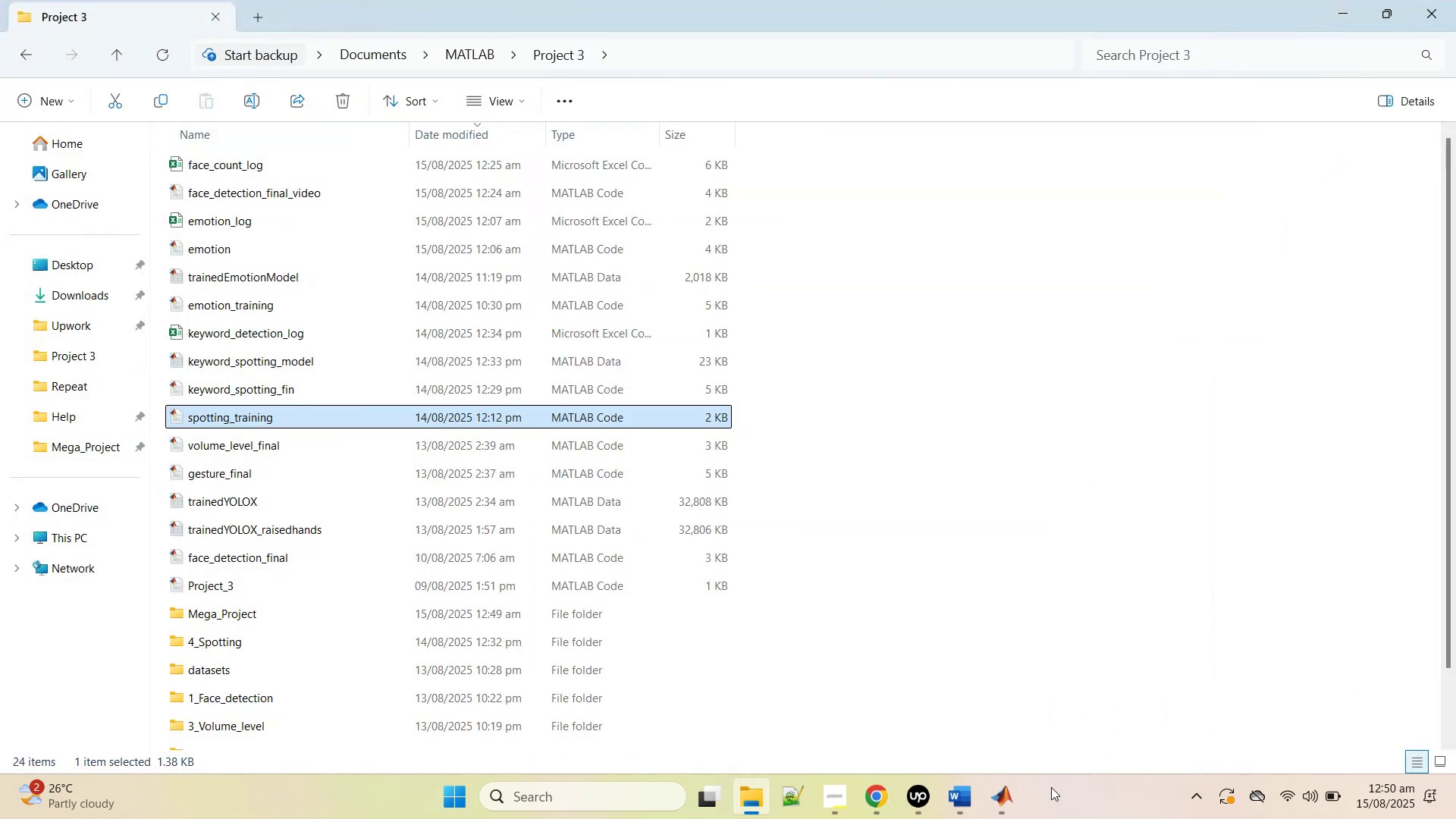 
left_click([1013, 795])
 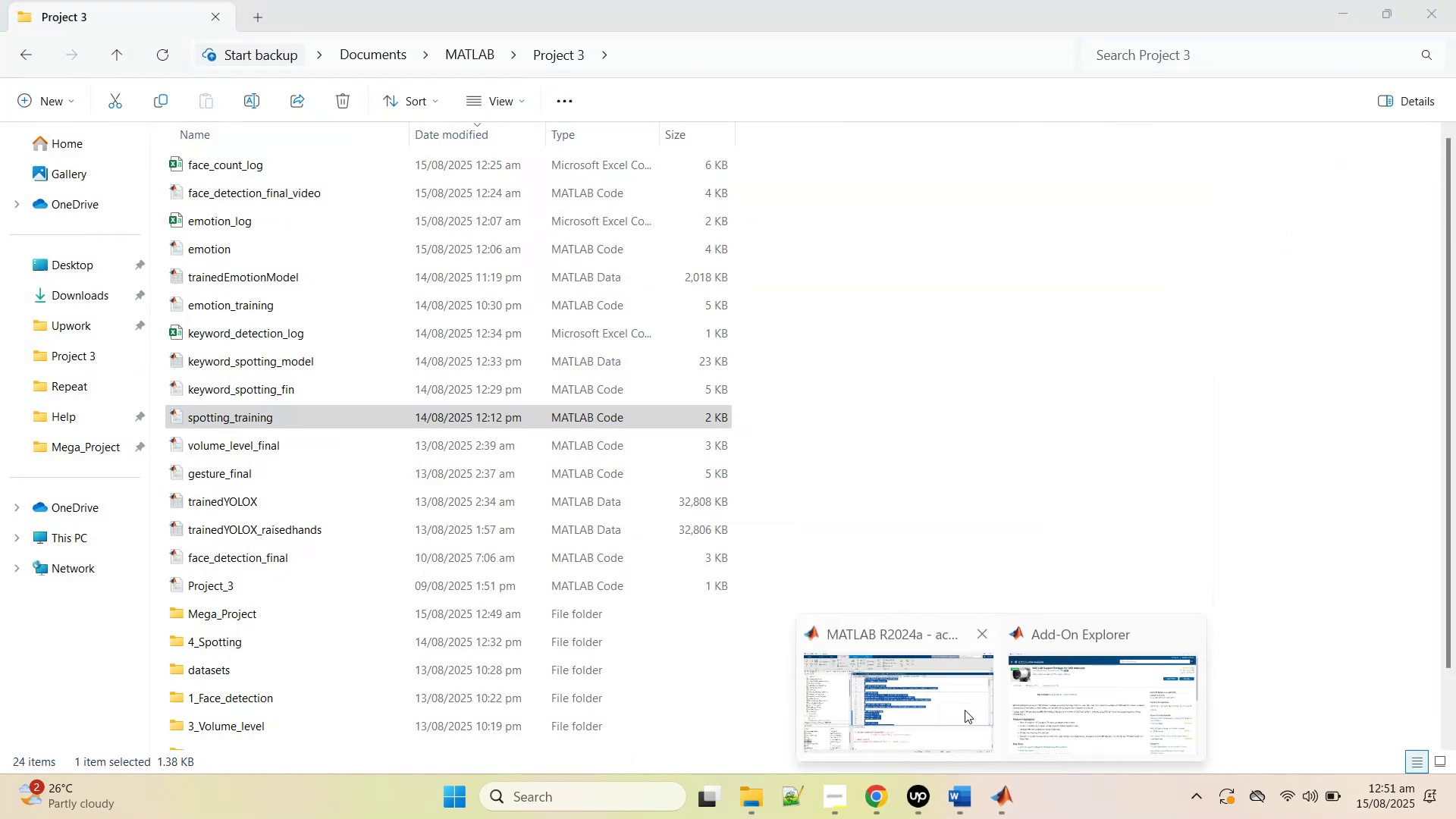 
left_click([959, 711])
 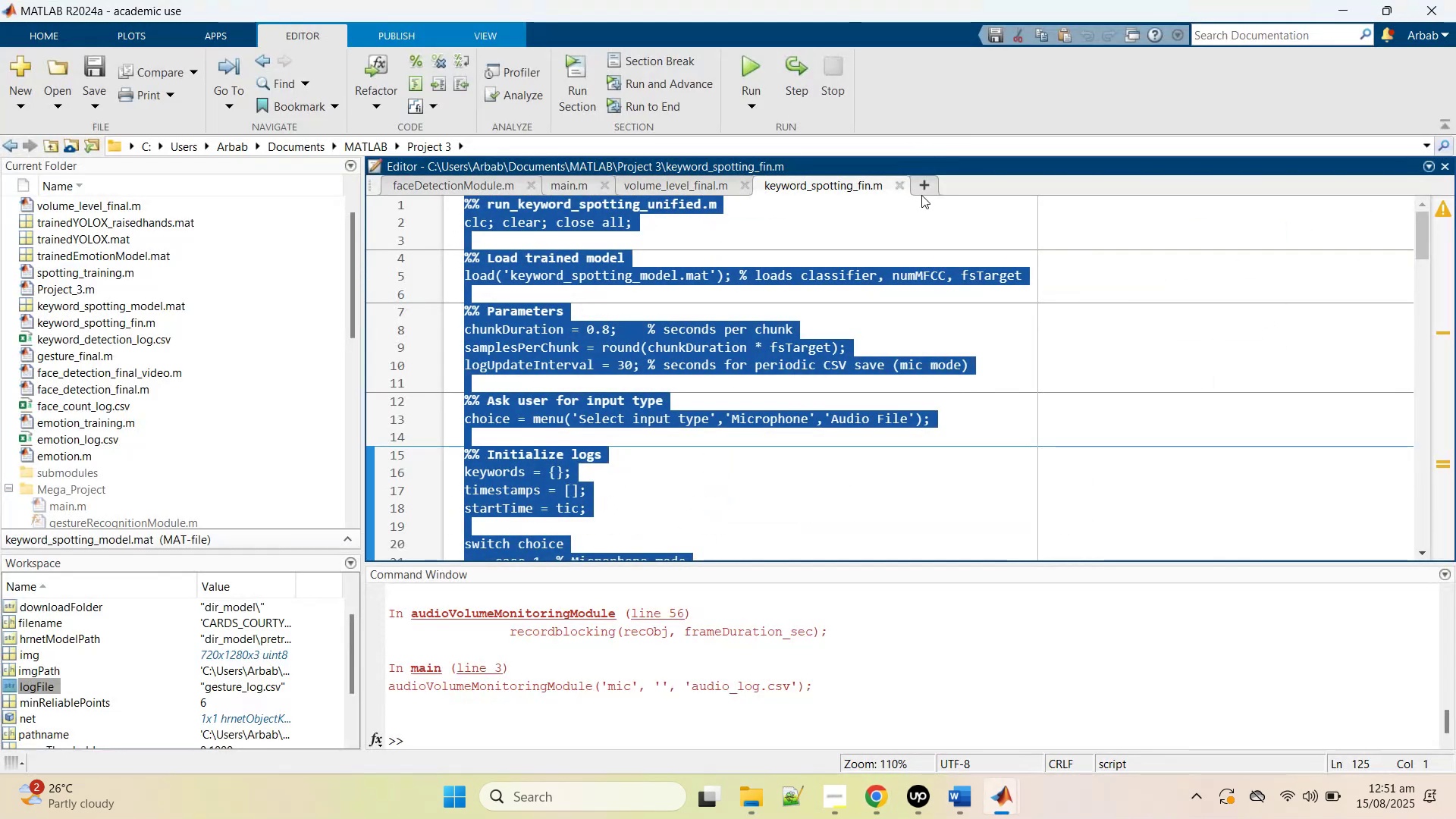 
left_click([921, 190])
 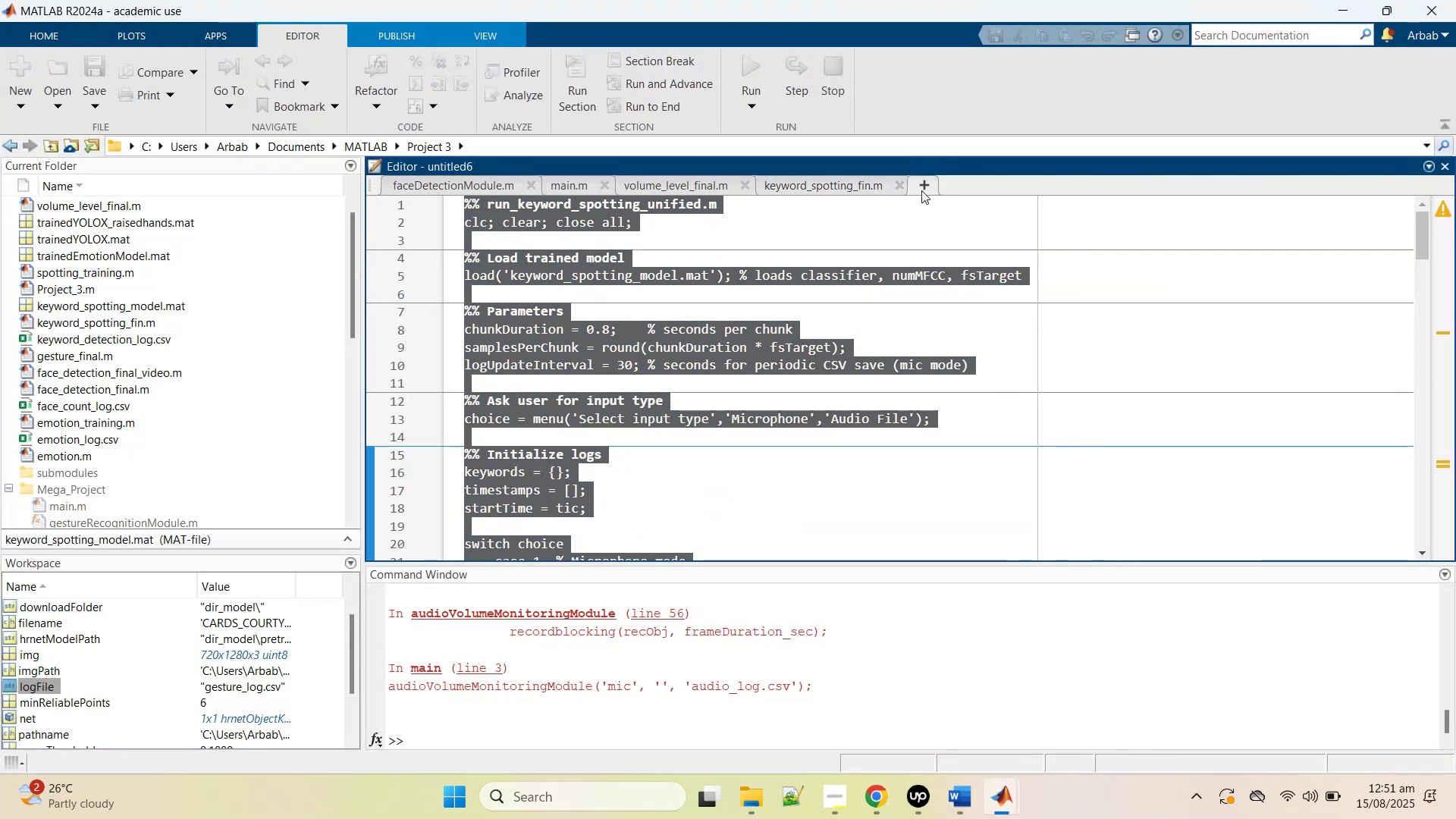 
key(Control+V)
 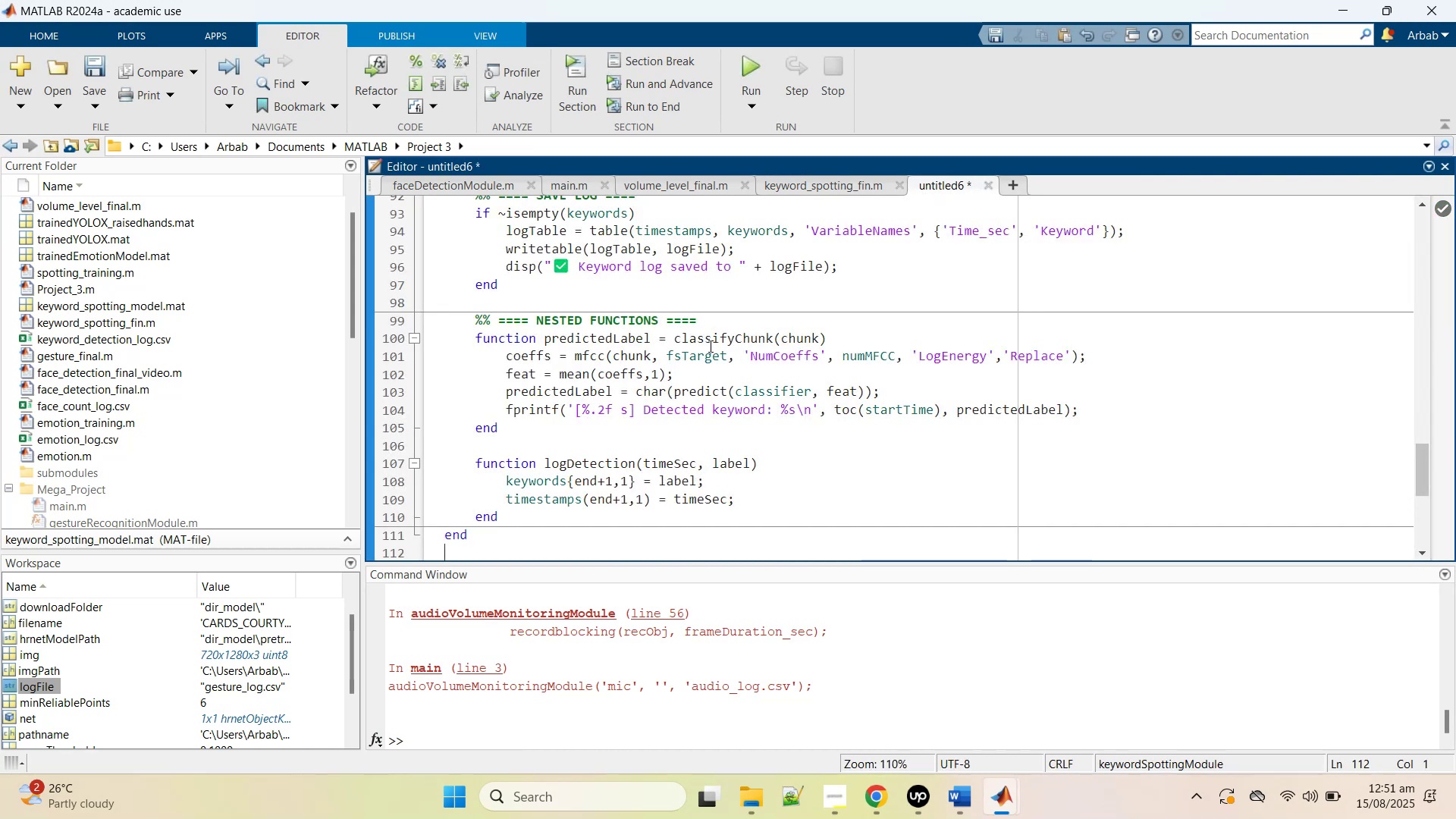 
scroll: coordinate [793, 468], scroll_direction: up, amount: 30.0
 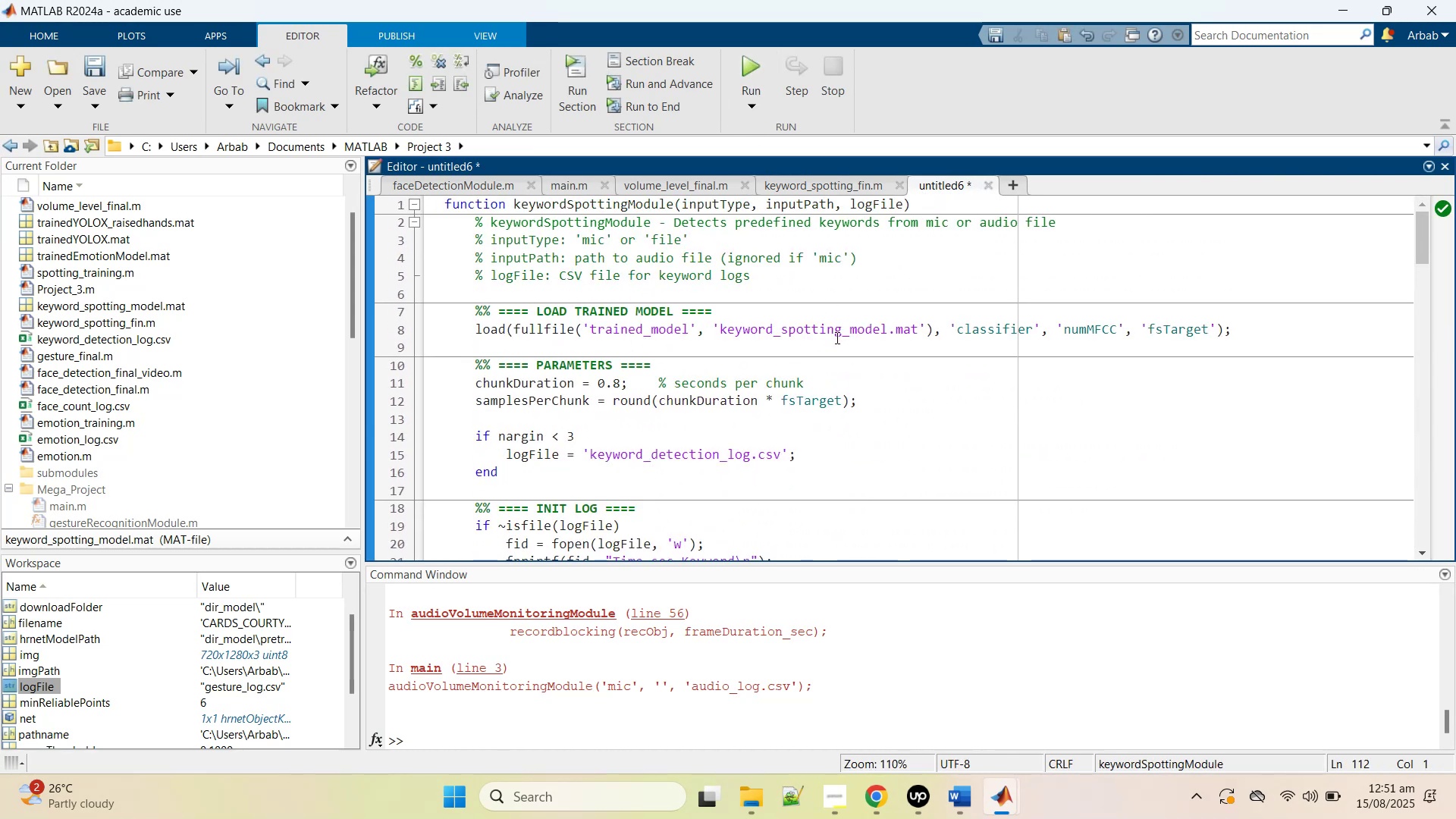 
hold_key(key=ControlLeft, duration=0.63)
 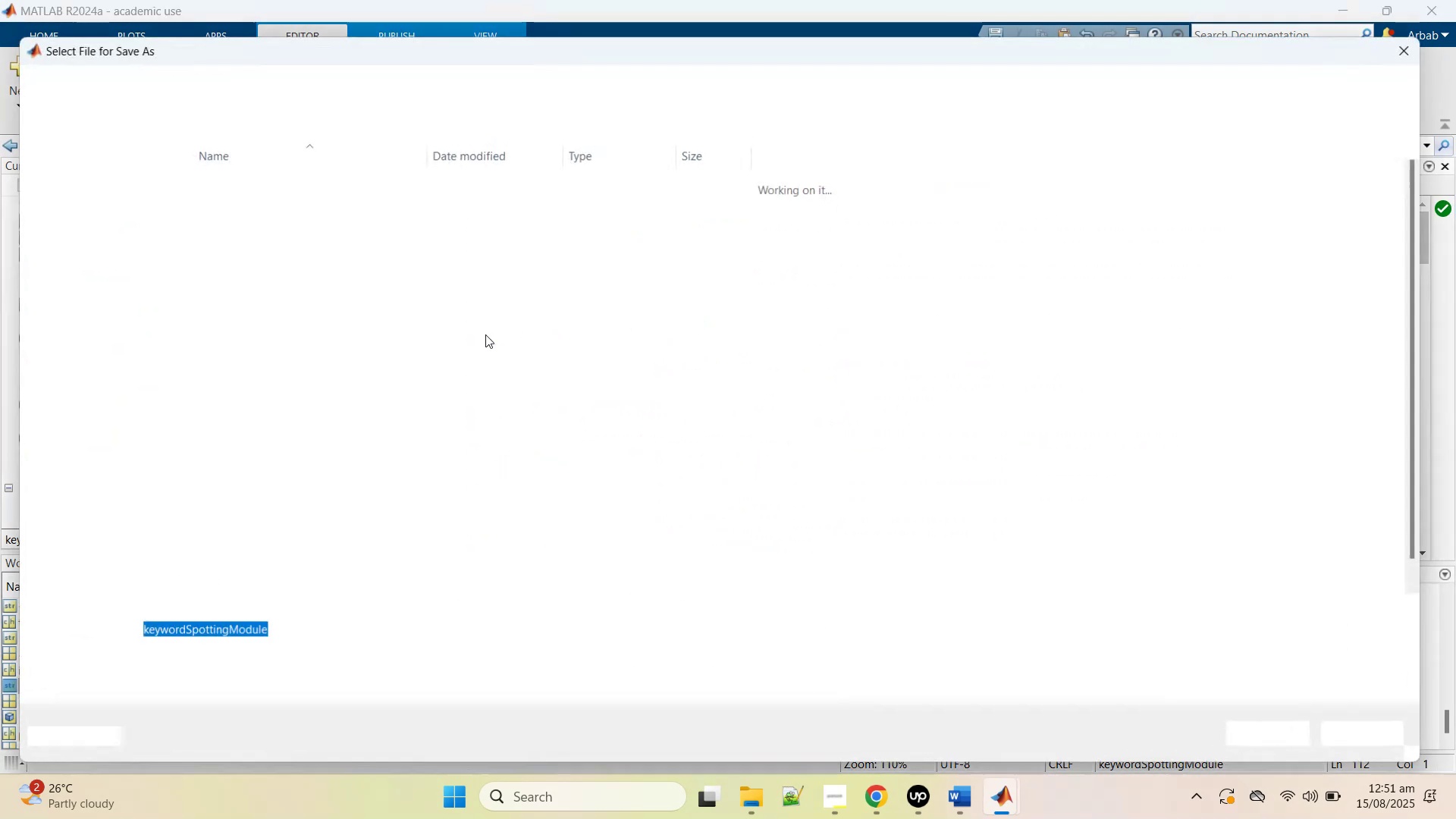 
double_click([220, 353])
 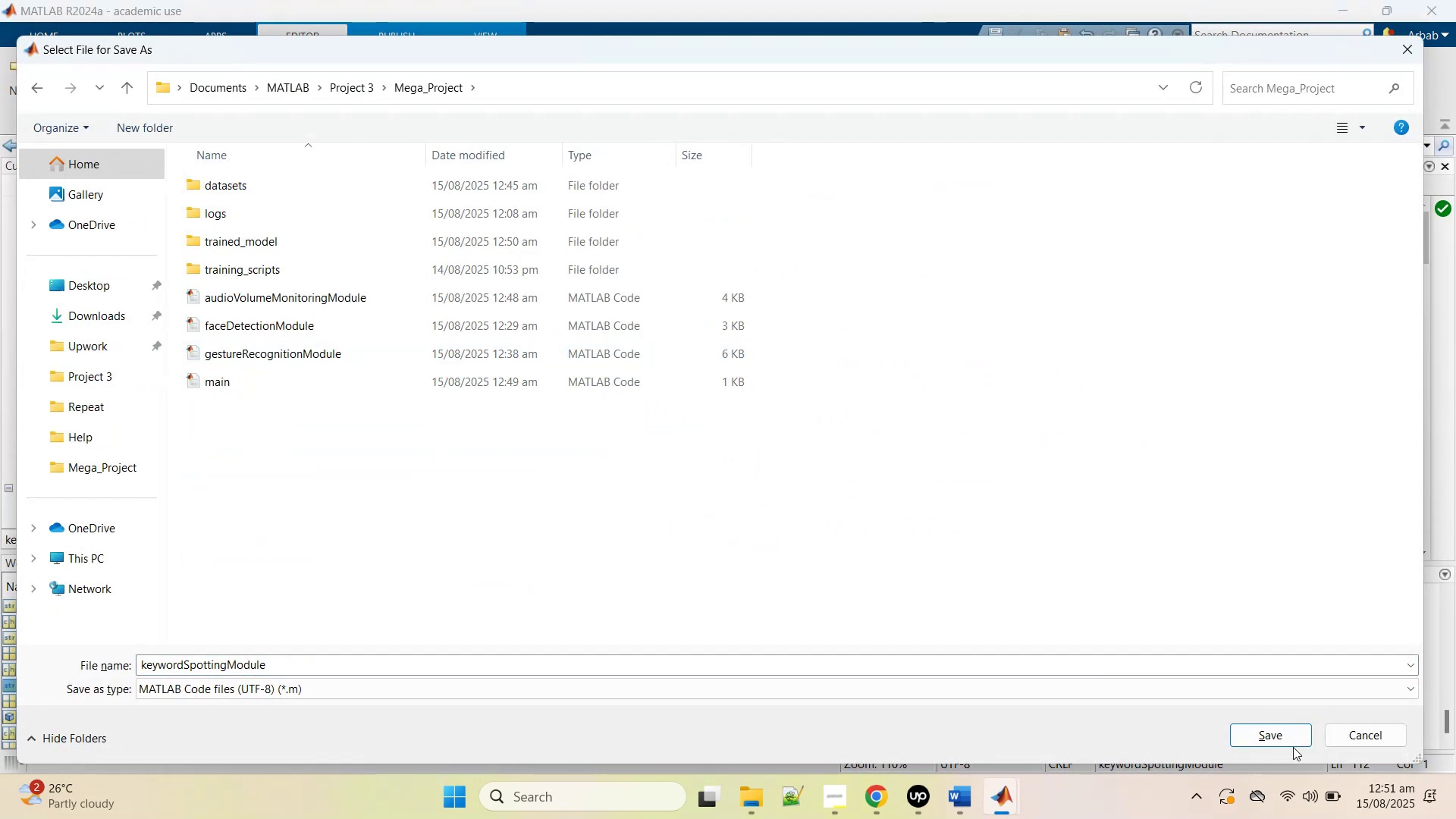 
left_click([1285, 738])
 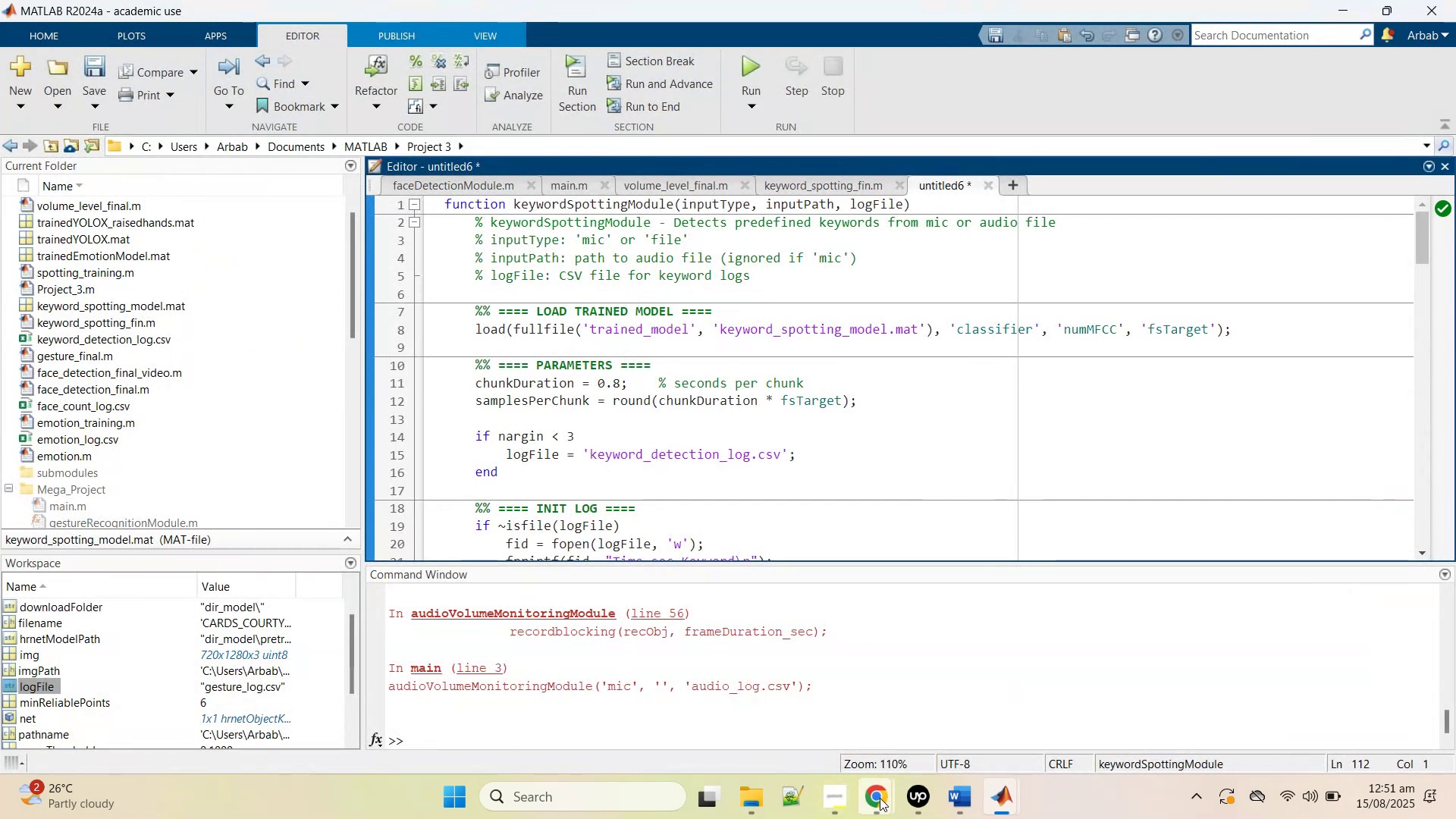 
left_click([890, 798])
 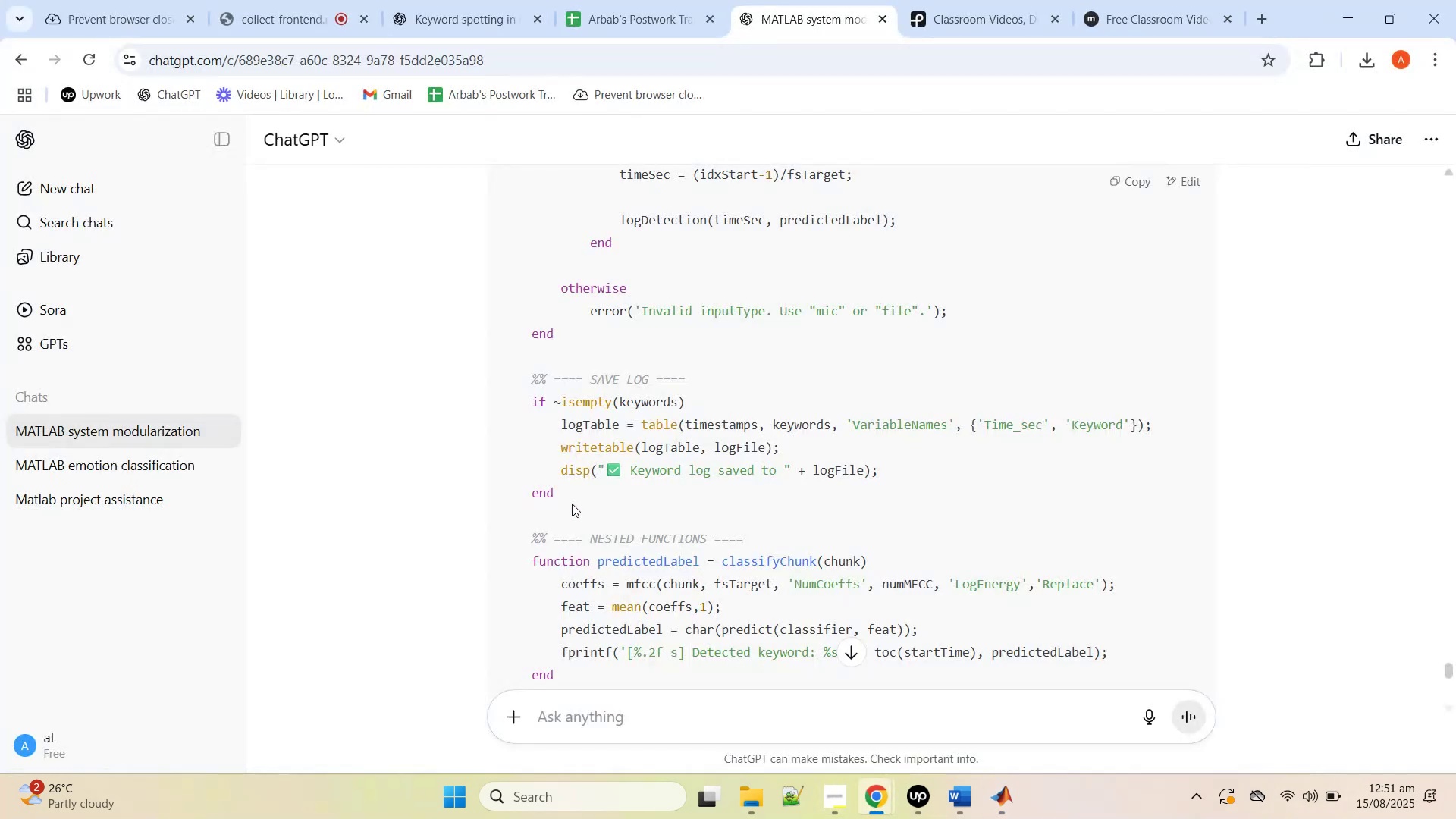 
scroll: coordinate [610, 526], scroll_direction: down, amount: 6.0
 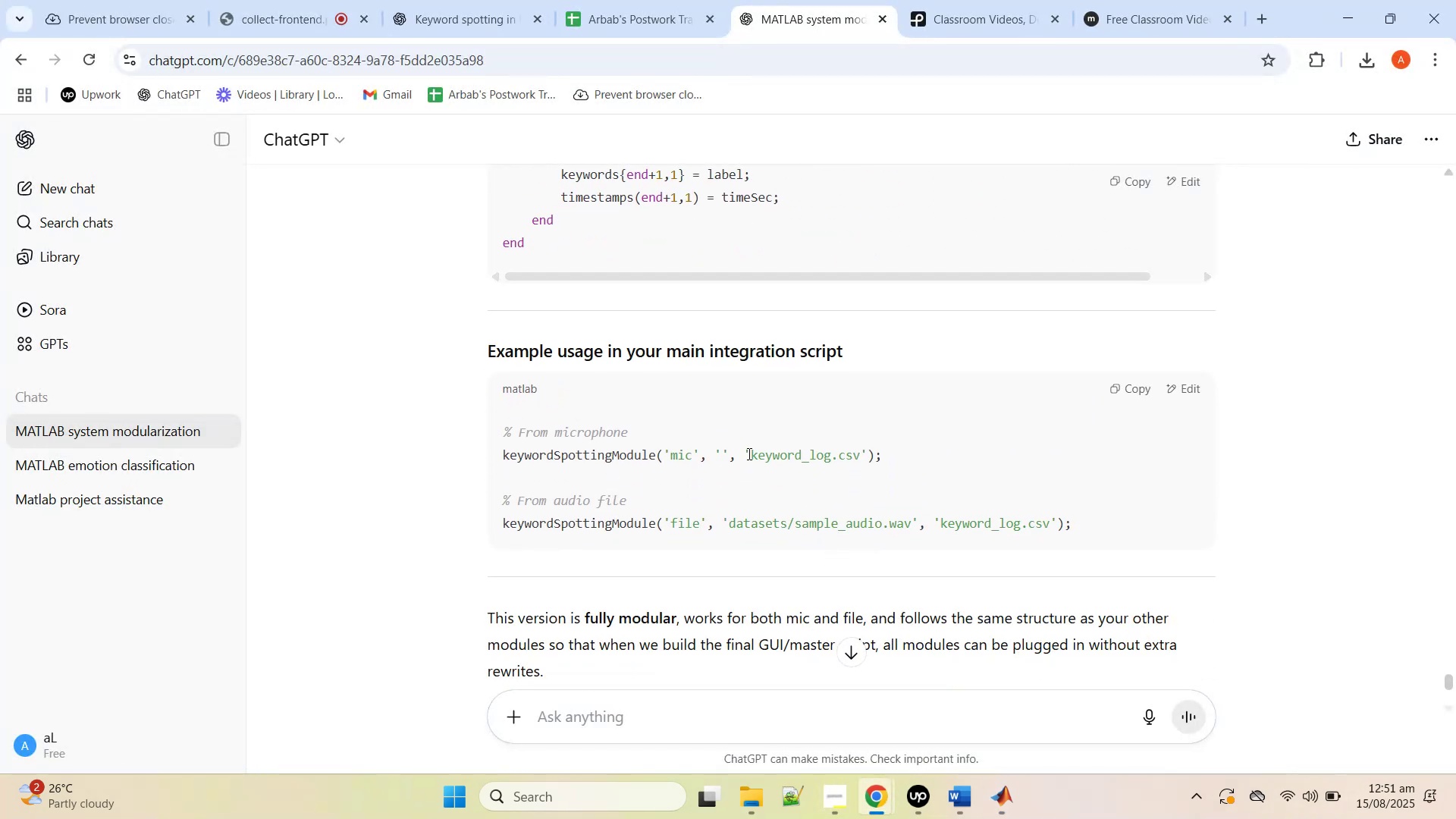 
double_click([748, 453])
 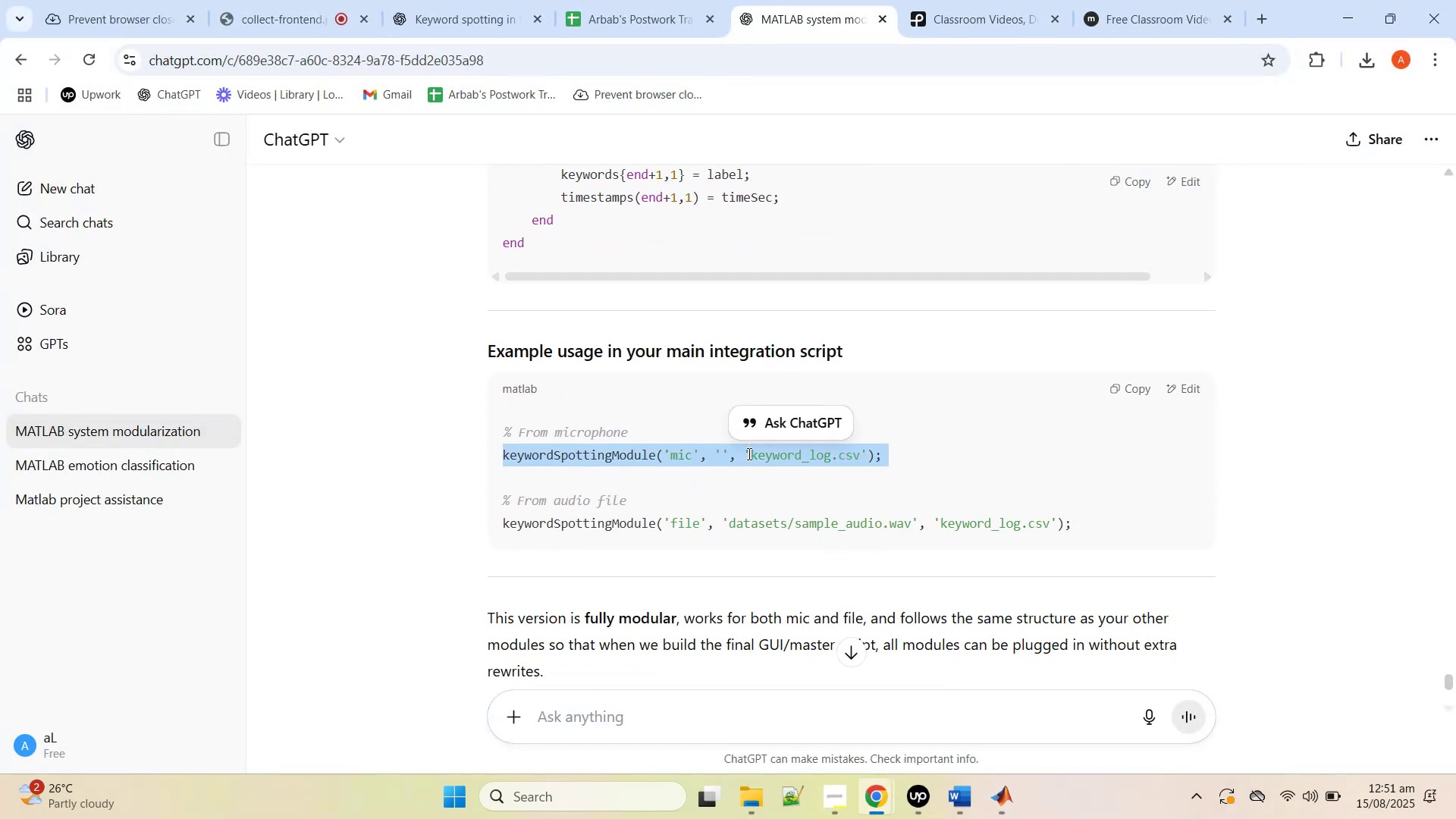 
triple_click([748, 453])
 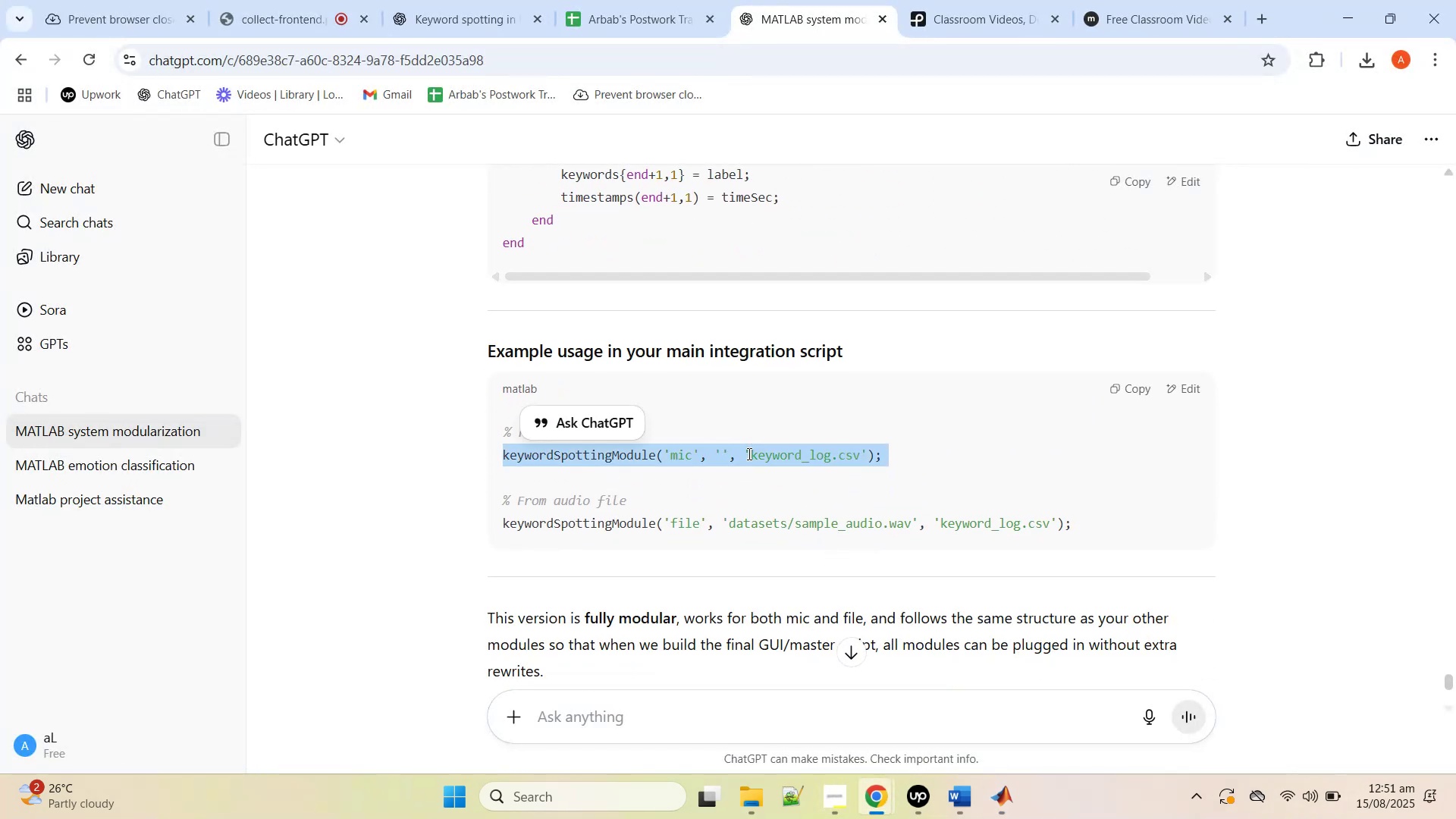 
key(Control+C)
 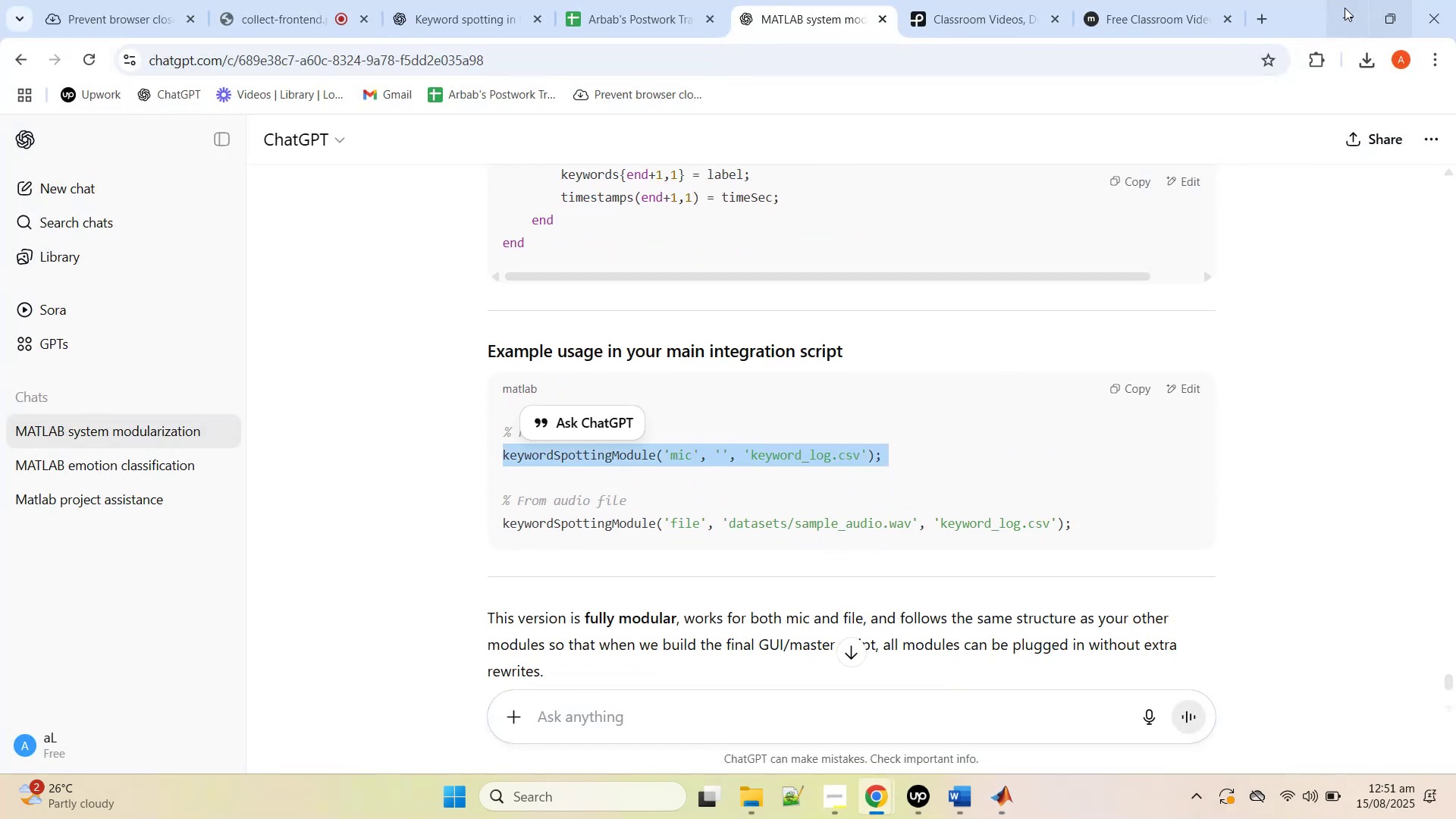 
left_click([1345, 8])
 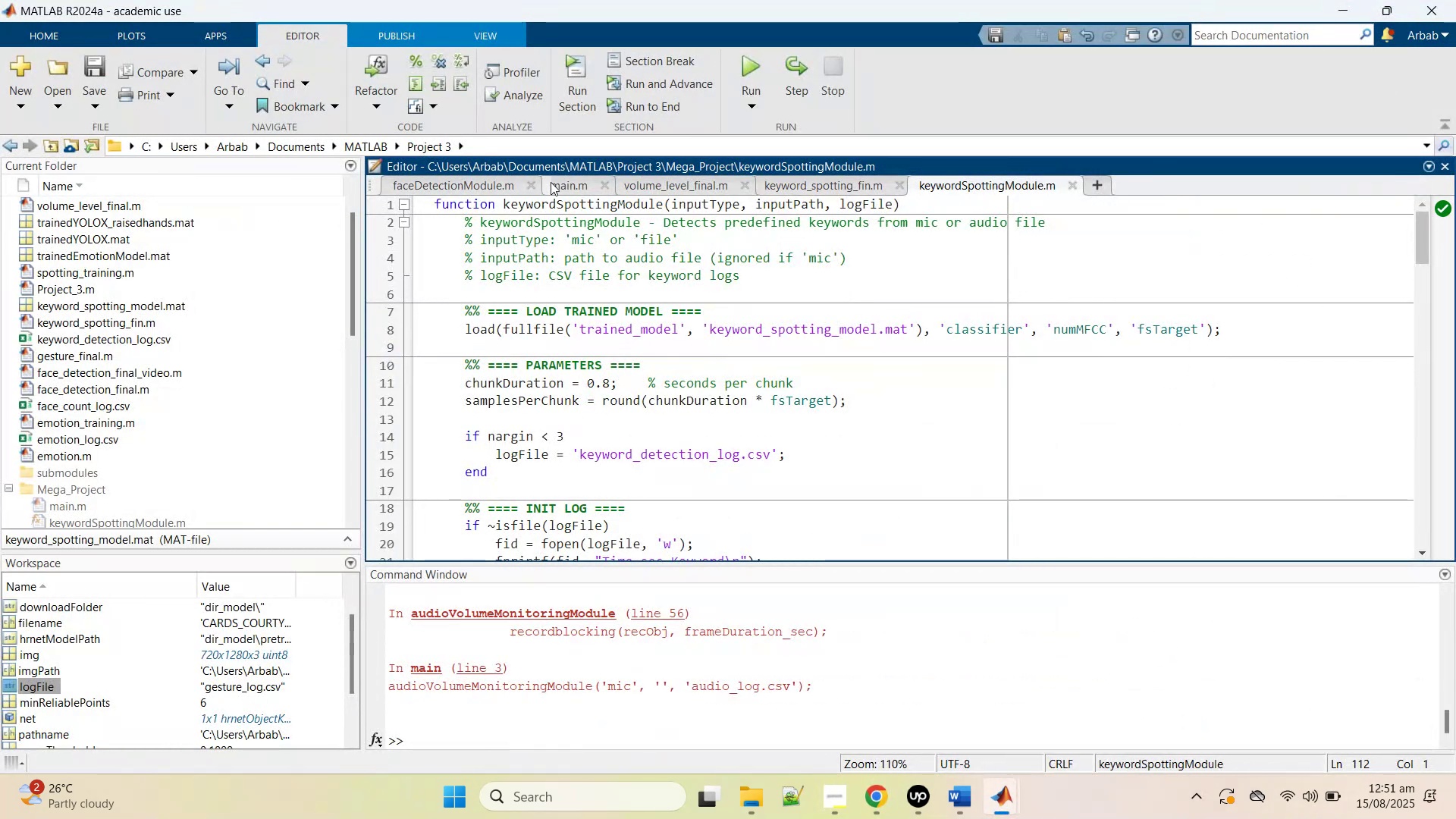 
left_click([560, 177])
 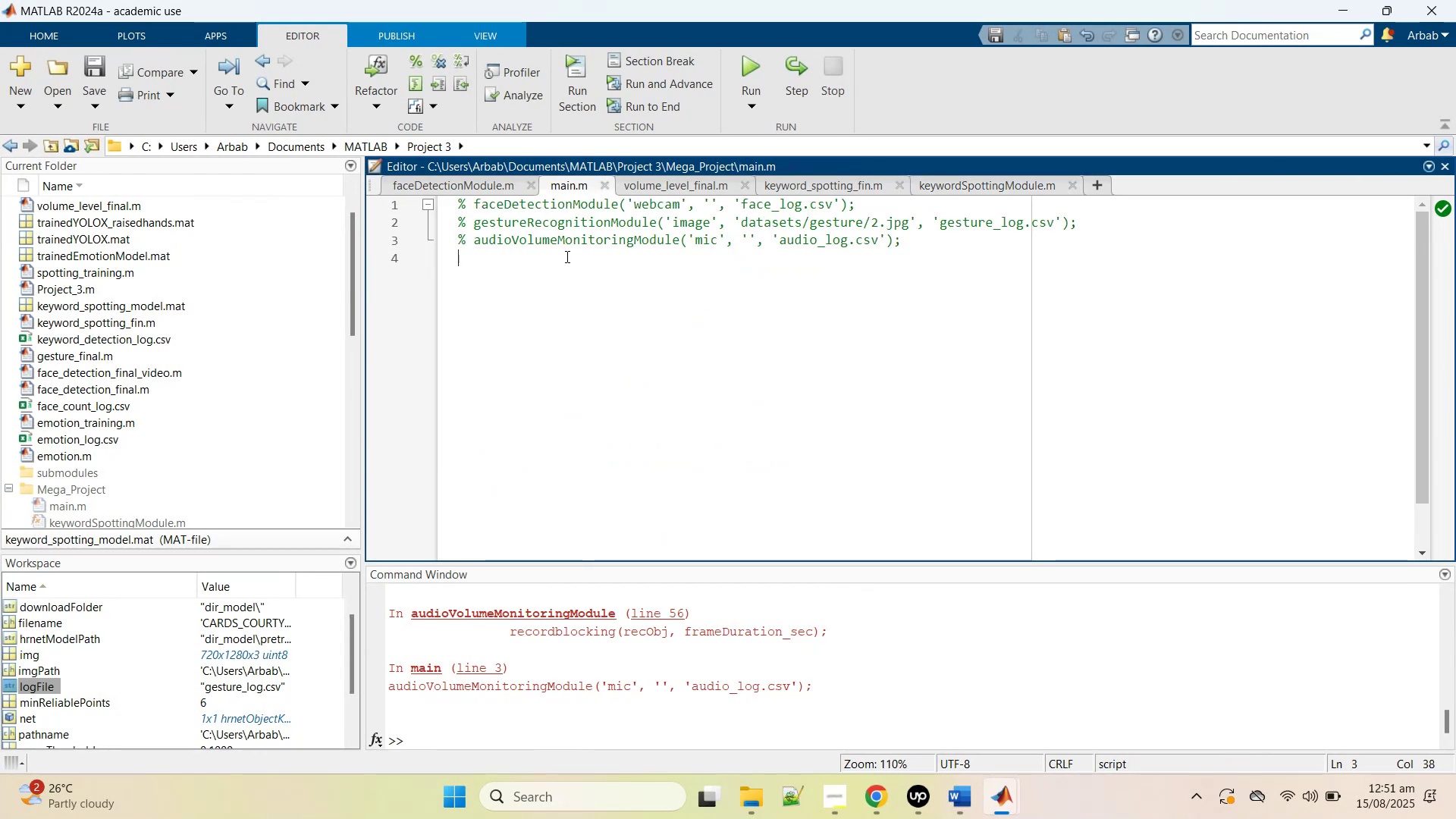 
key(Control+V)
 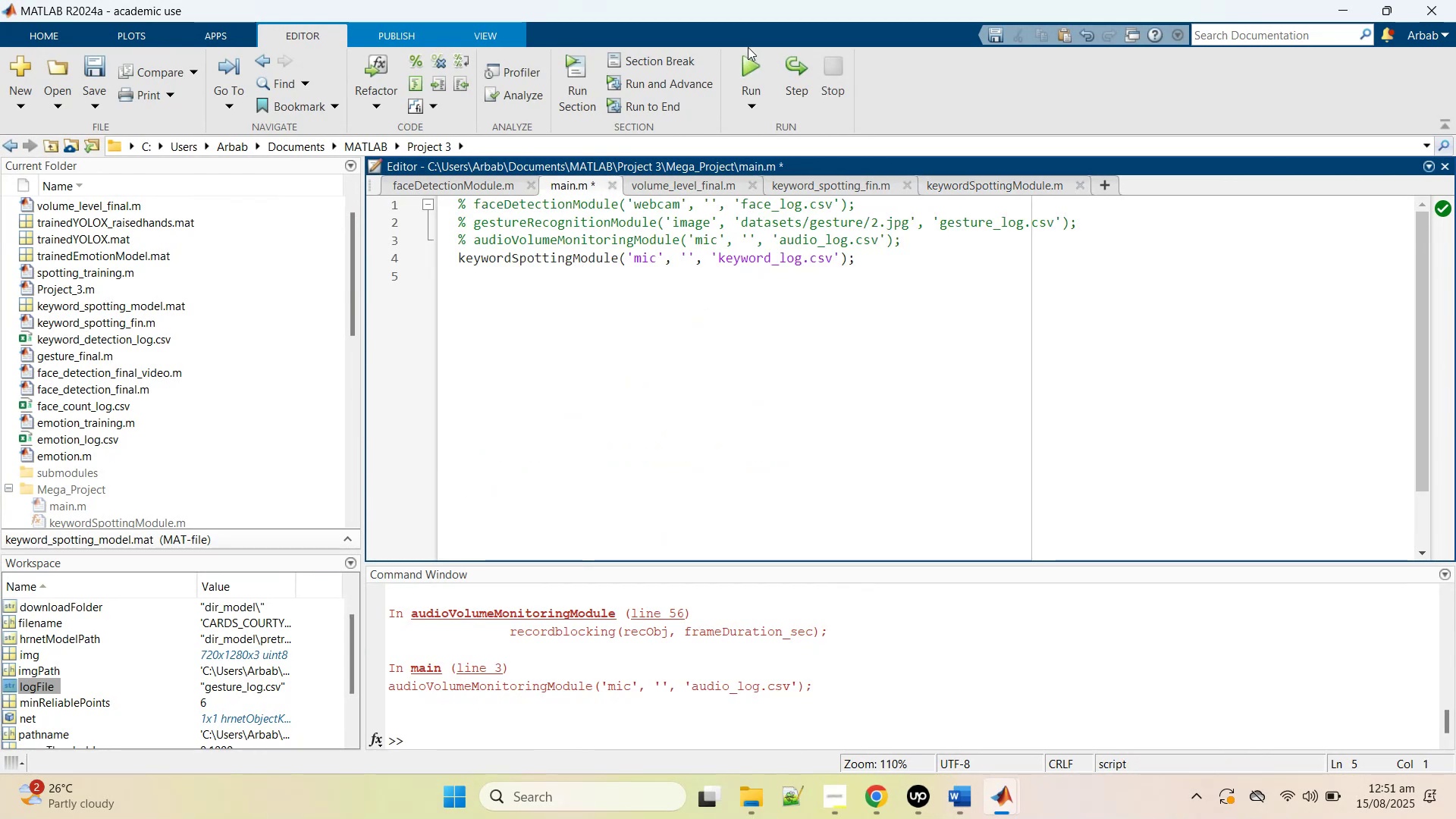 
left_click([748, 49])
 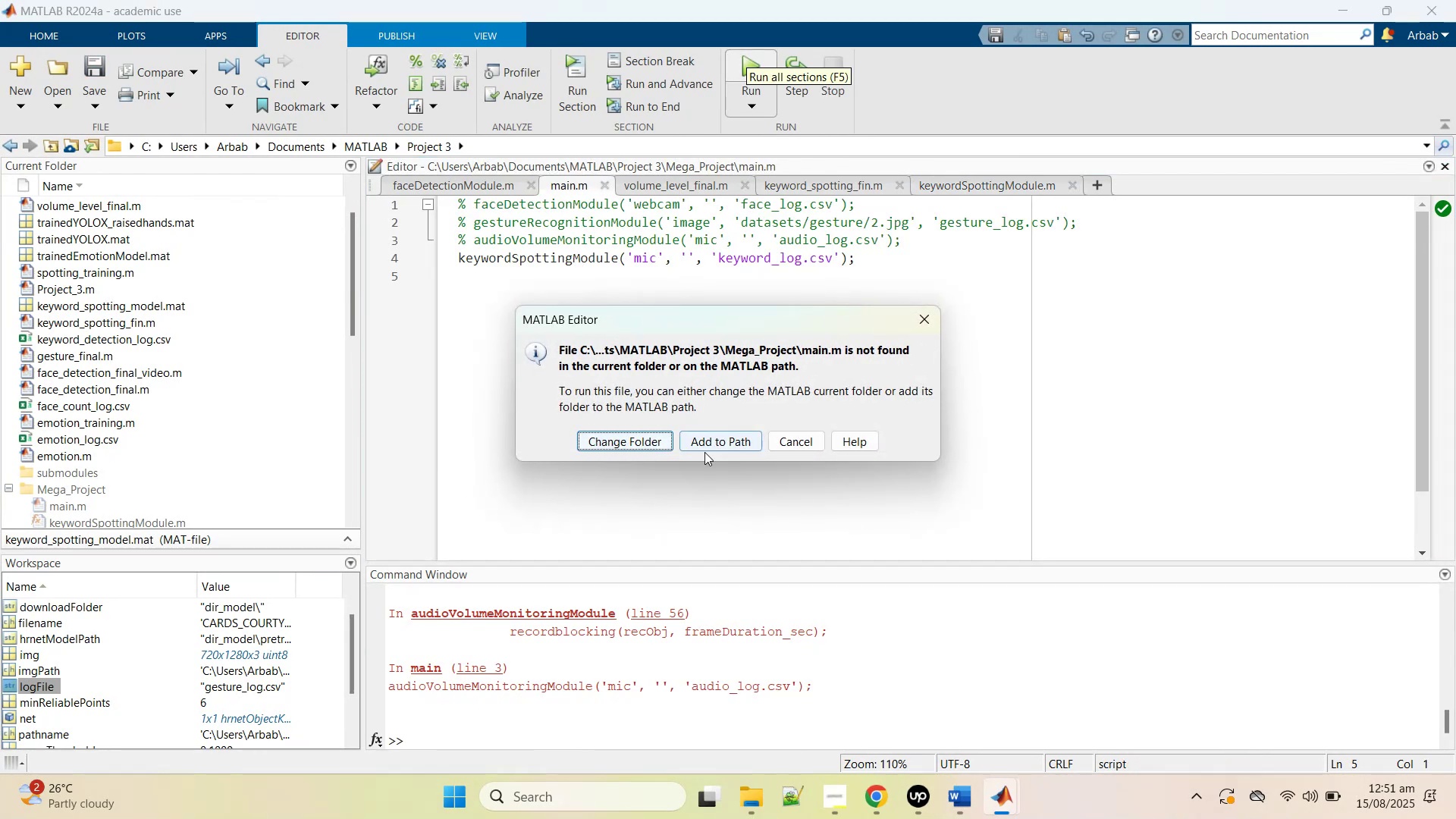 
left_click([636, 436])
 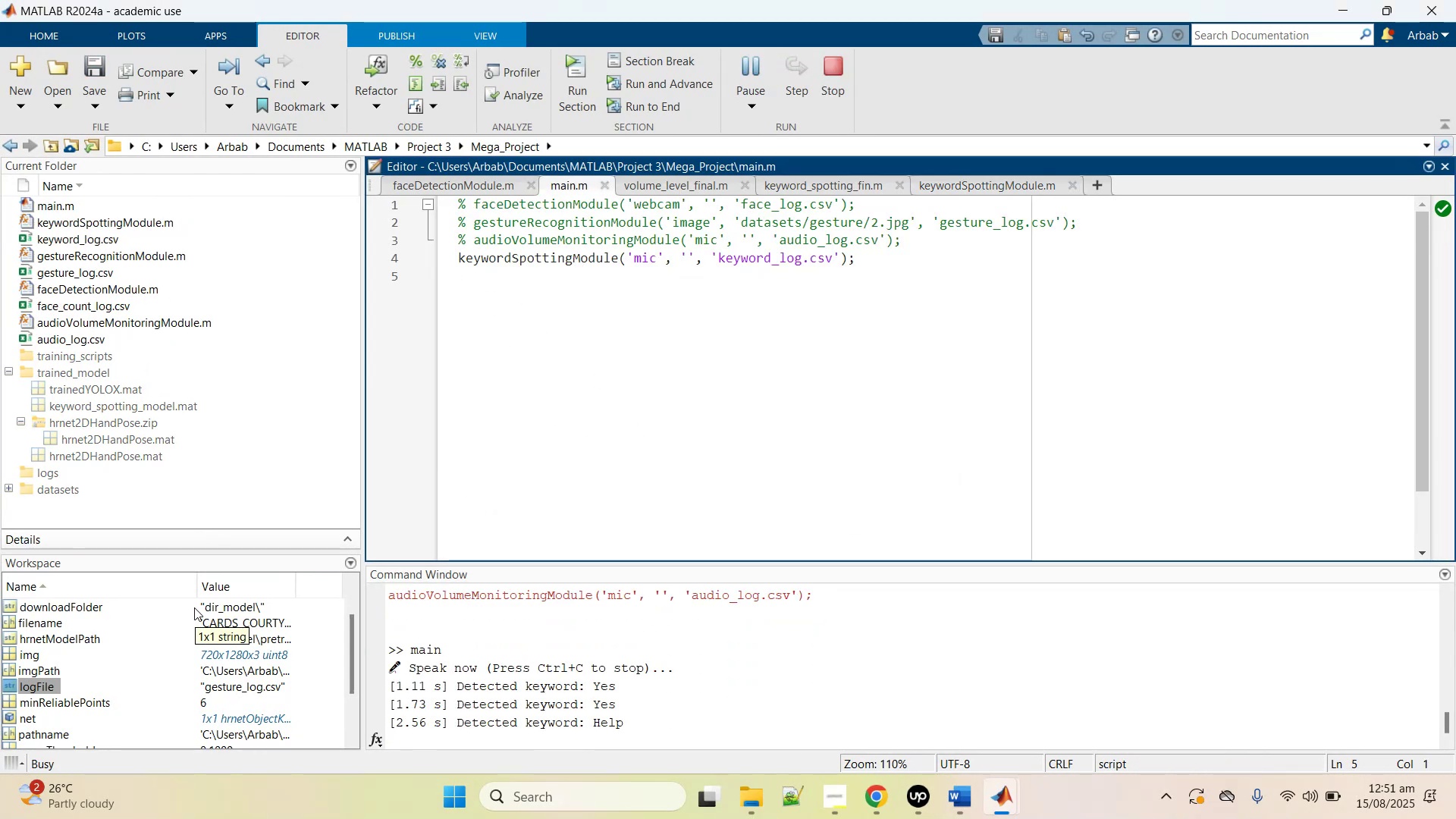 
wait(8.55)
 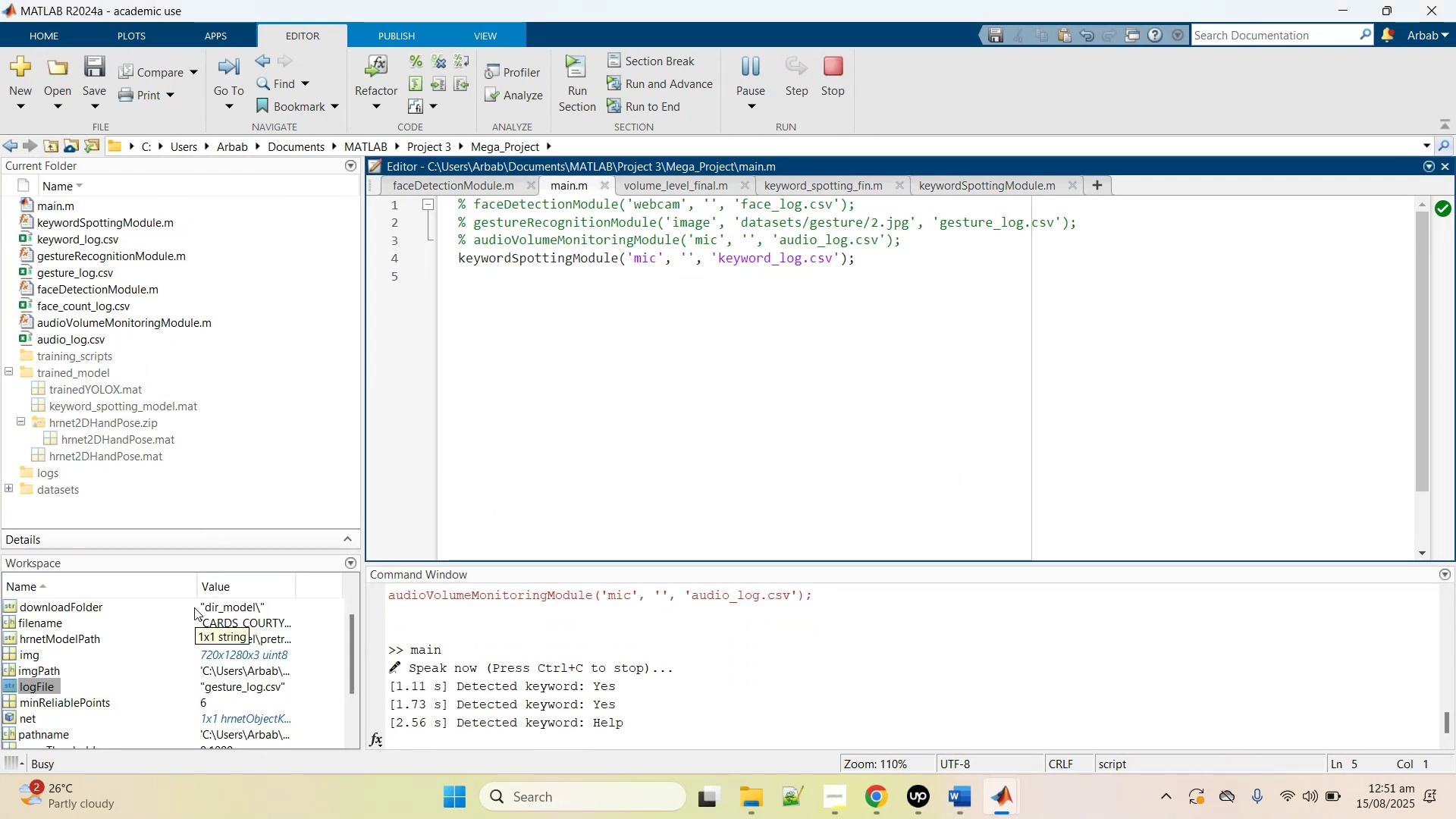 
left_click([831, 81])
 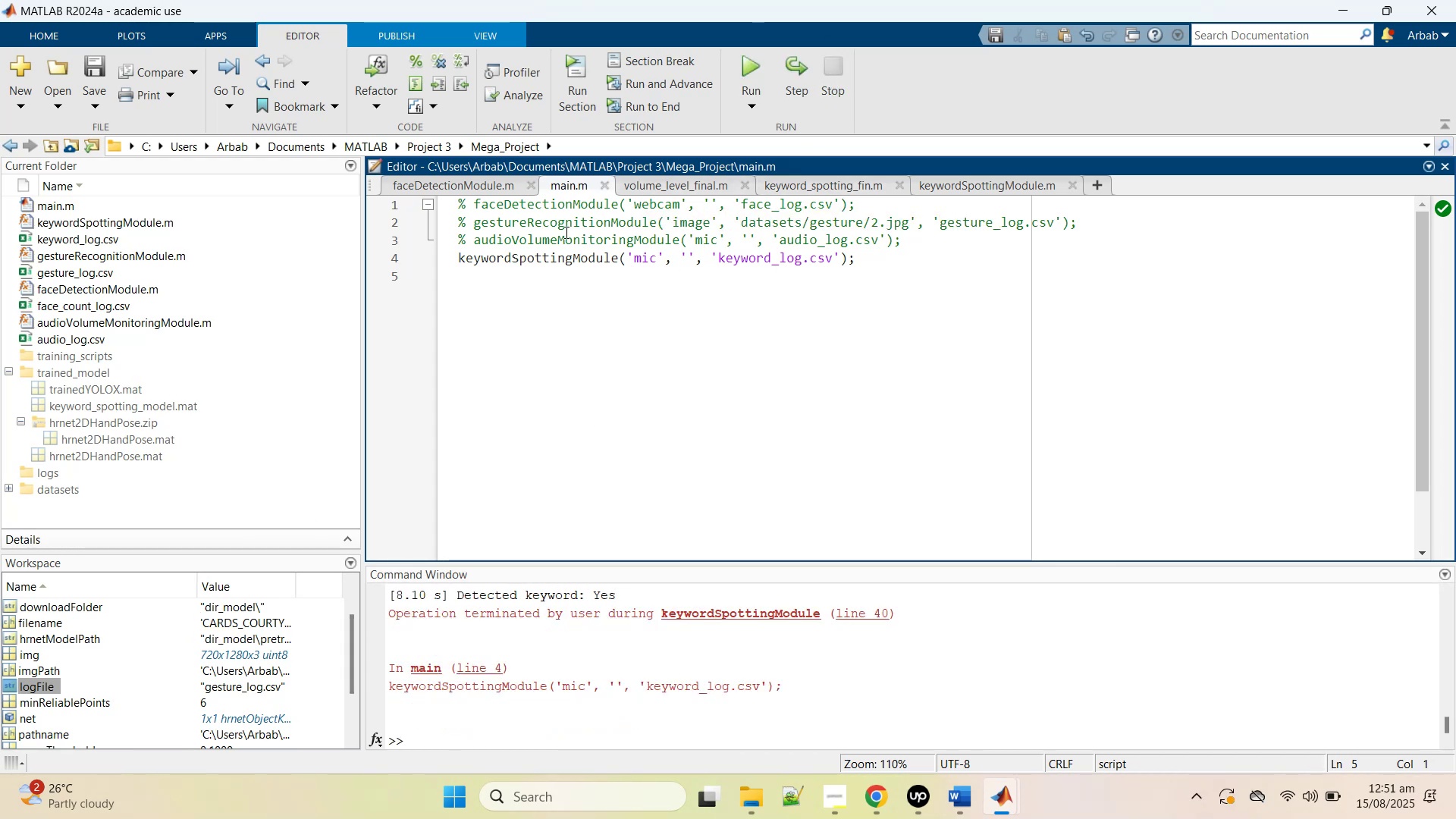 
left_click([554, 256])
 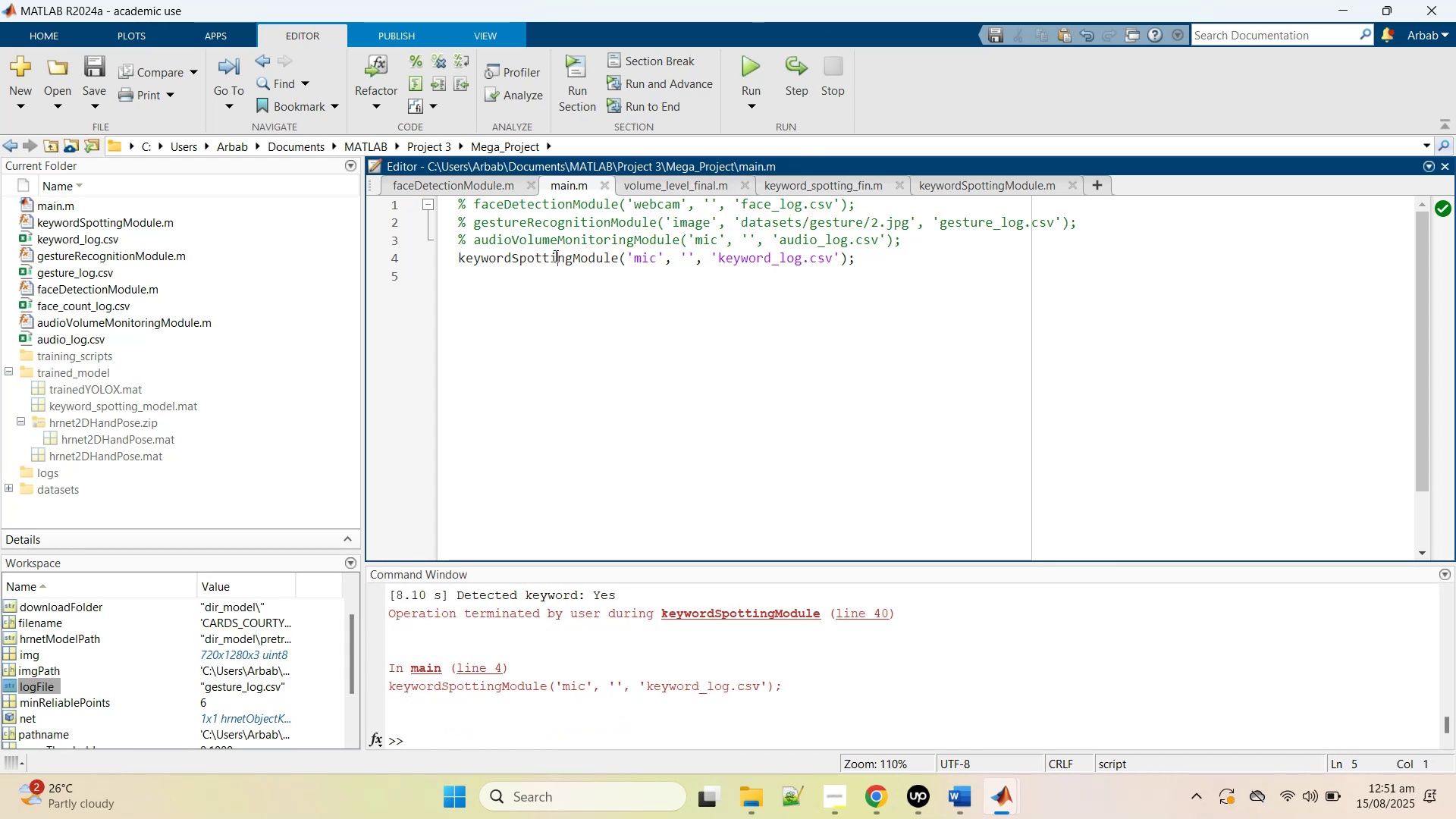 
key(Control+R)
 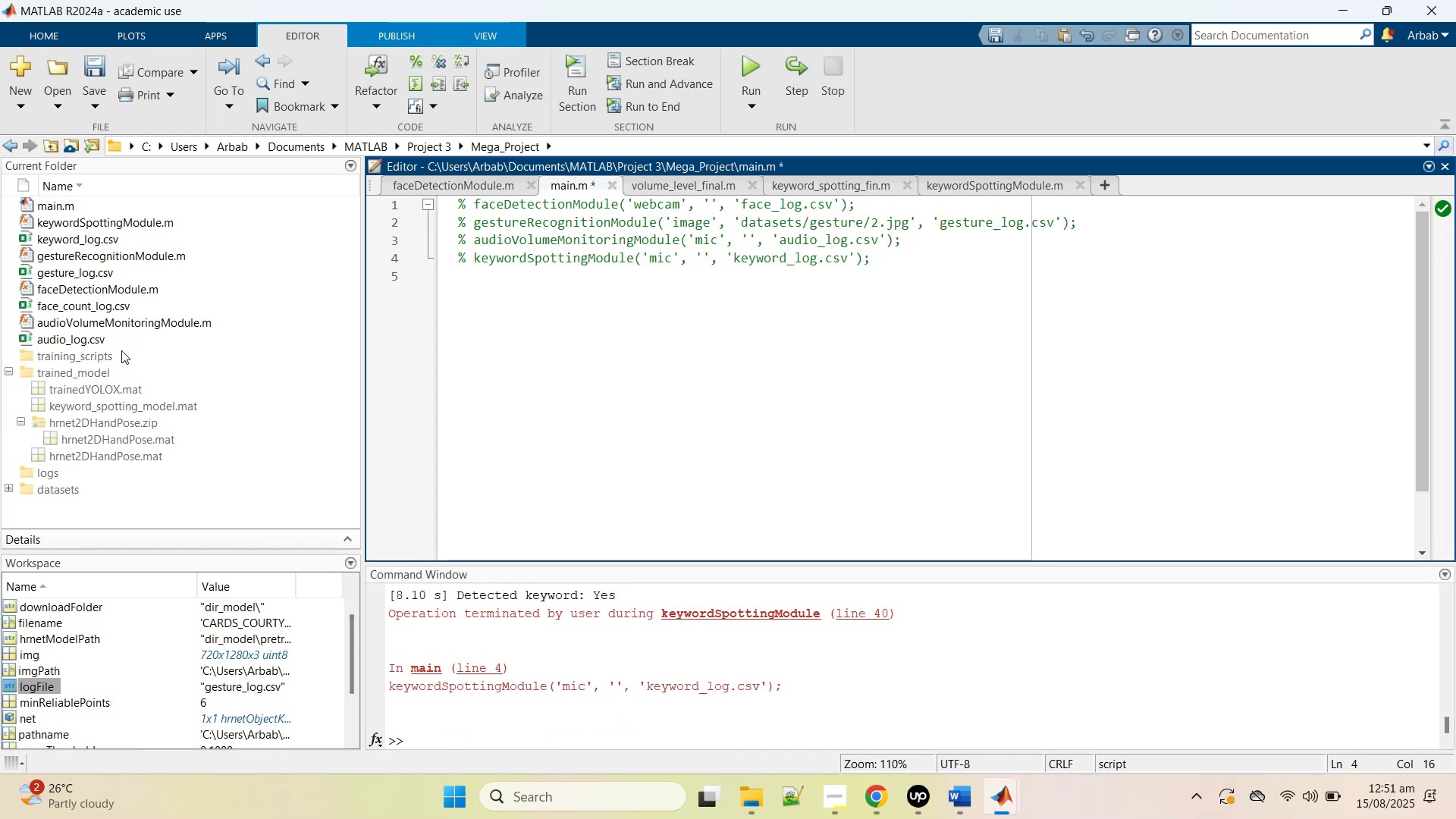 
wait(8.48)
 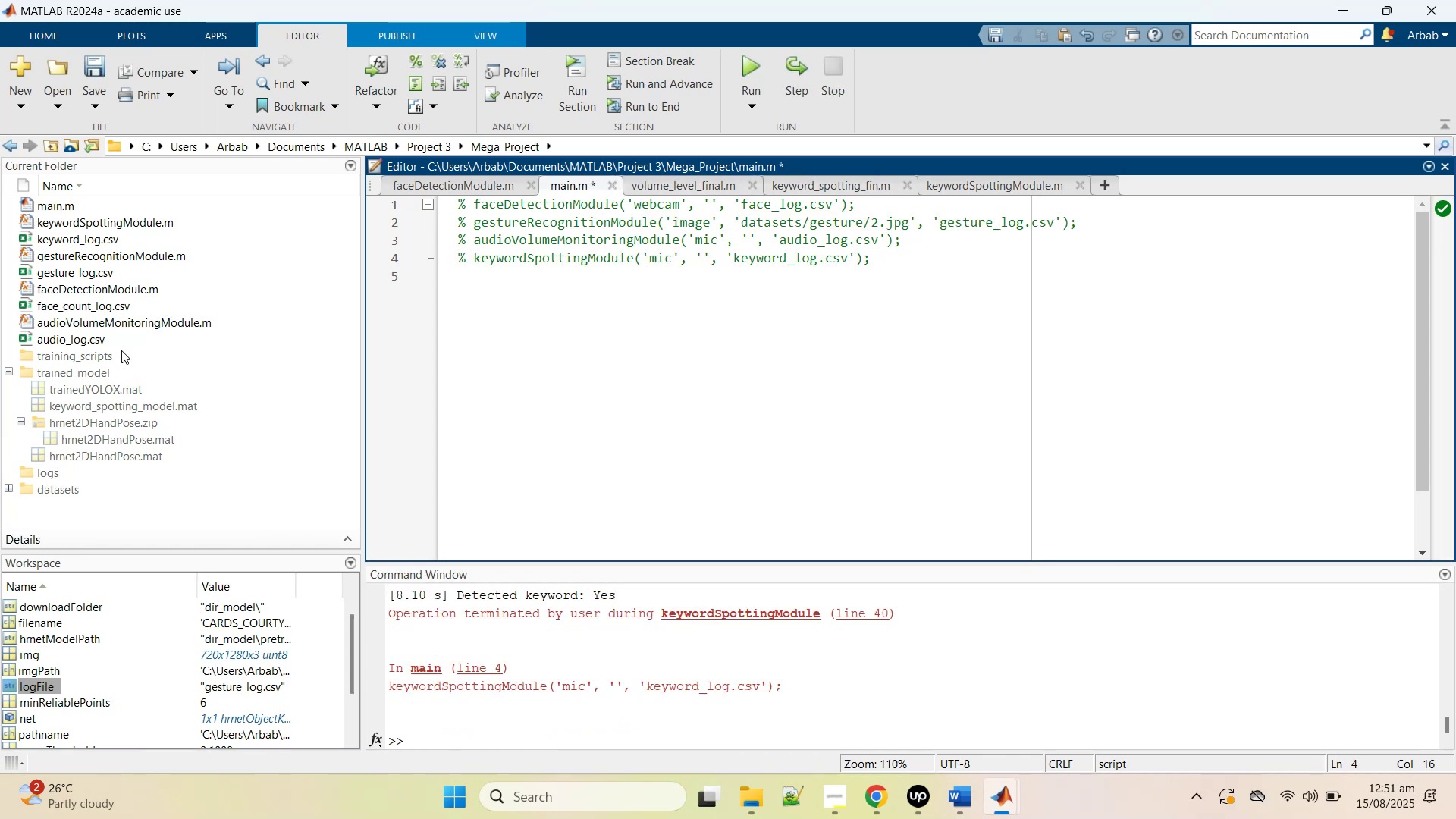 
left_click([1332, 1])
 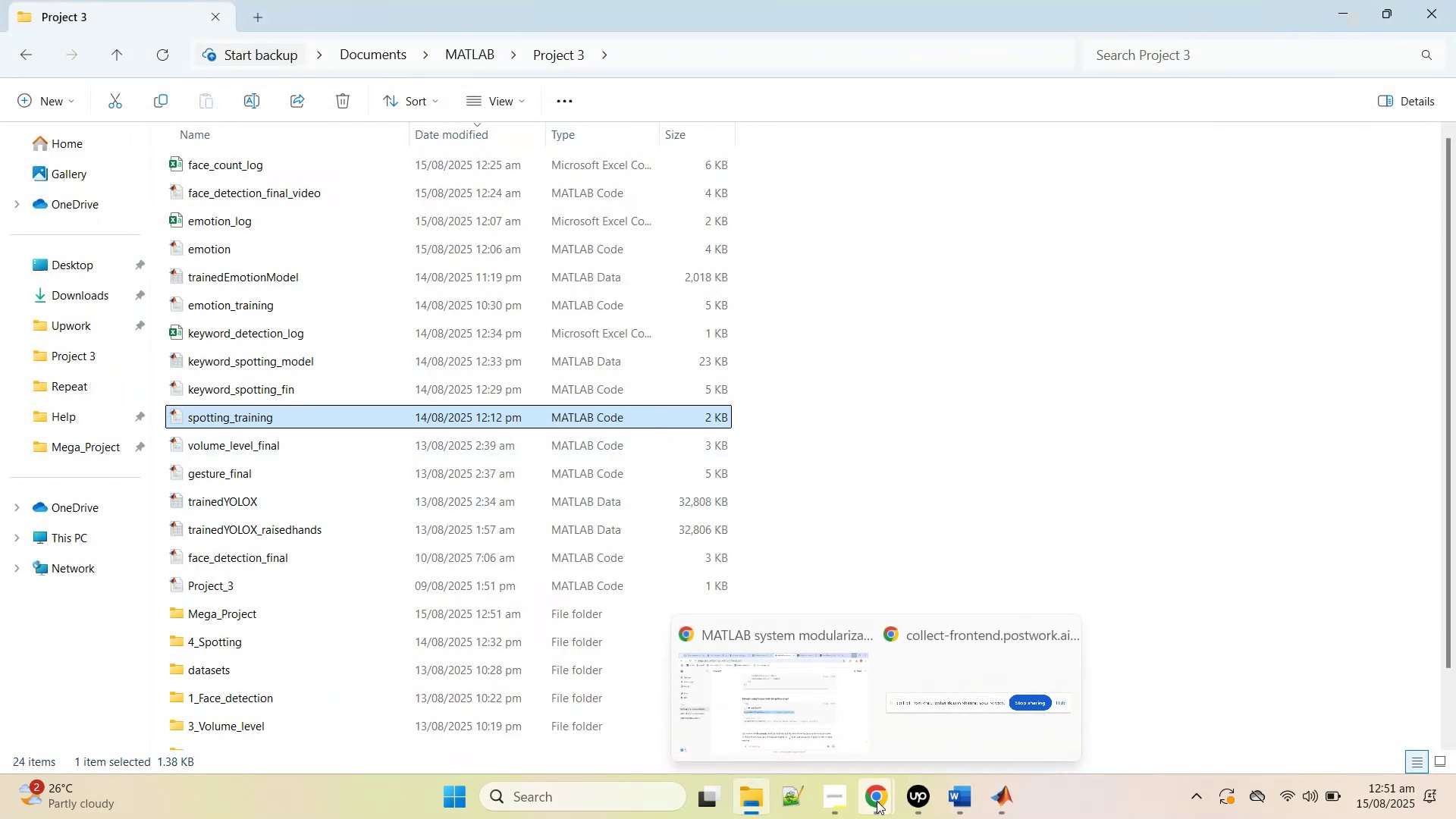 
left_click([877, 801])
 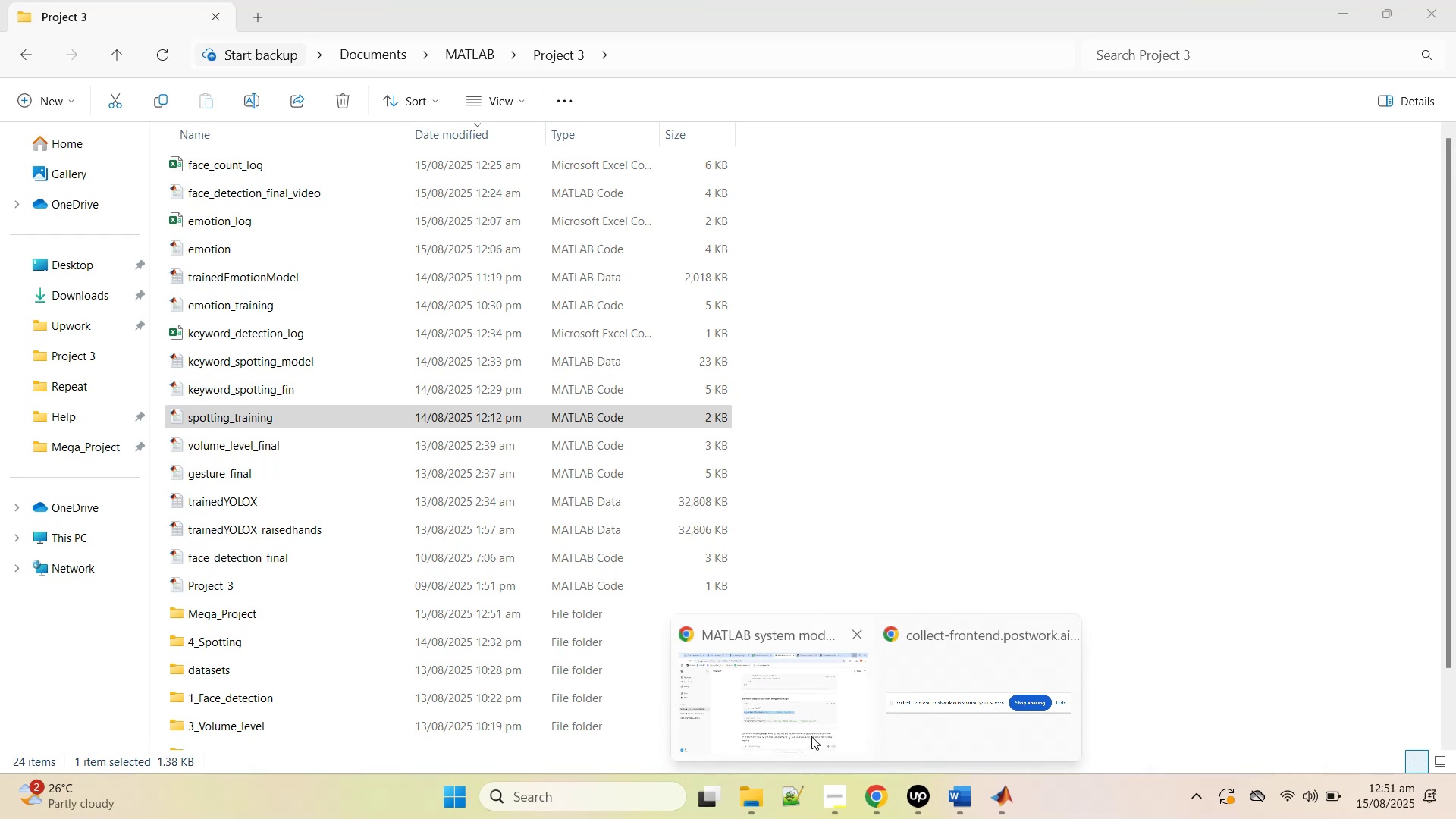 
left_click([811, 730])
 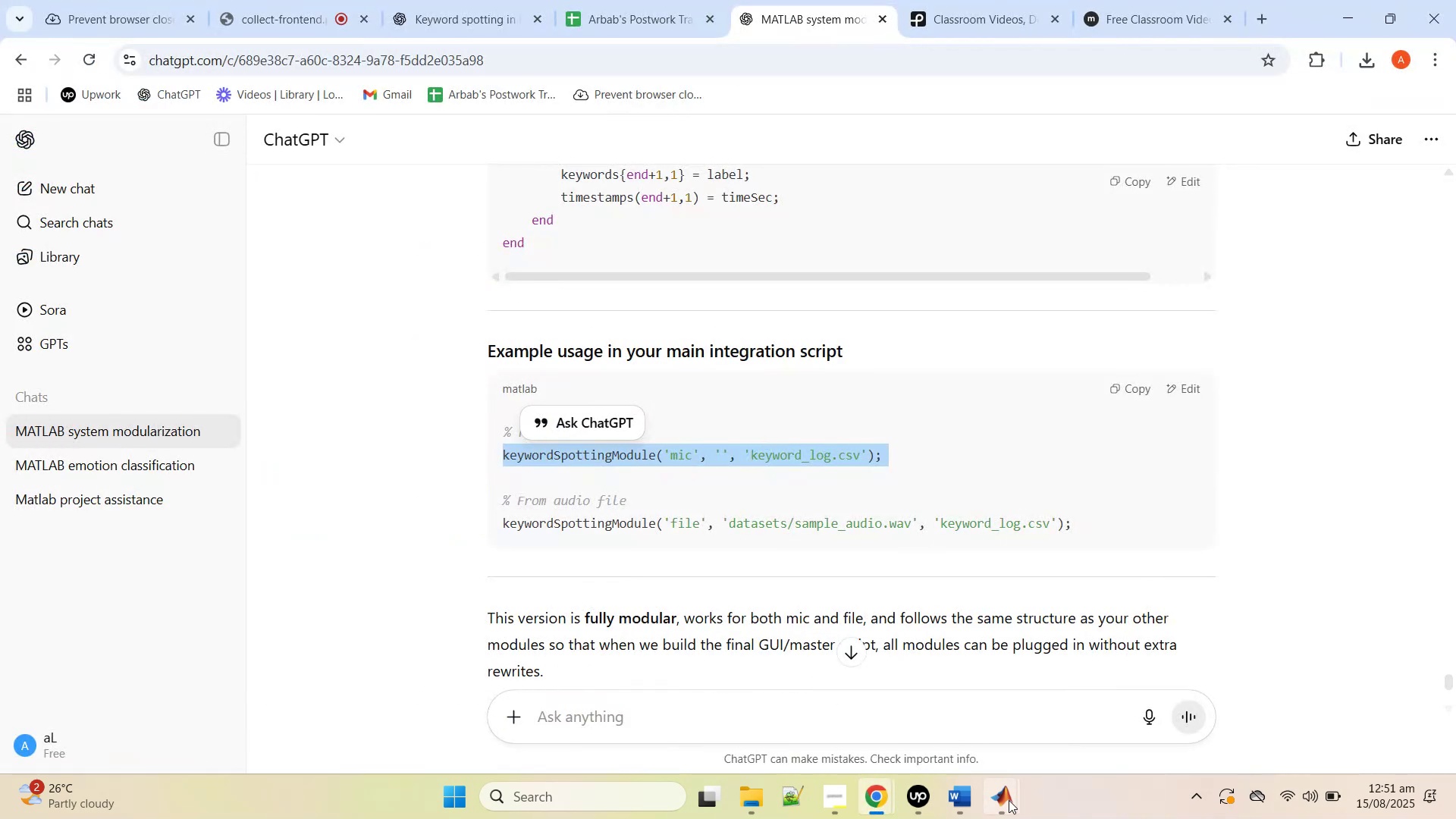 
left_click([1006, 807])
 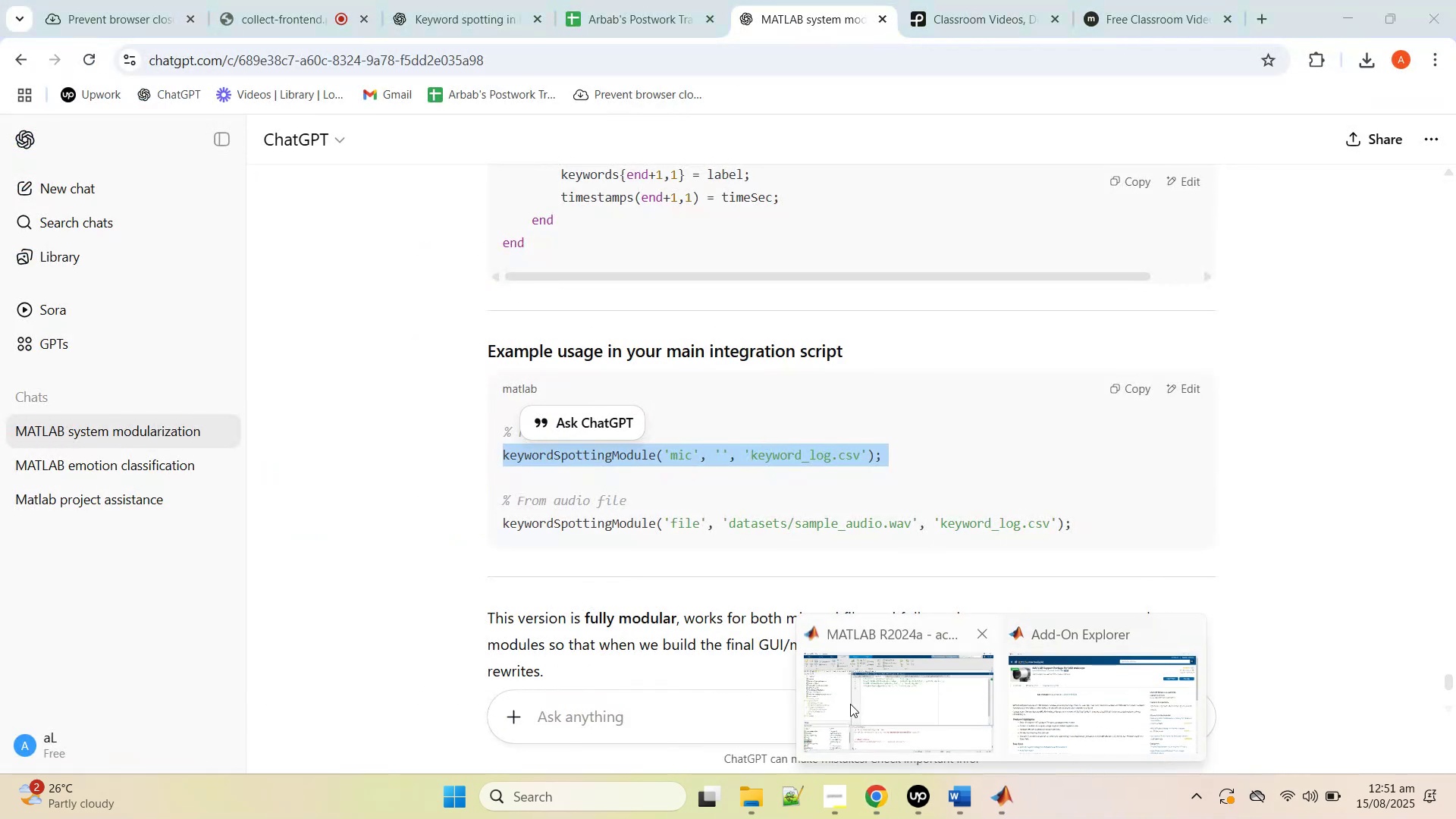 
left_click([850, 704])
 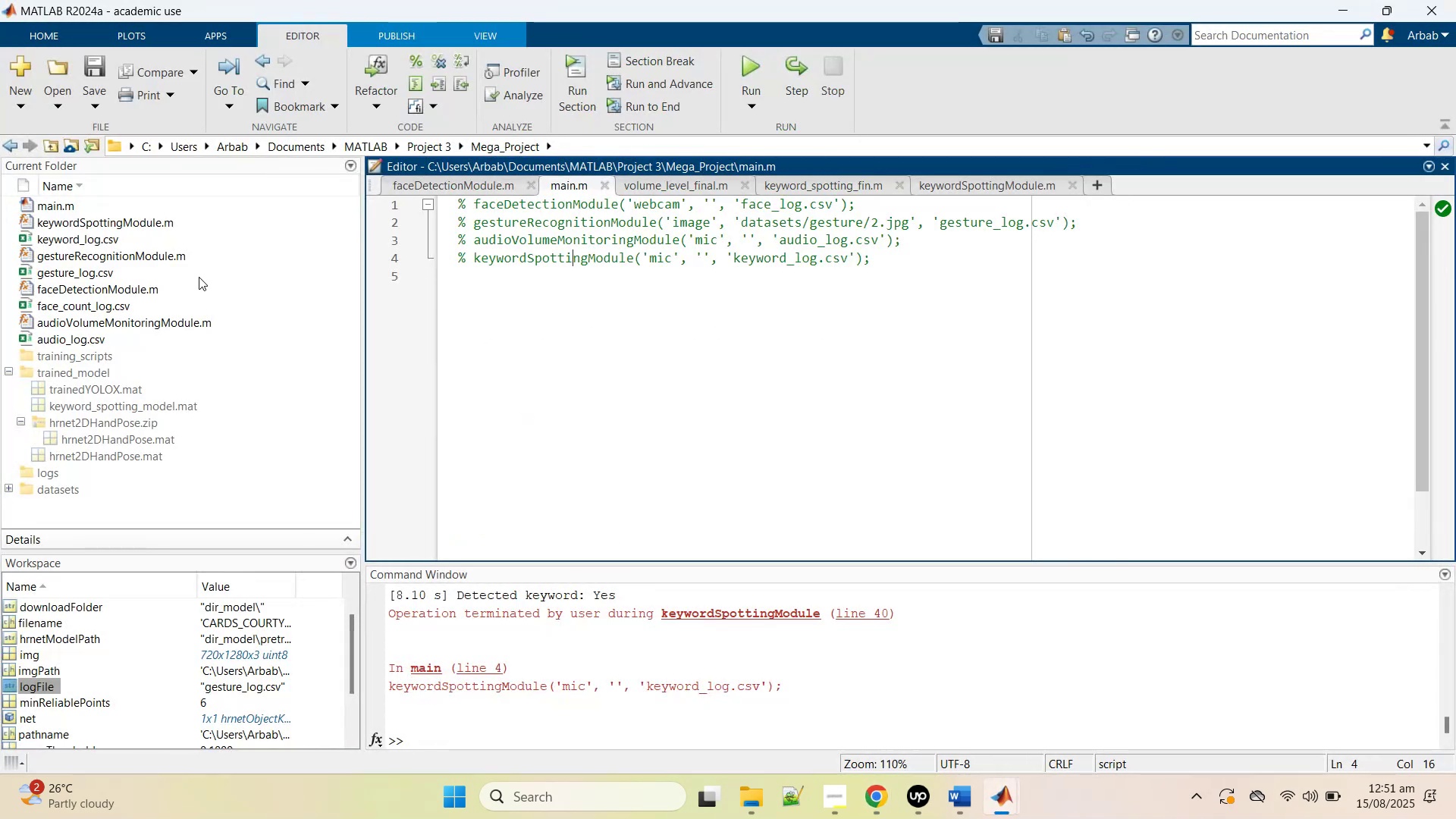 
scroll: coordinate [125, 368], scroll_direction: up, amount: 4.0
 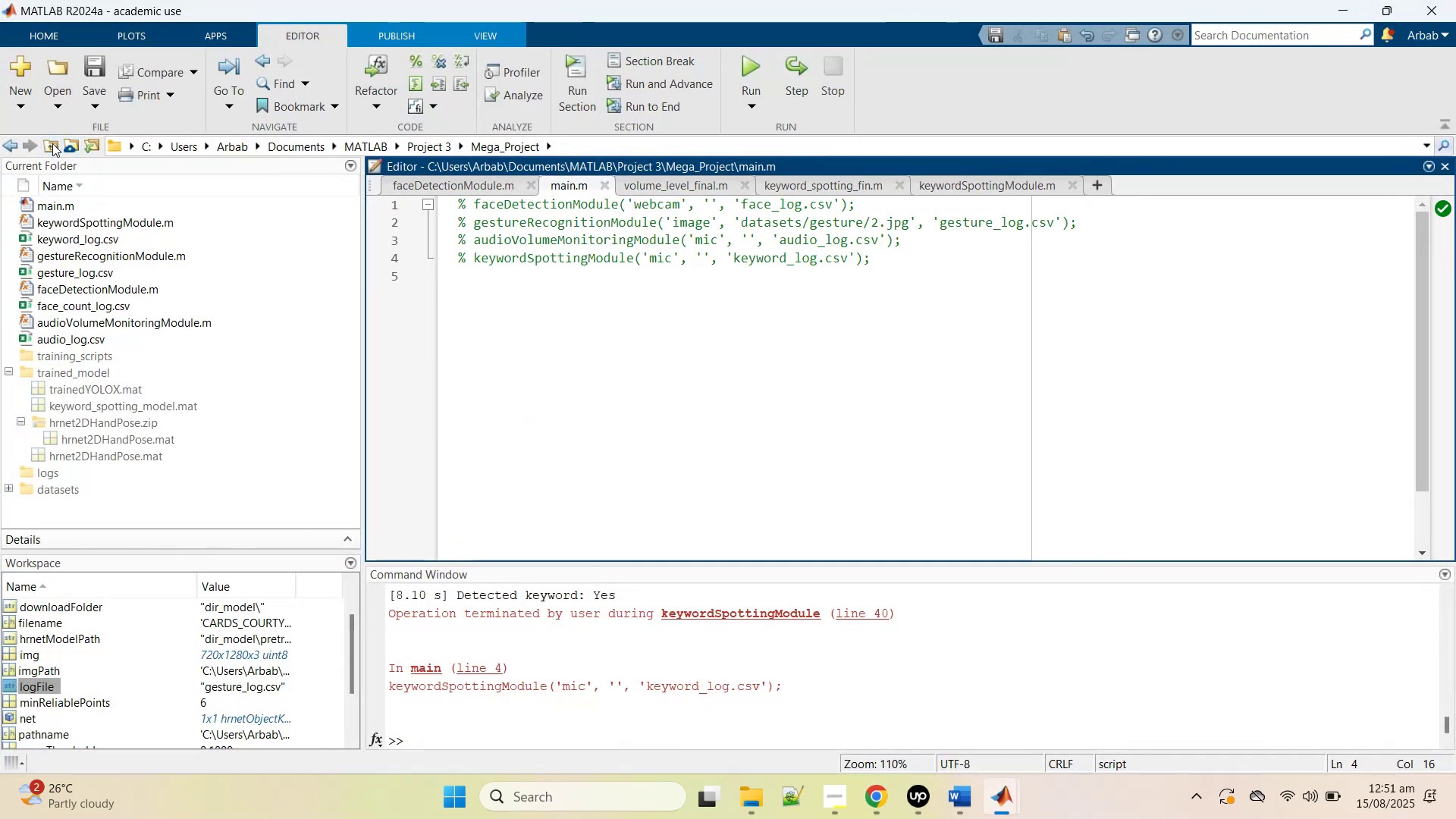 
left_click([52, 143])
 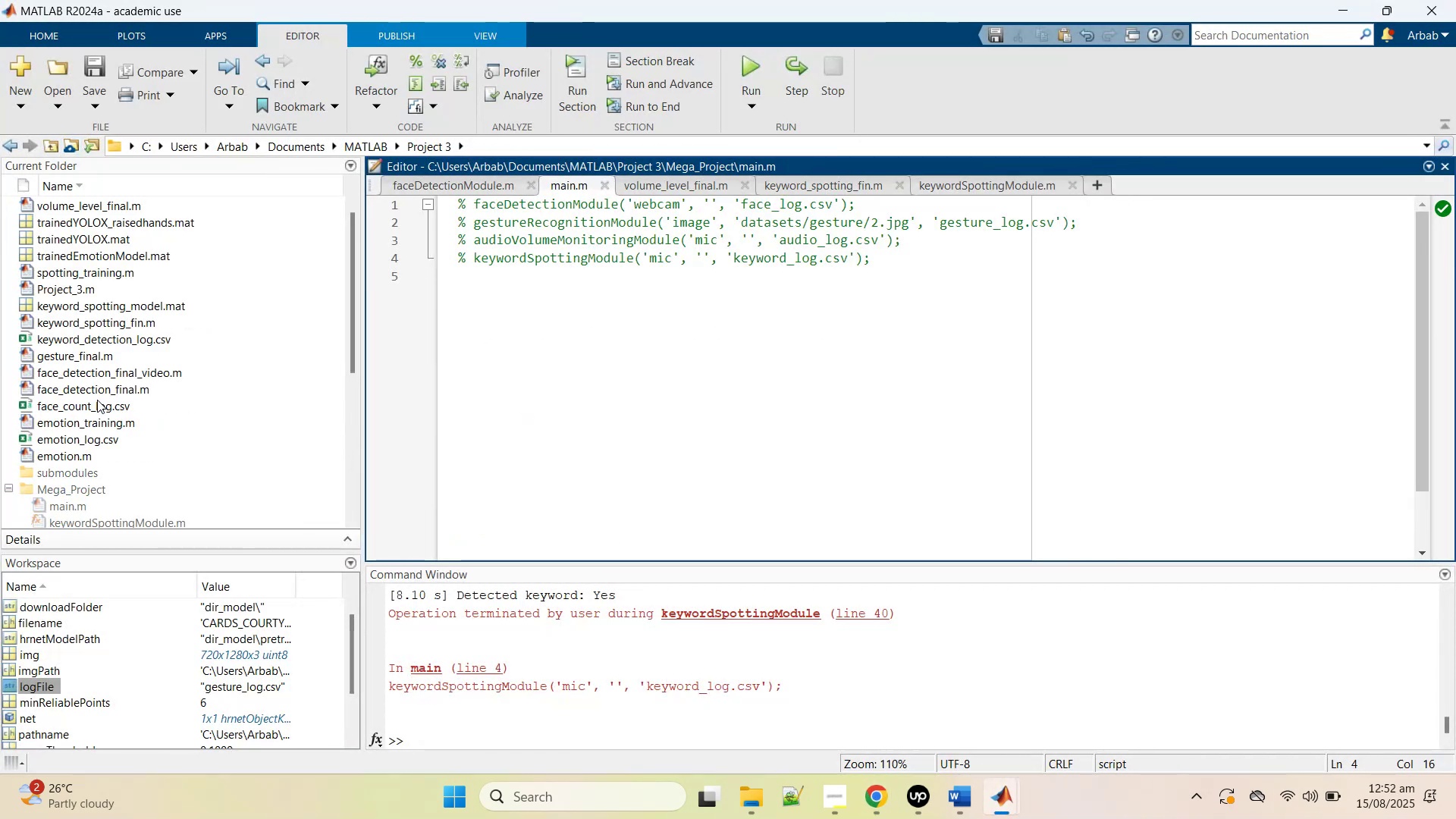 
scroll: coordinate [54, 267], scroll_direction: up, amount: 5.0
 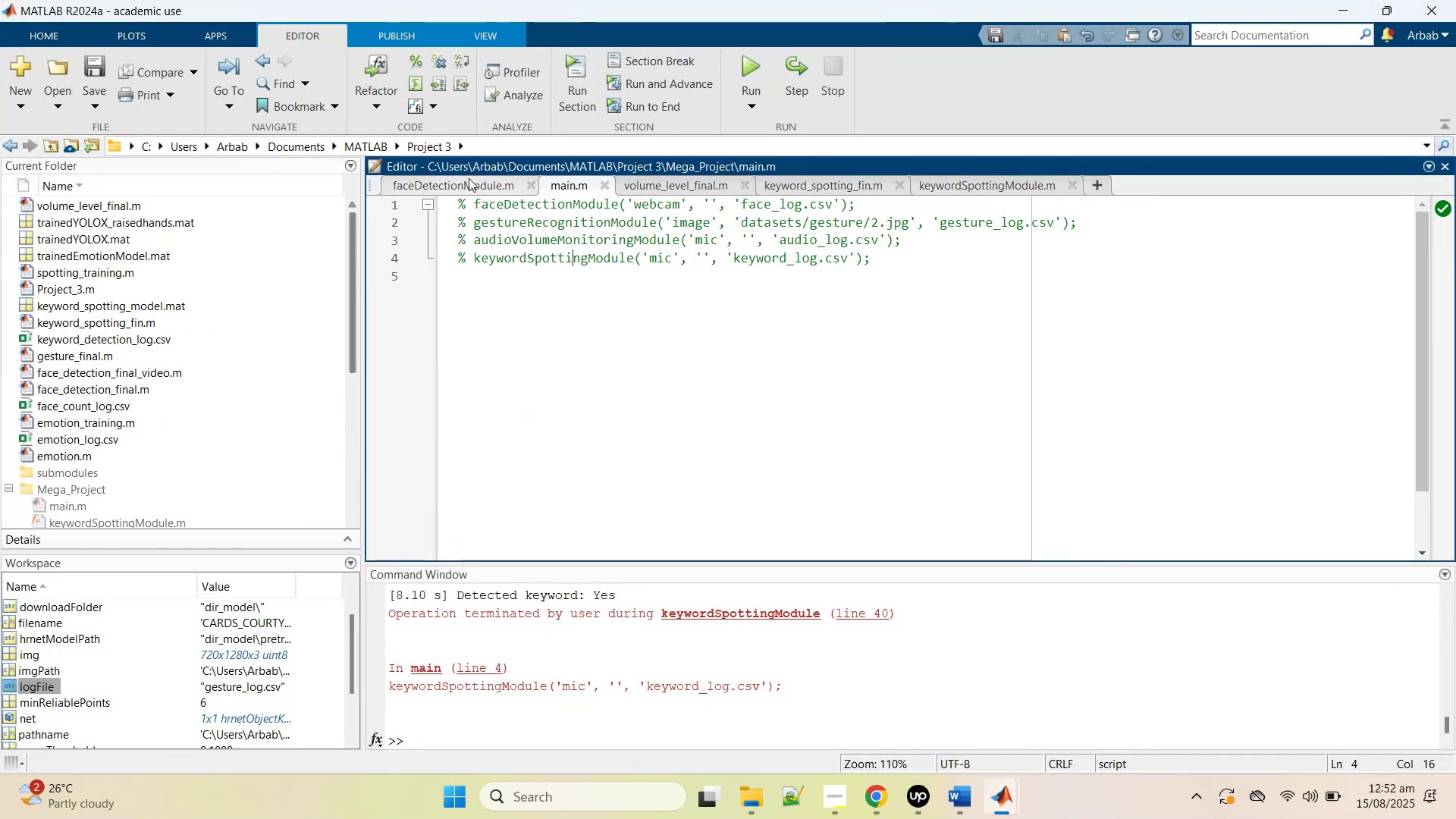 
left_click([466, 185])
 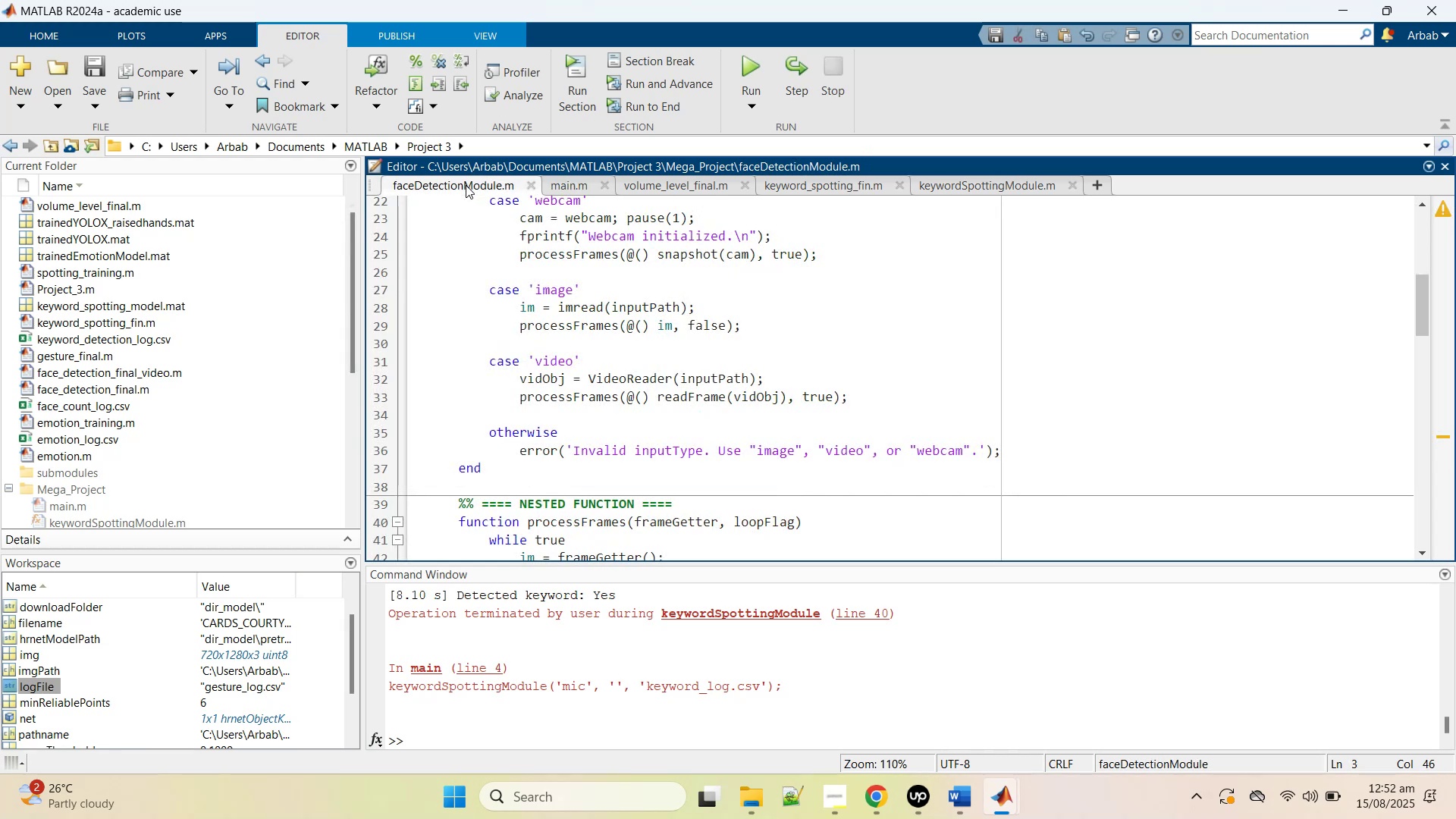 
middle_click([466, 185])
 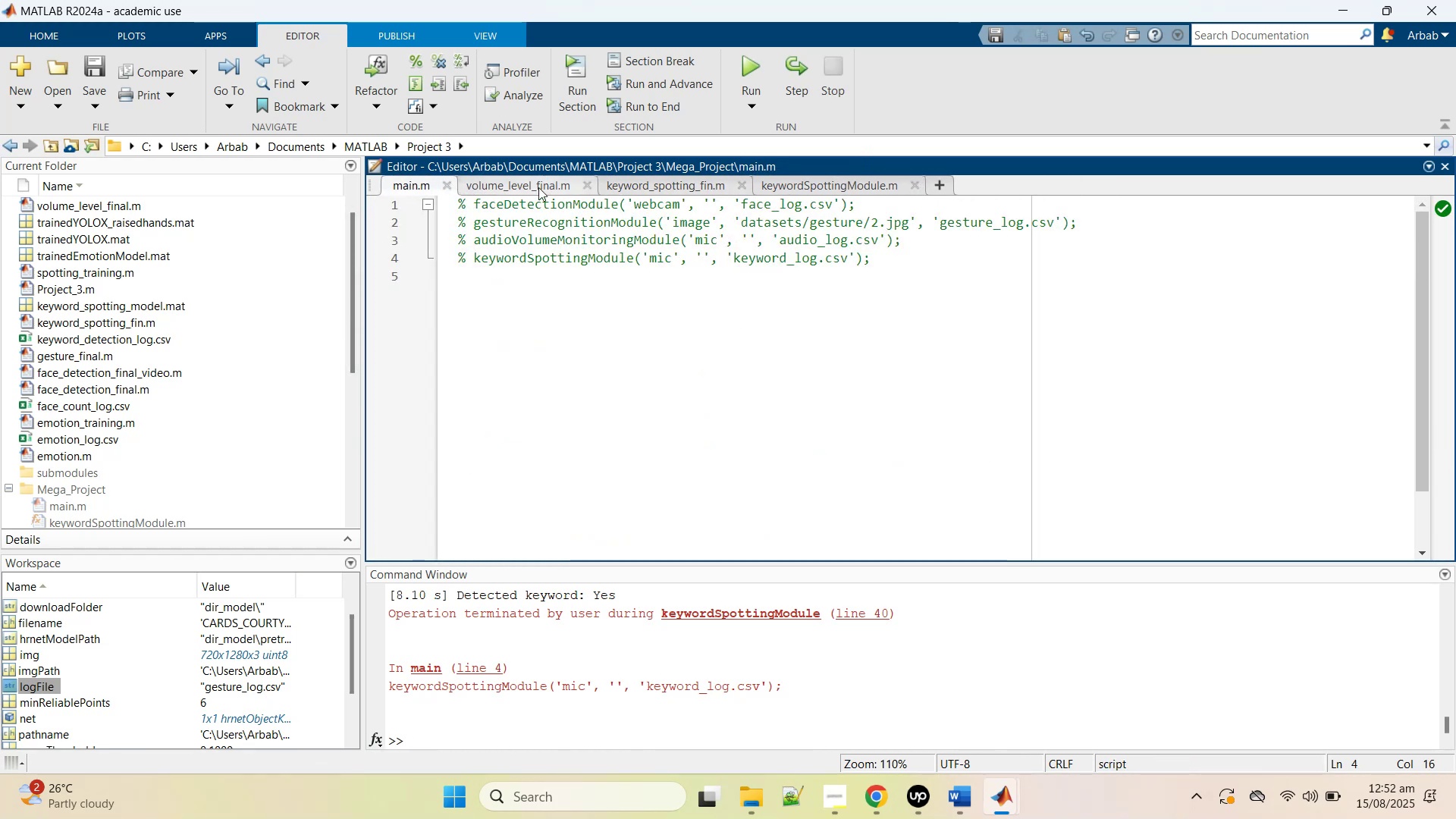 
middle_click([538, 189])
 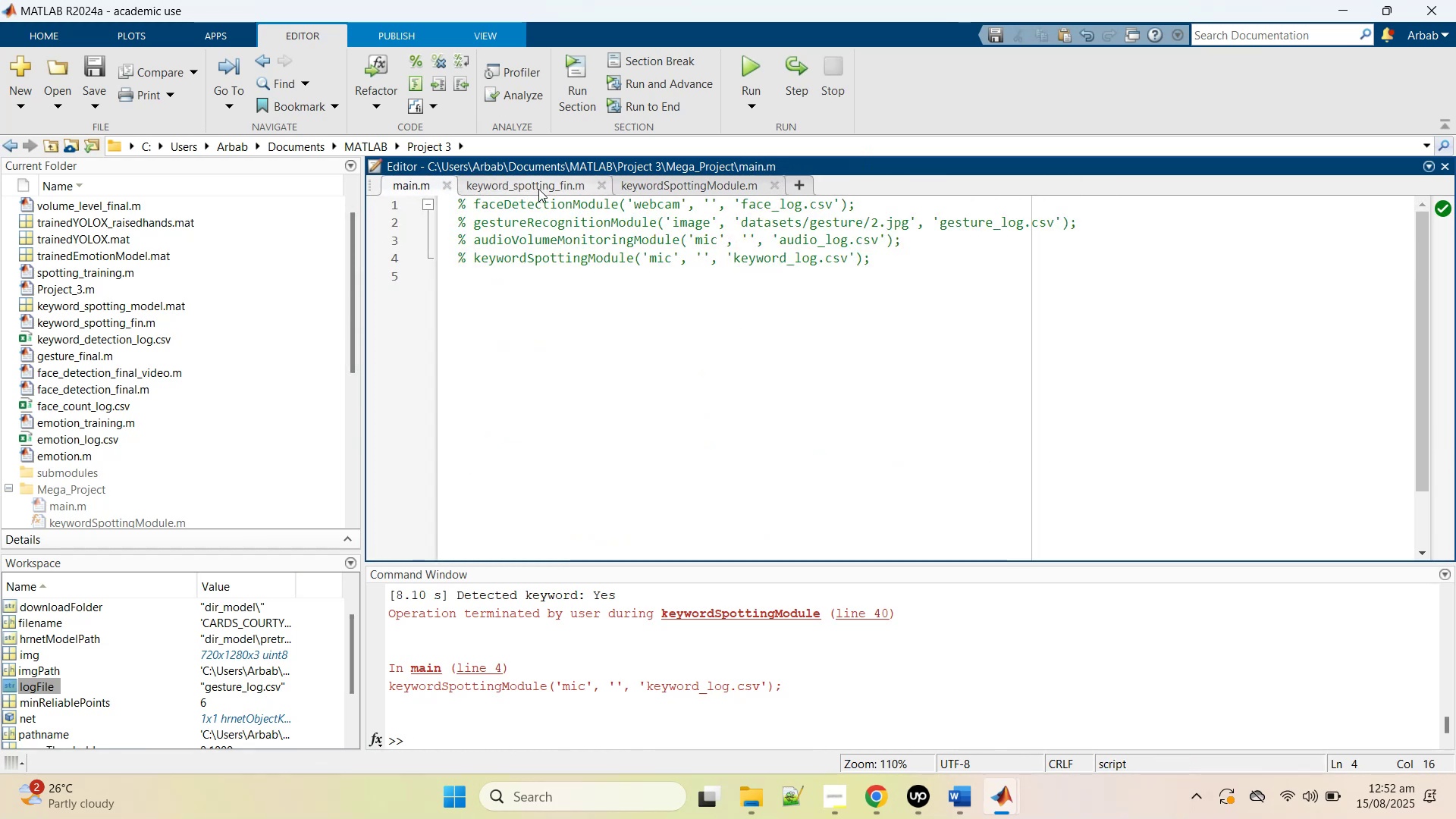 
middle_click([538, 189])
 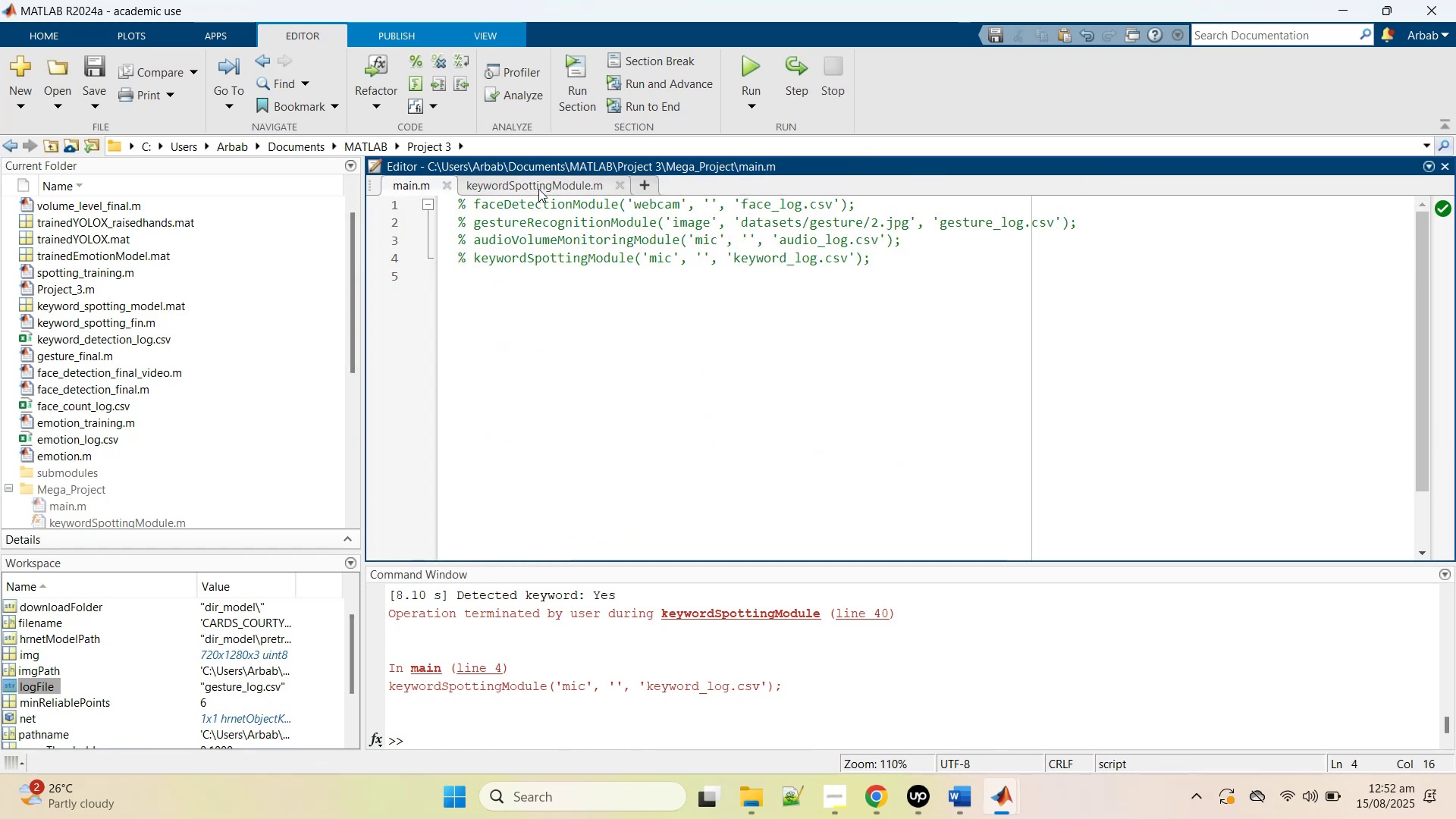 
middle_click([538, 189])
 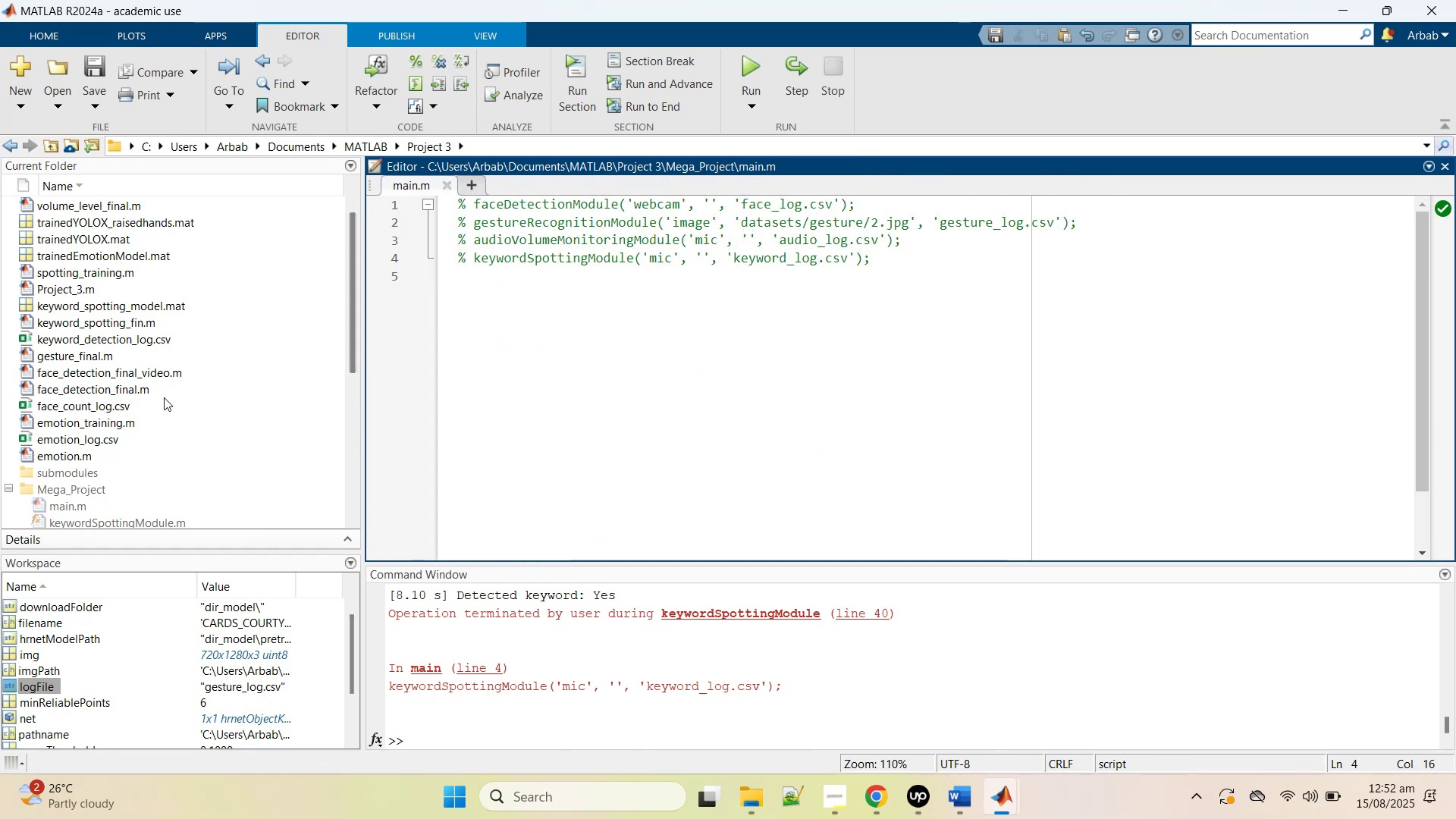 
scroll: coordinate [165, 397], scroll_direction: up, amount: 1.0
 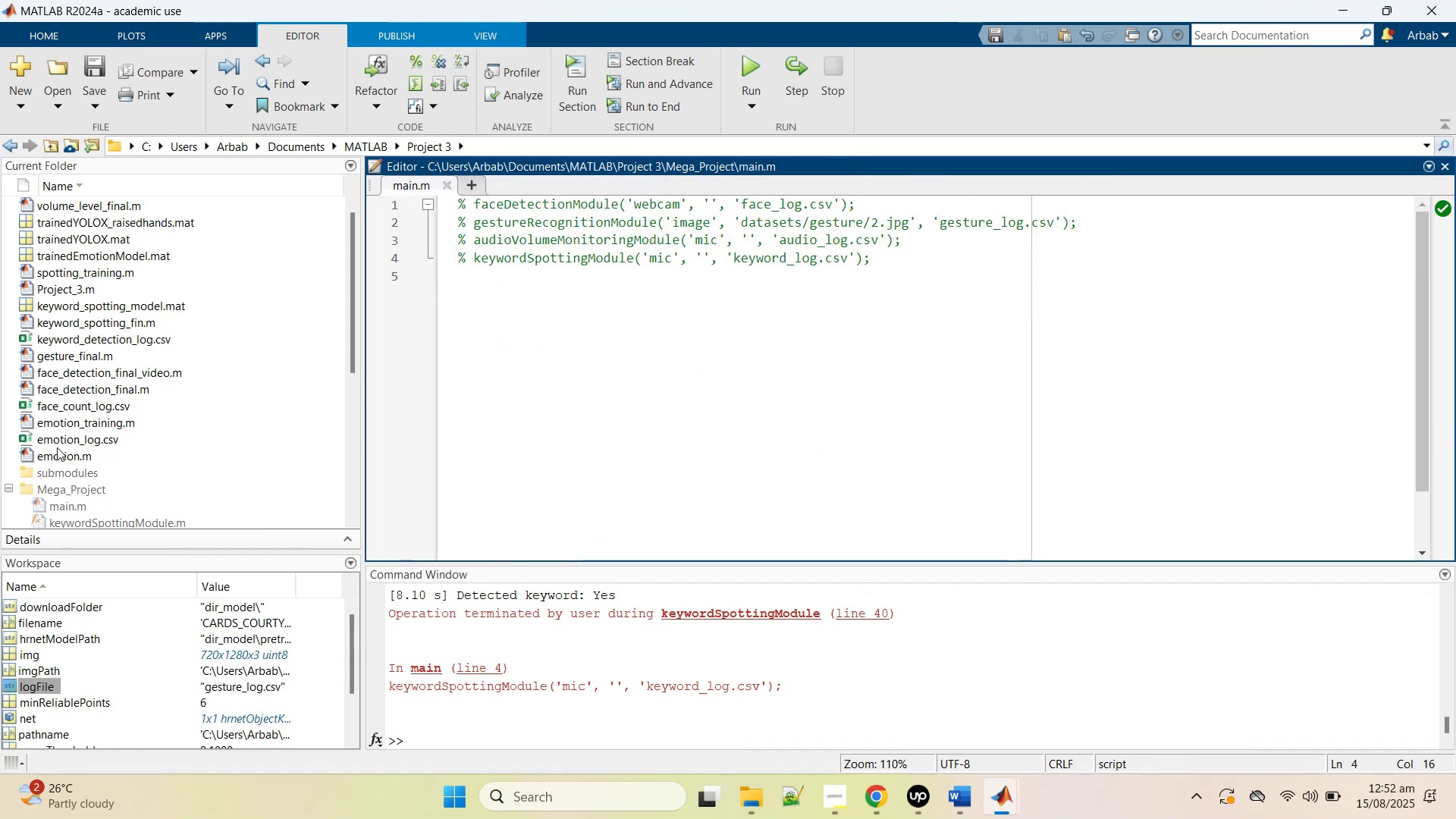 
double_click([57, 454])
 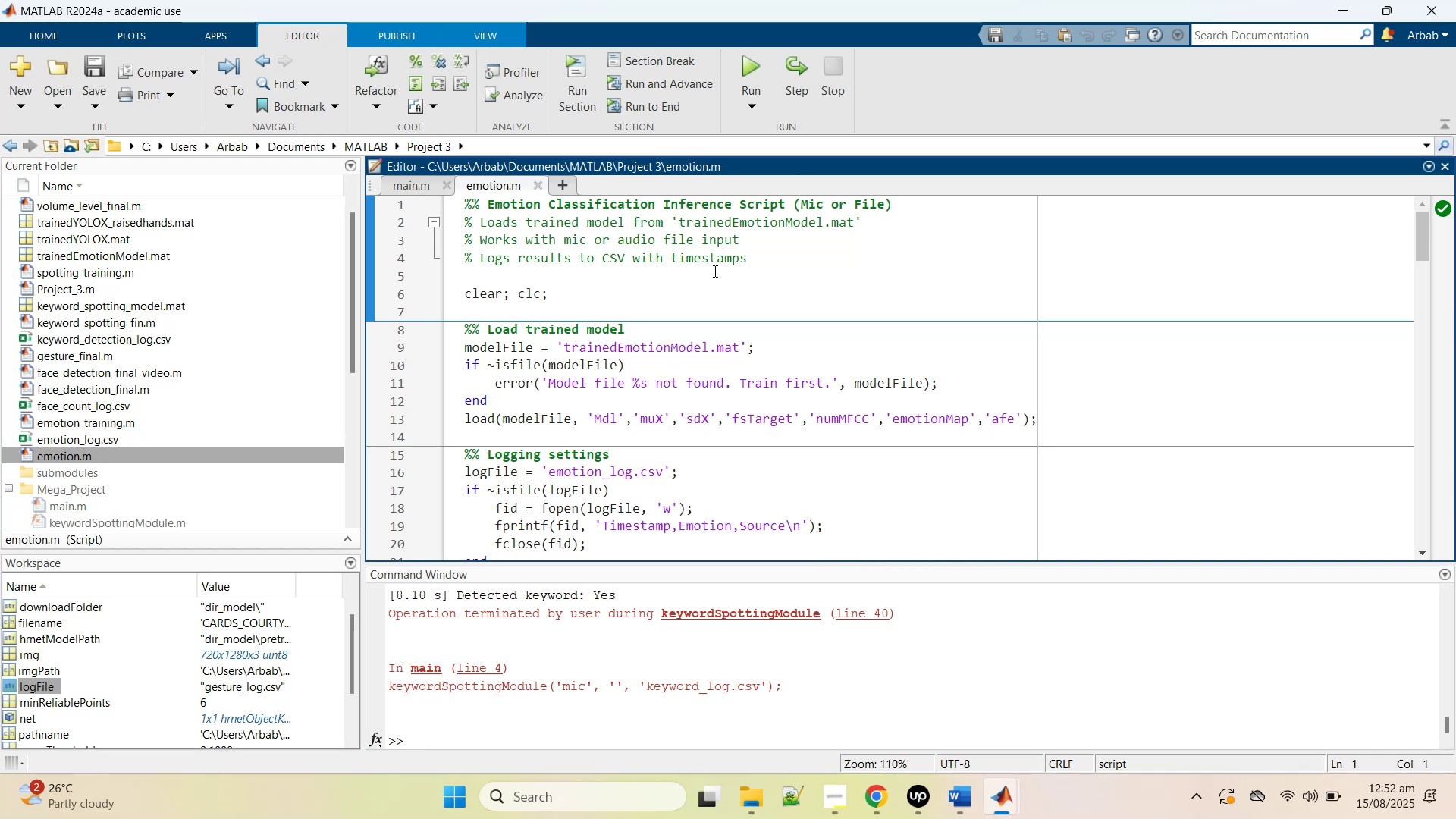 
left_click([708, 268])
 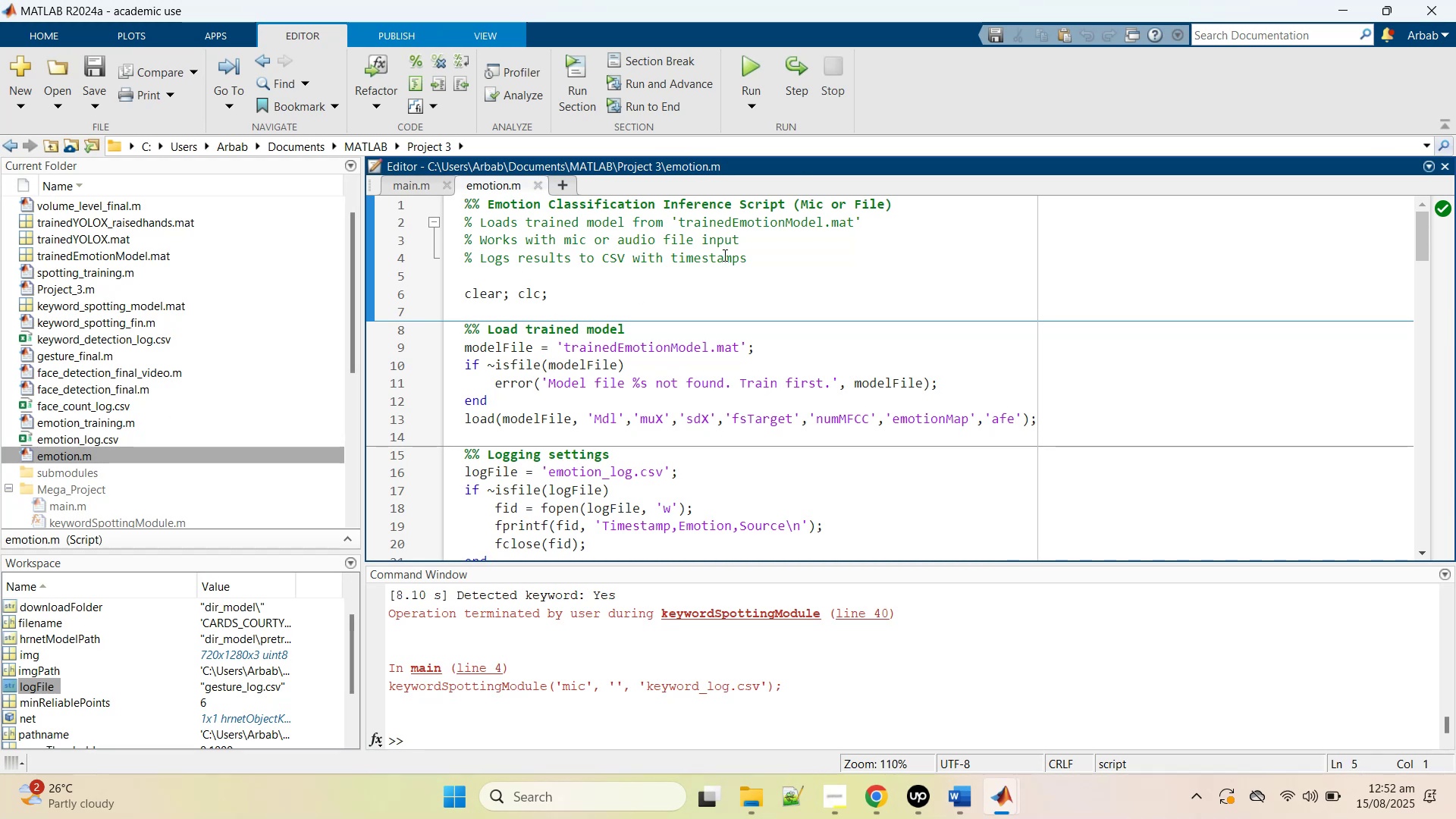 
key(Control+A)
 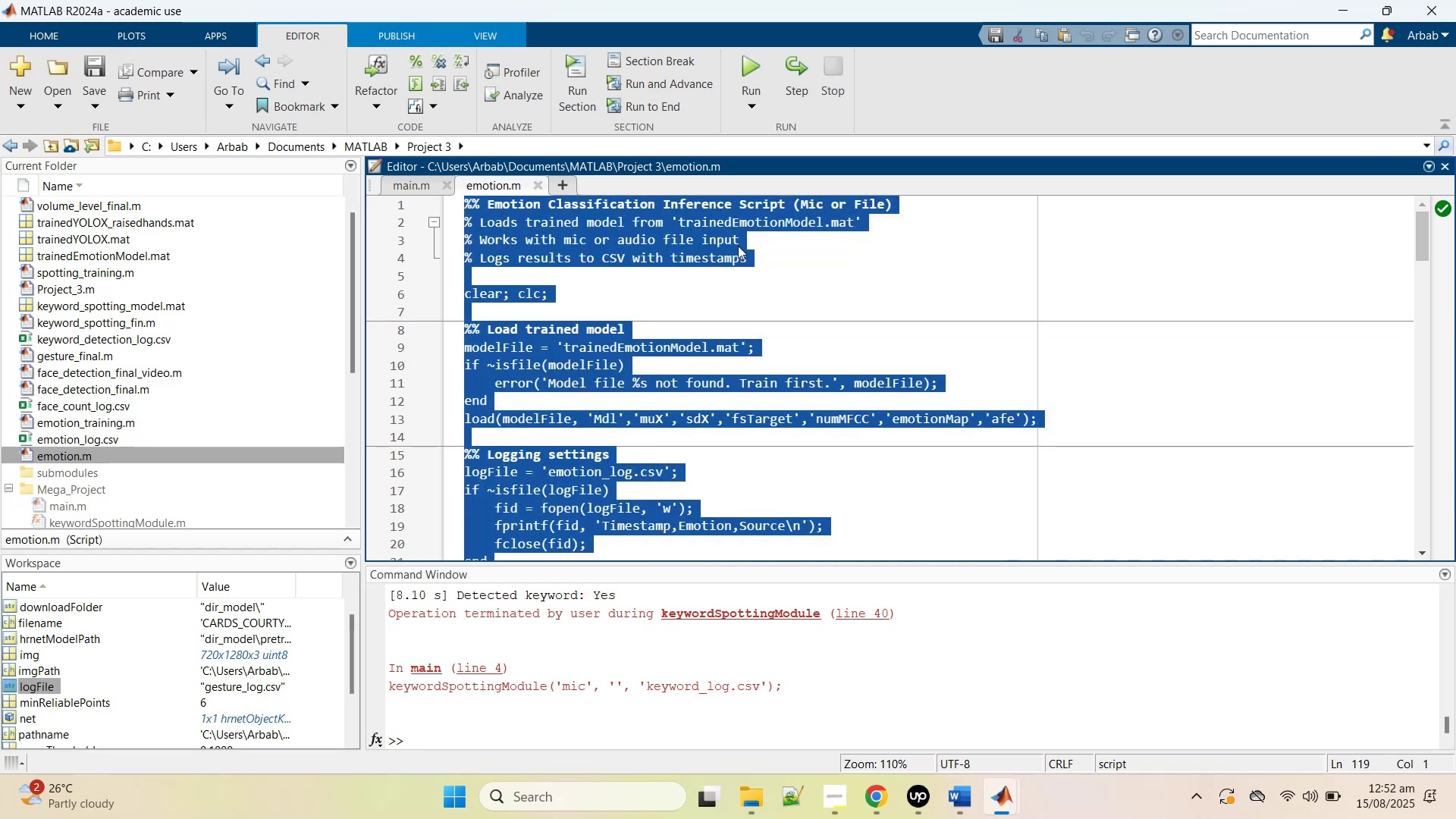 
key(Control+C)
 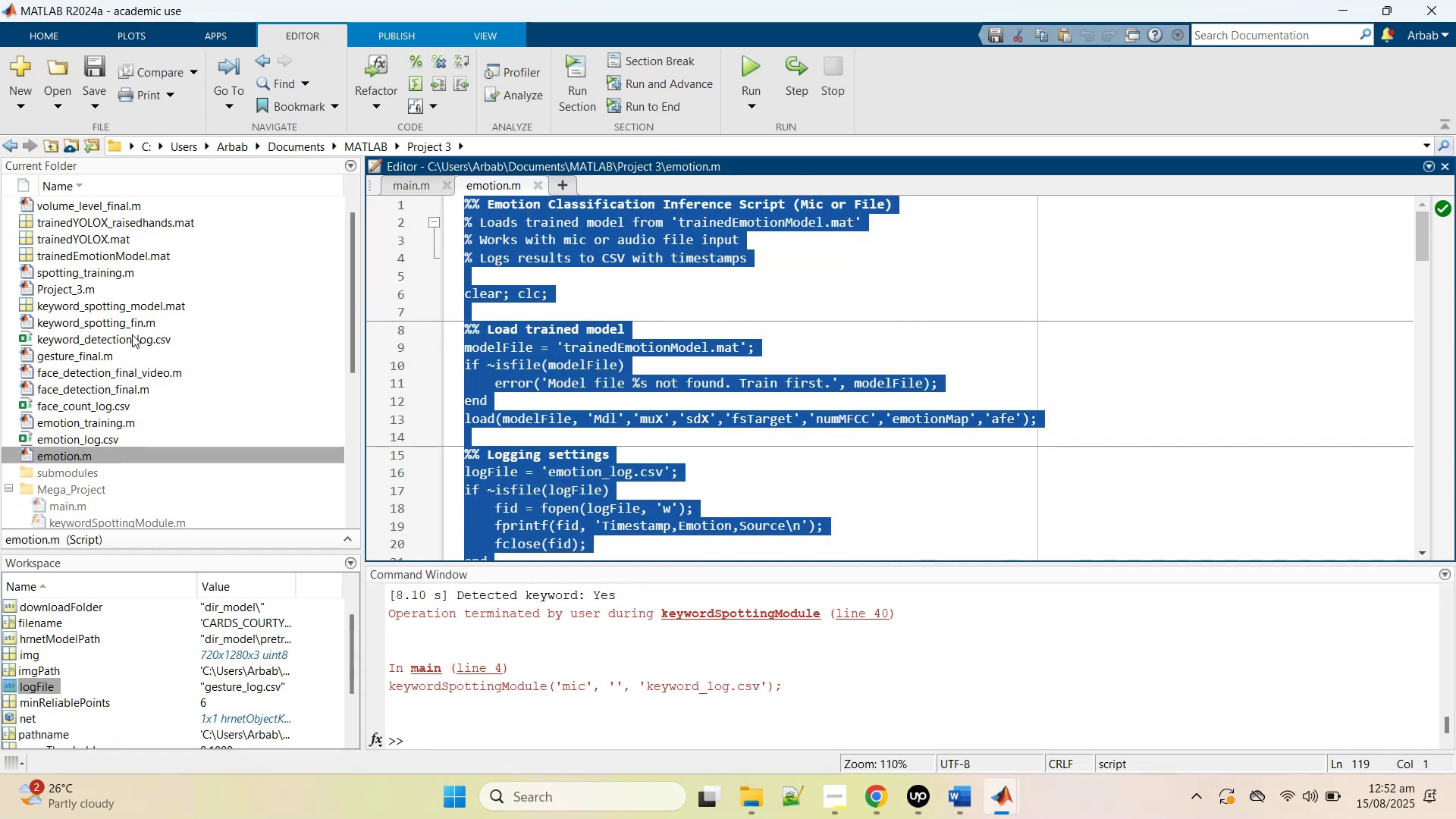 
left_click([870, 803])
 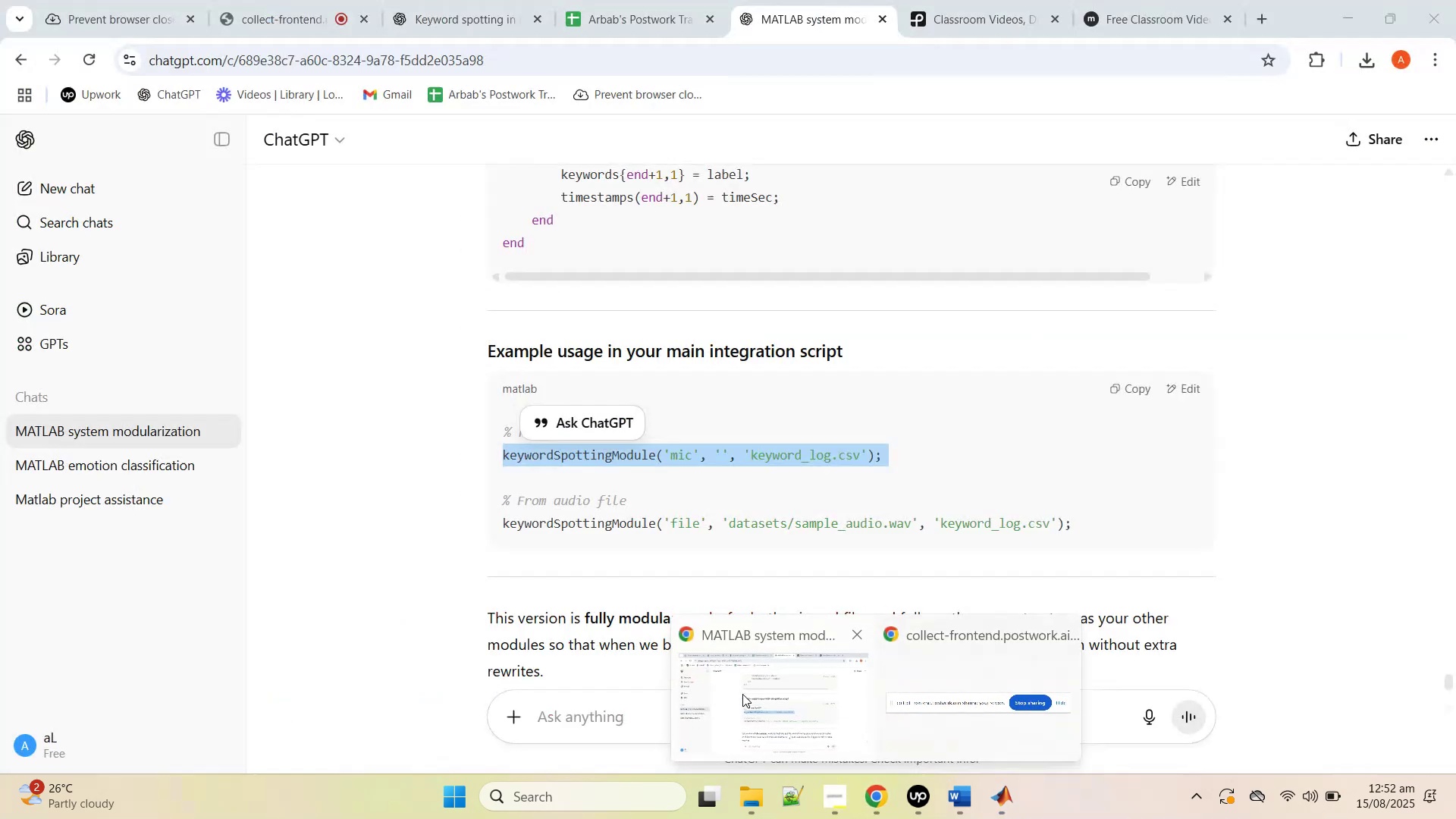 
left_click([742, 694])
 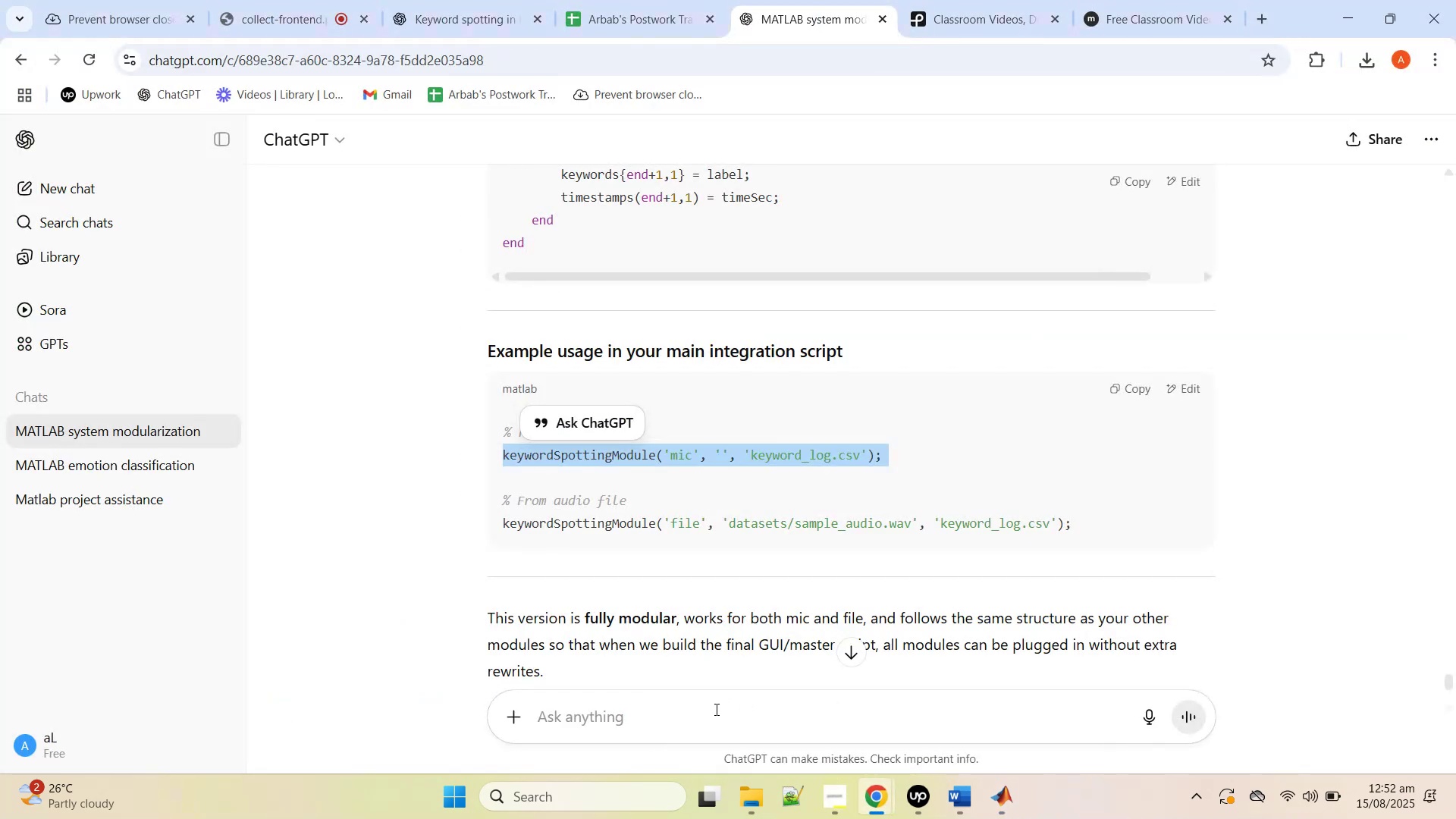 
left_click([715, 709])
 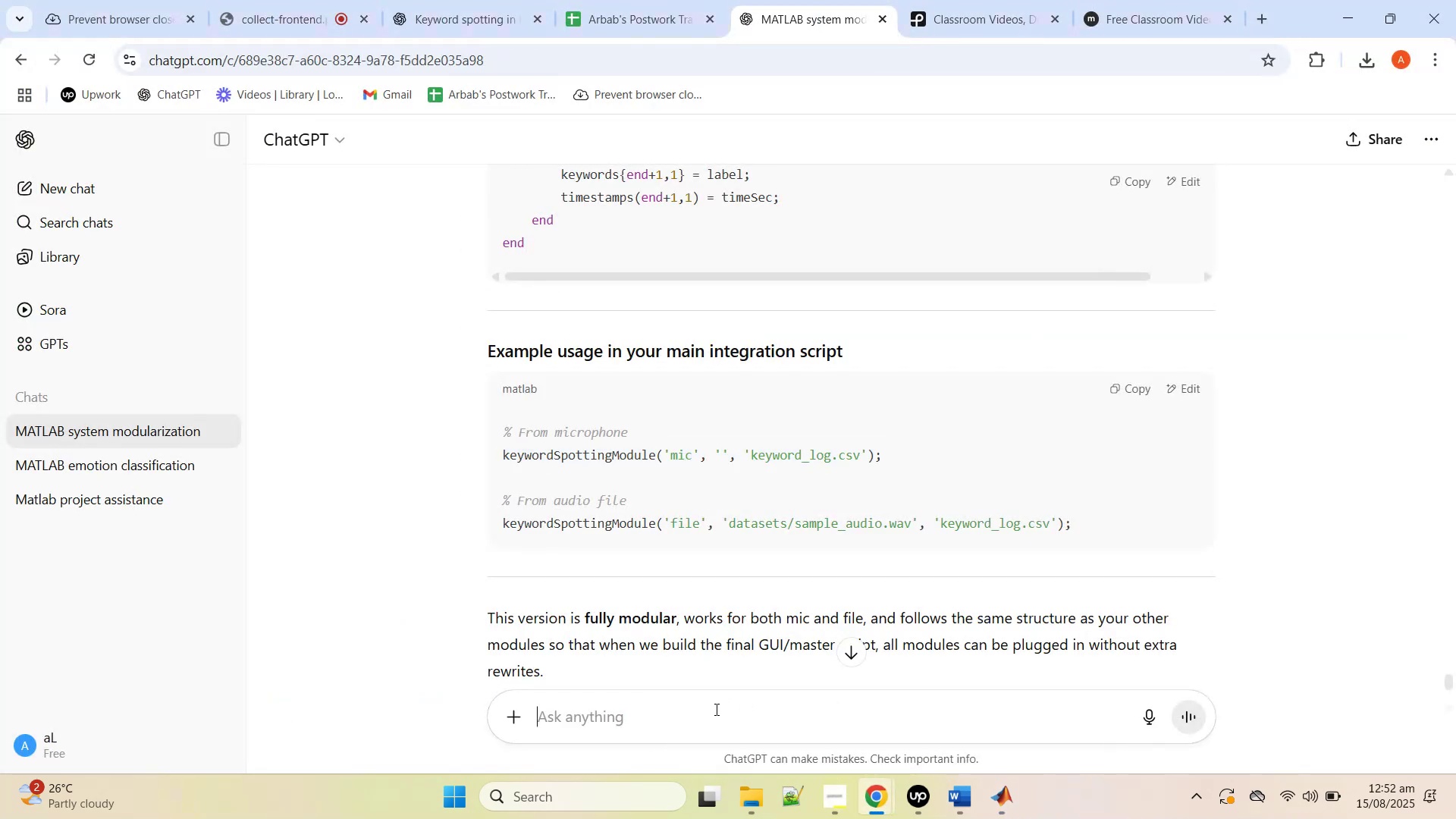 
key(Control+V)
 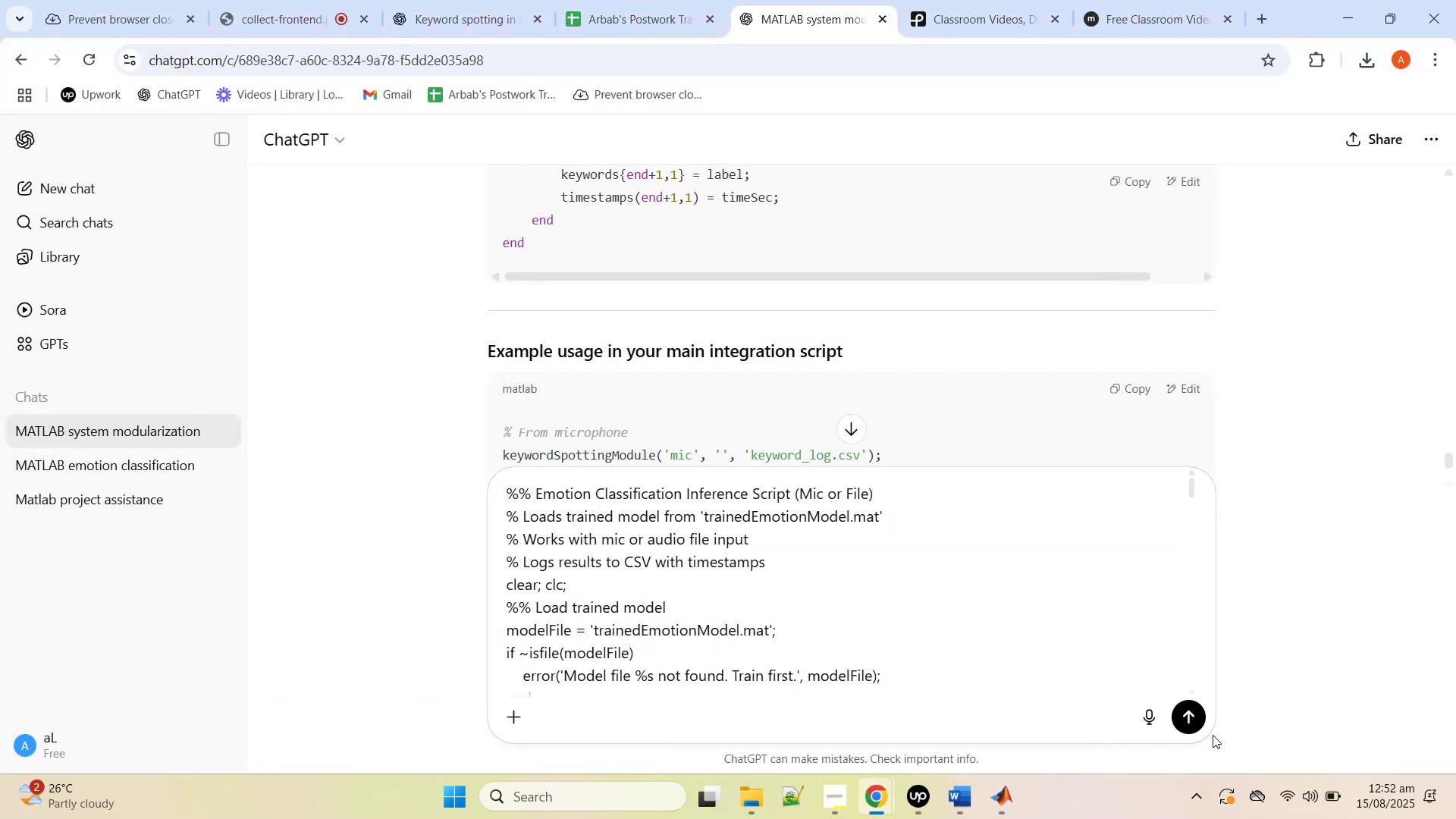 
left_click([1199, 723])
 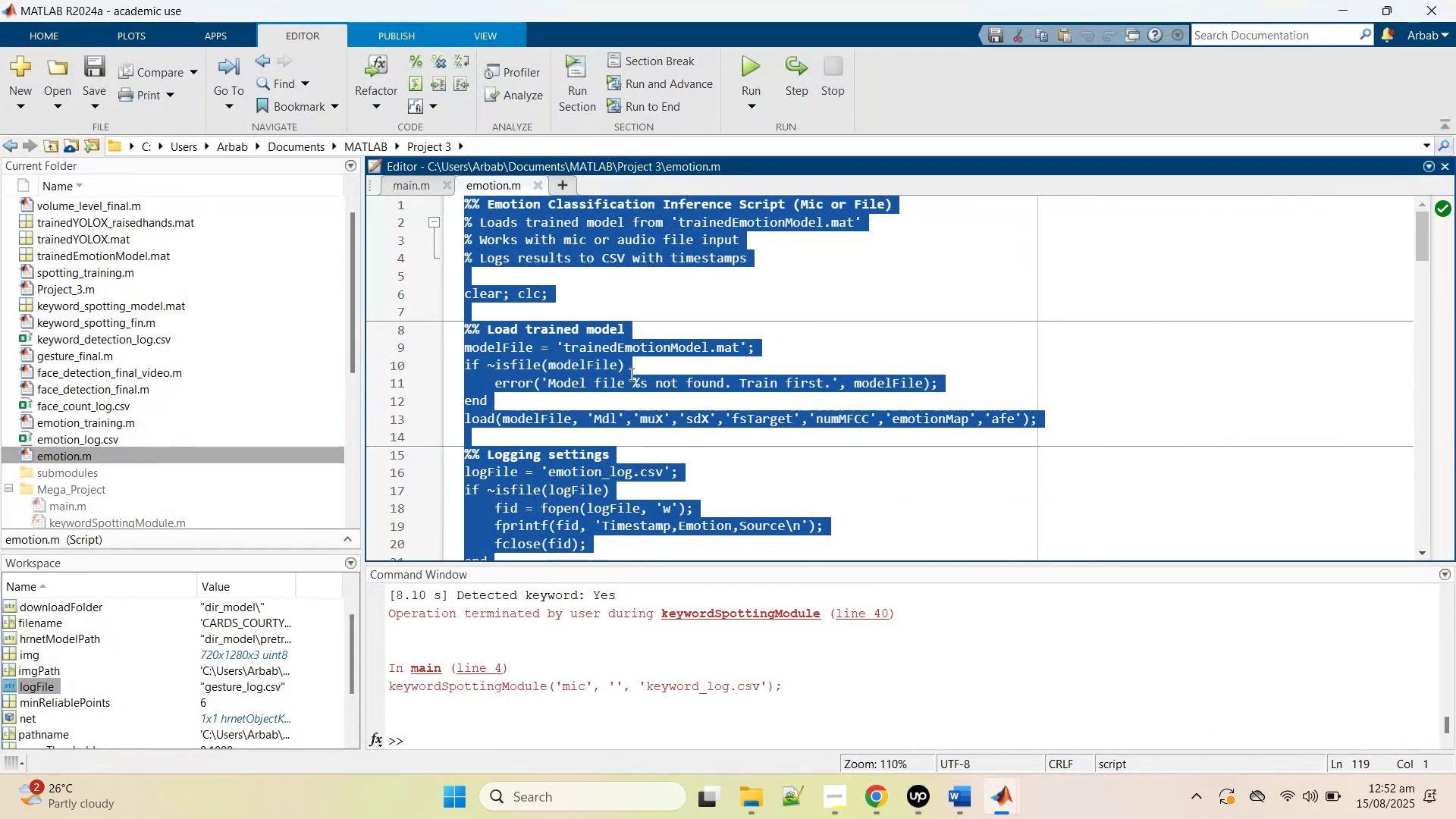 
key(Control+C)
 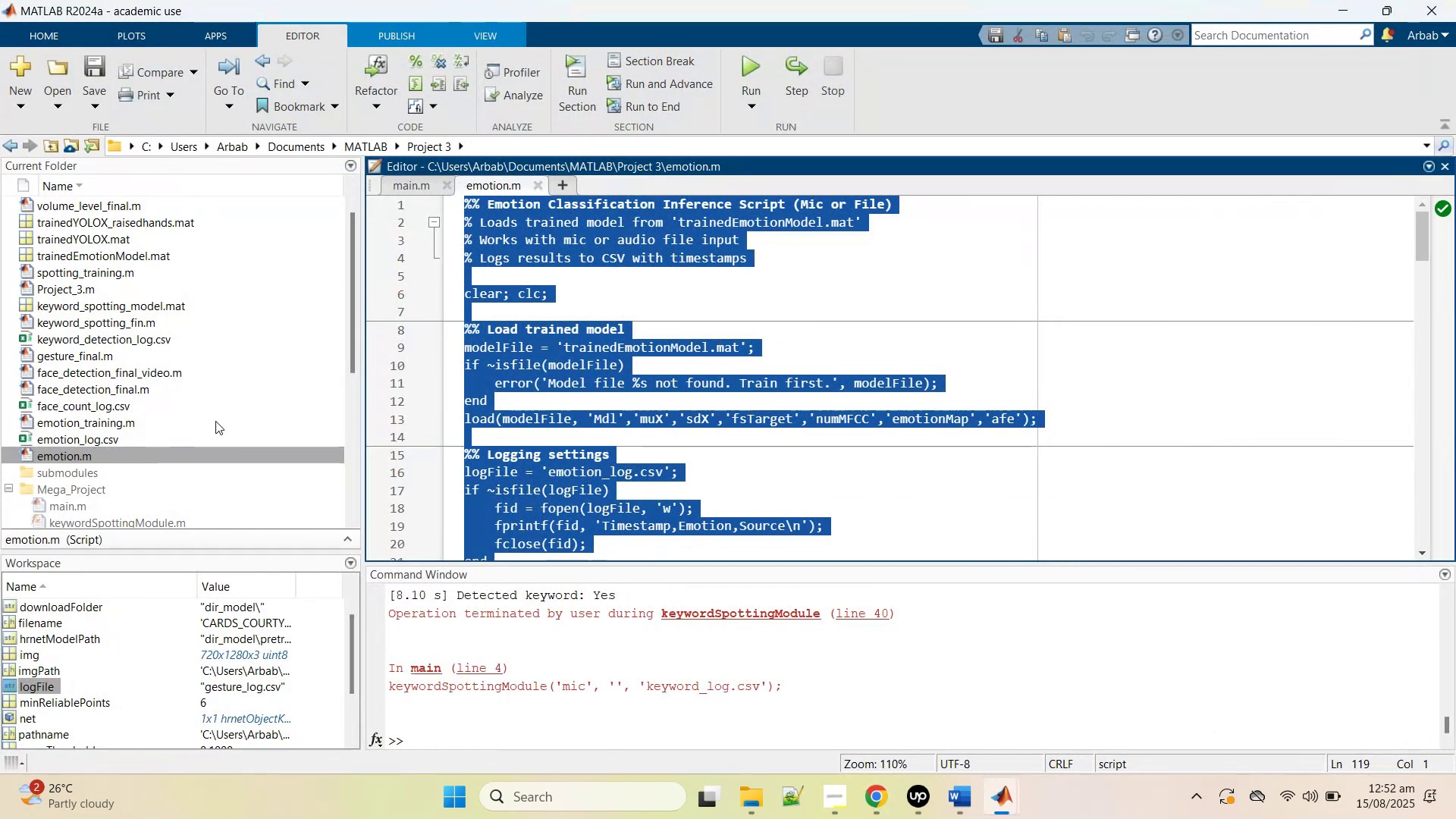 
left_click([86, 318])
 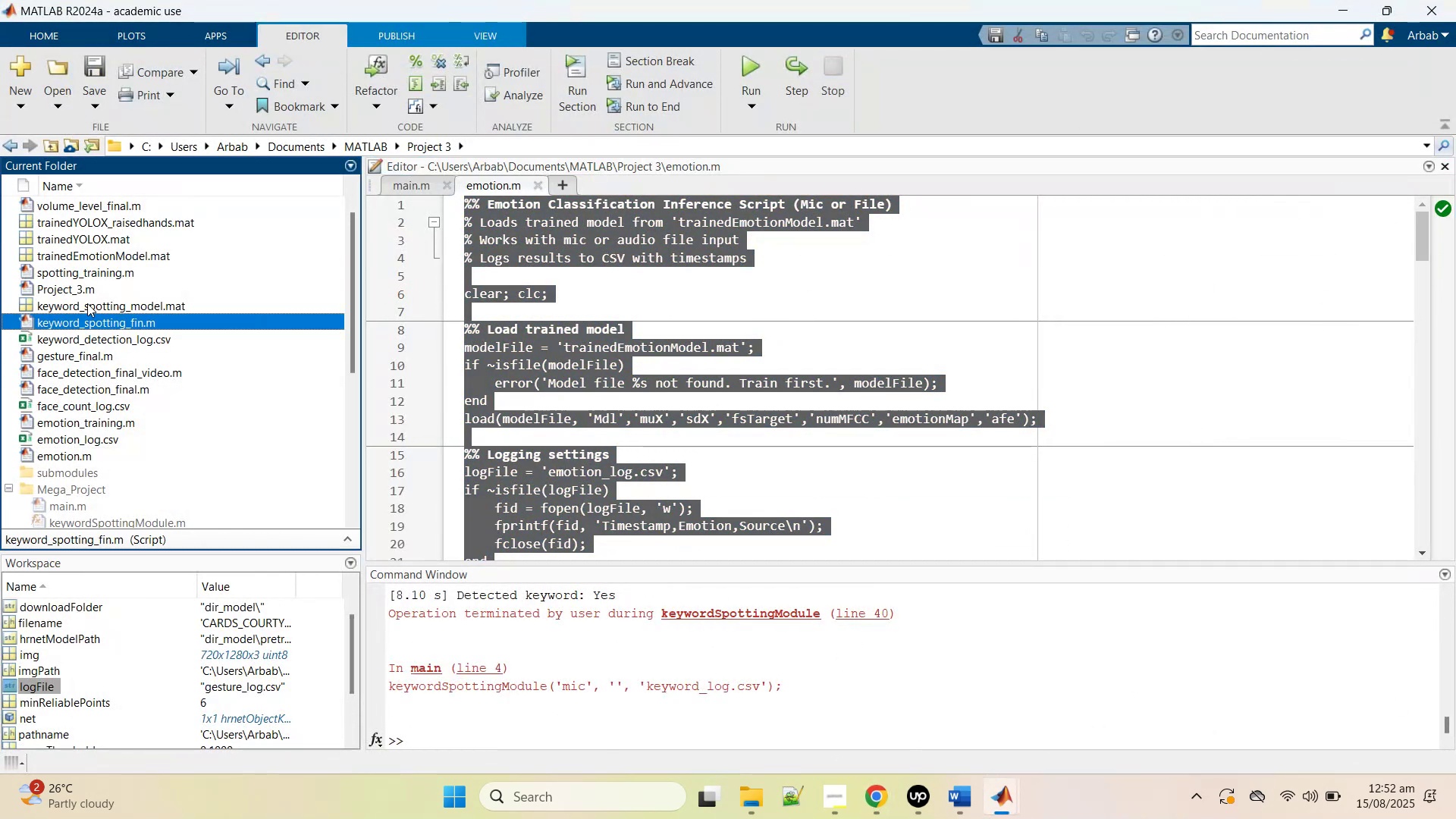 
left_click([87, 303])
 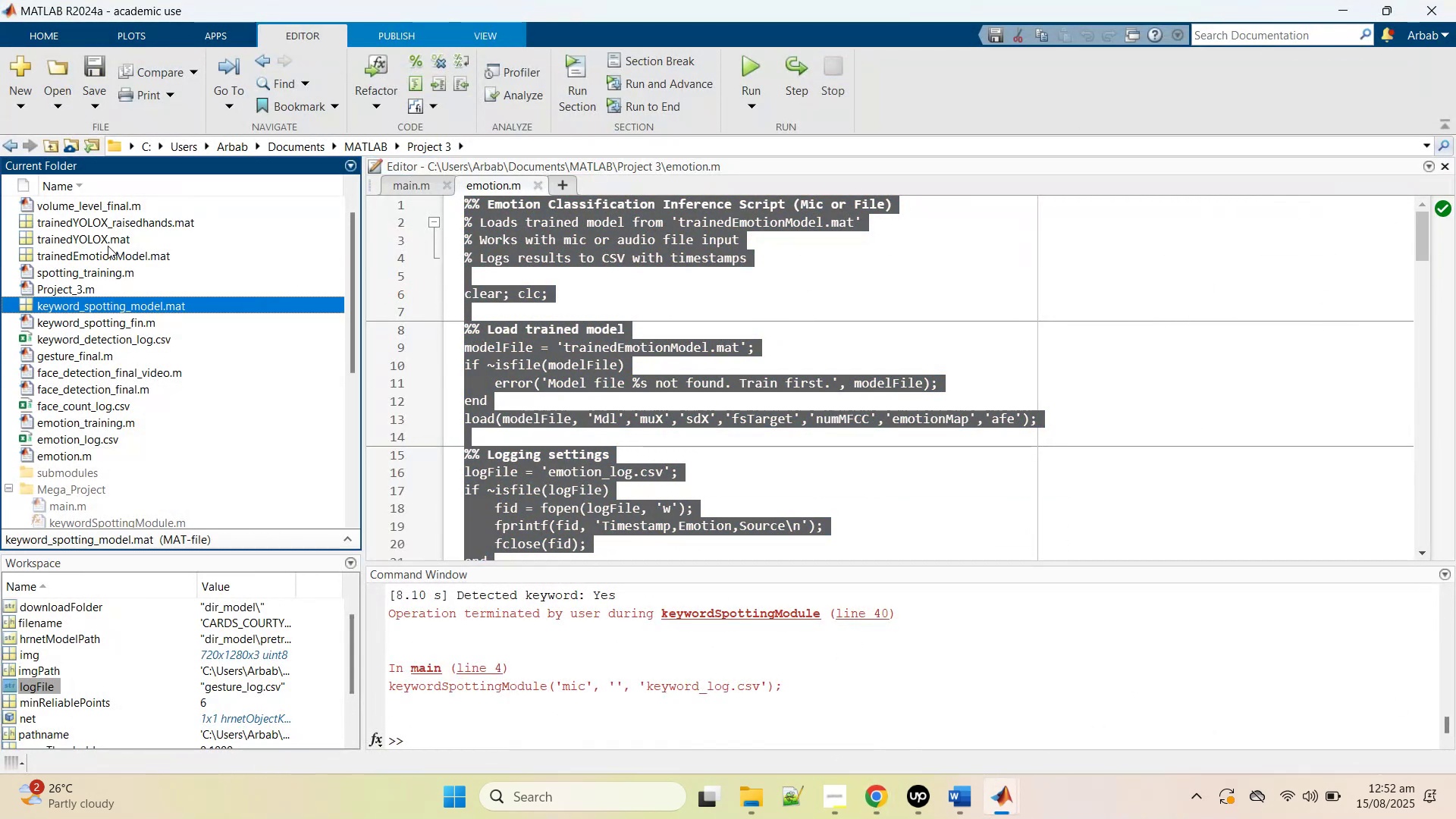 
left_click([99, 254])
 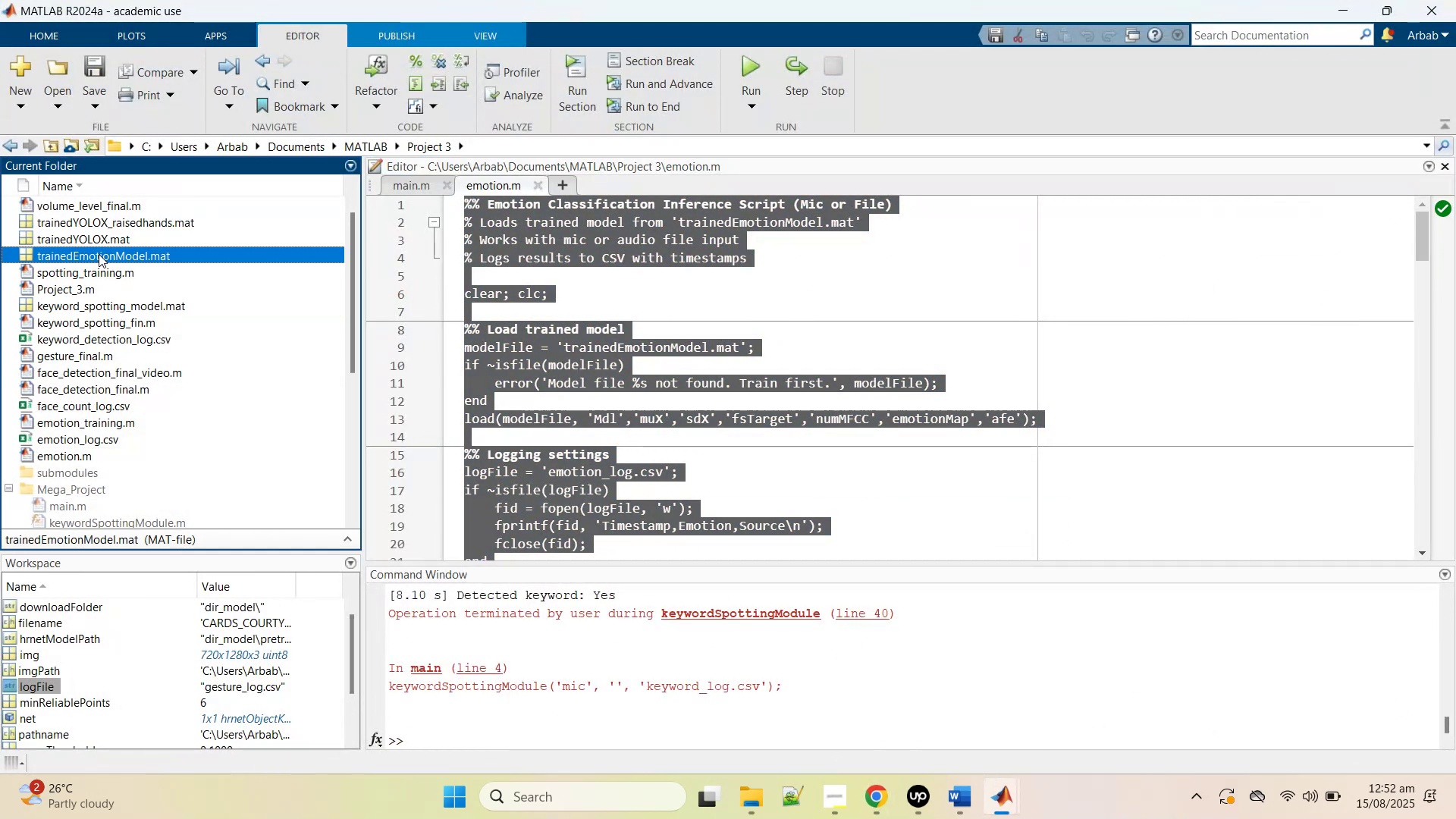 
key(Control+C)
 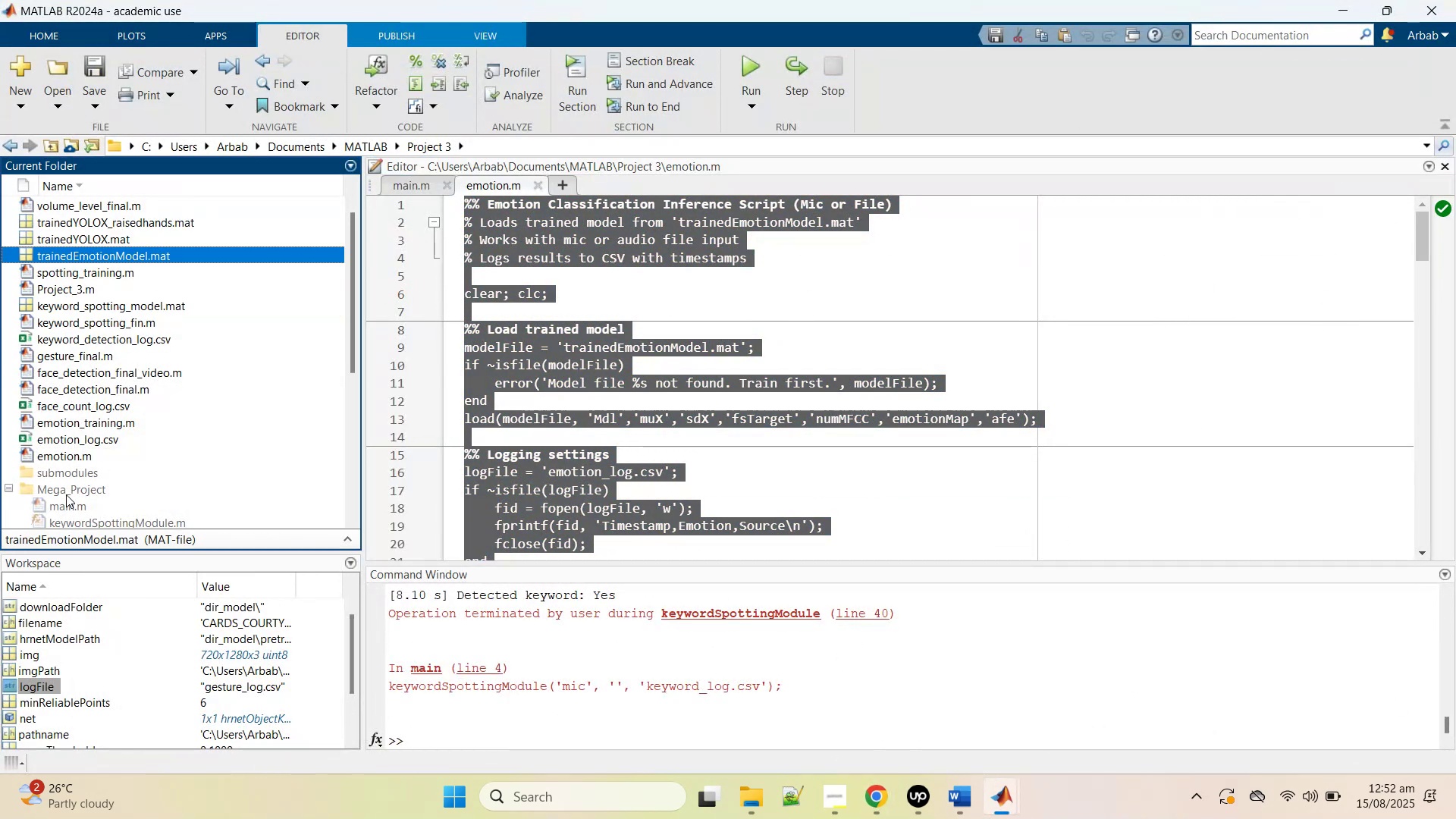 
left_click([66, 494])
 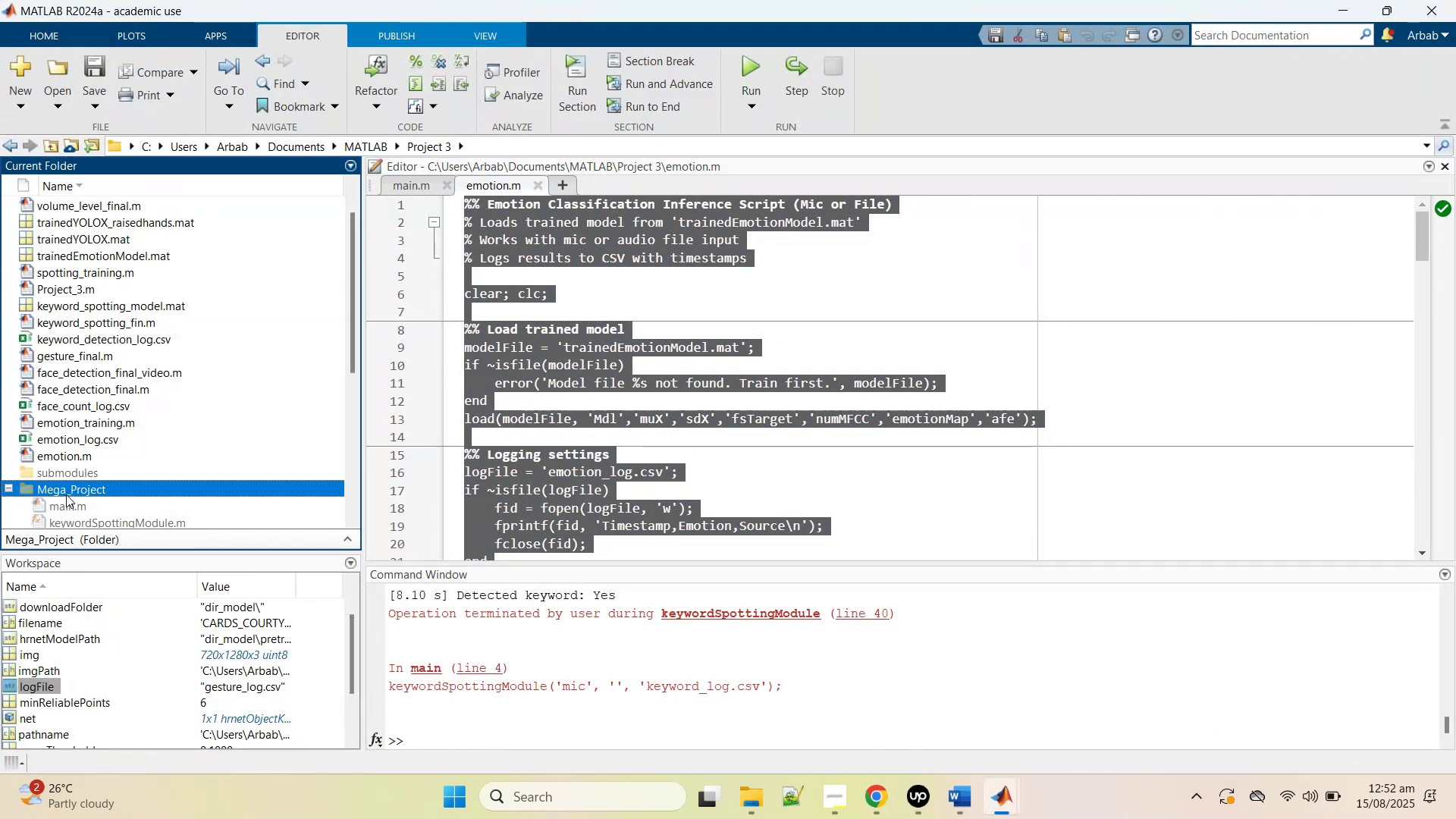 
scroll: coordinate [66, 494], scroll_direction: down, amount: 5.0
 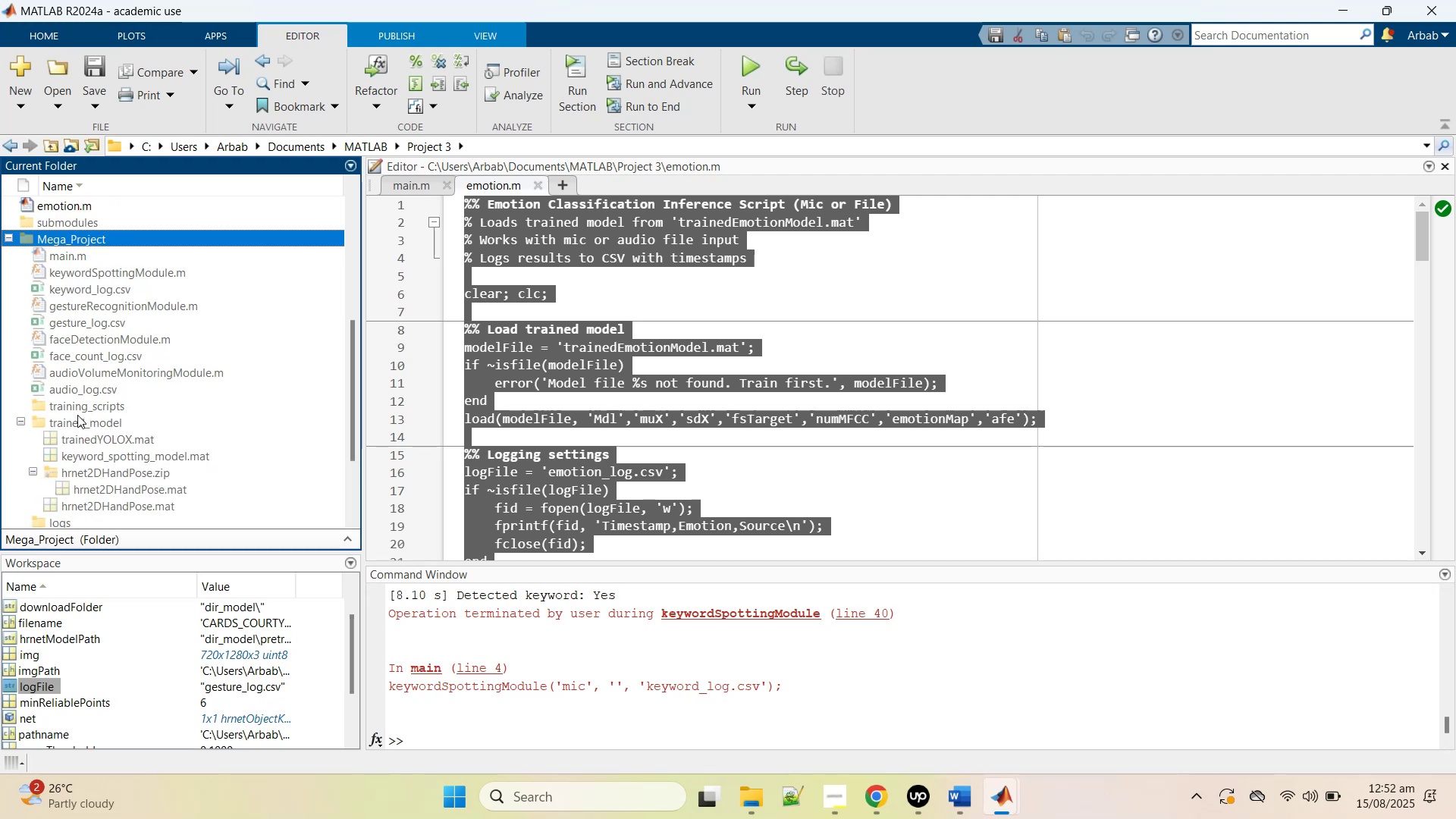 
left_click([77, 415])
 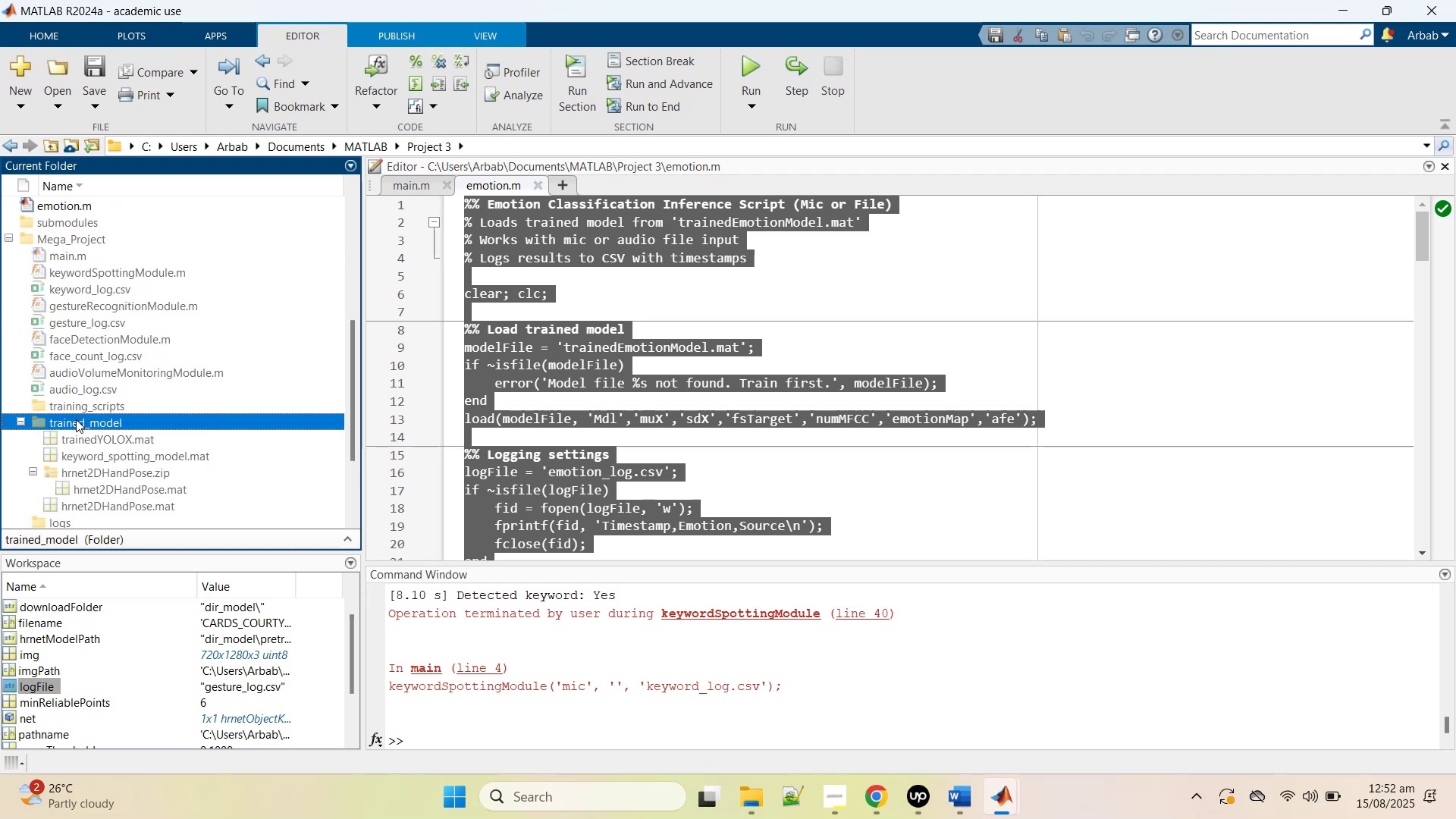 
right_click([76, 419])
 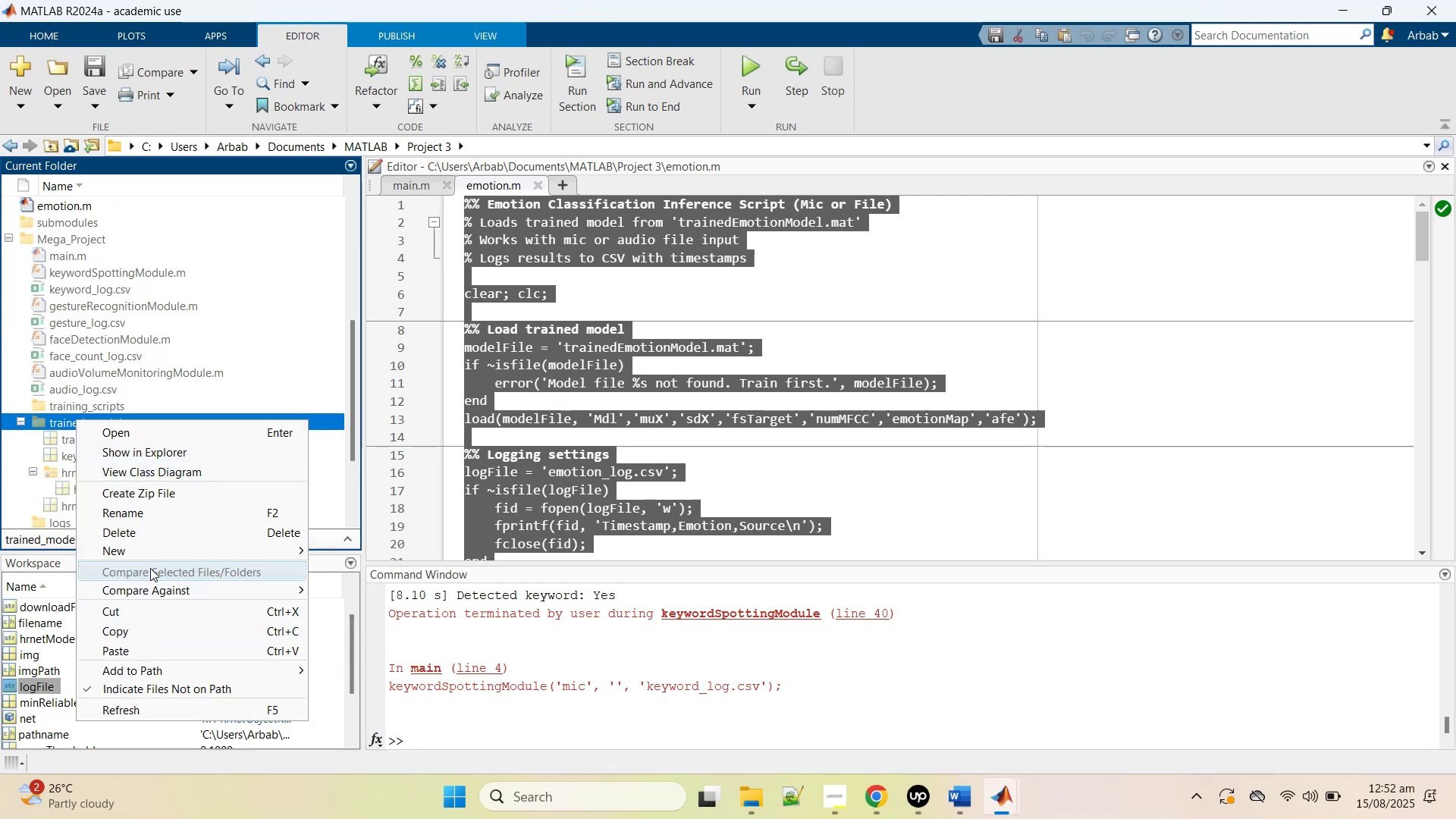 
left_click([148, 648])
 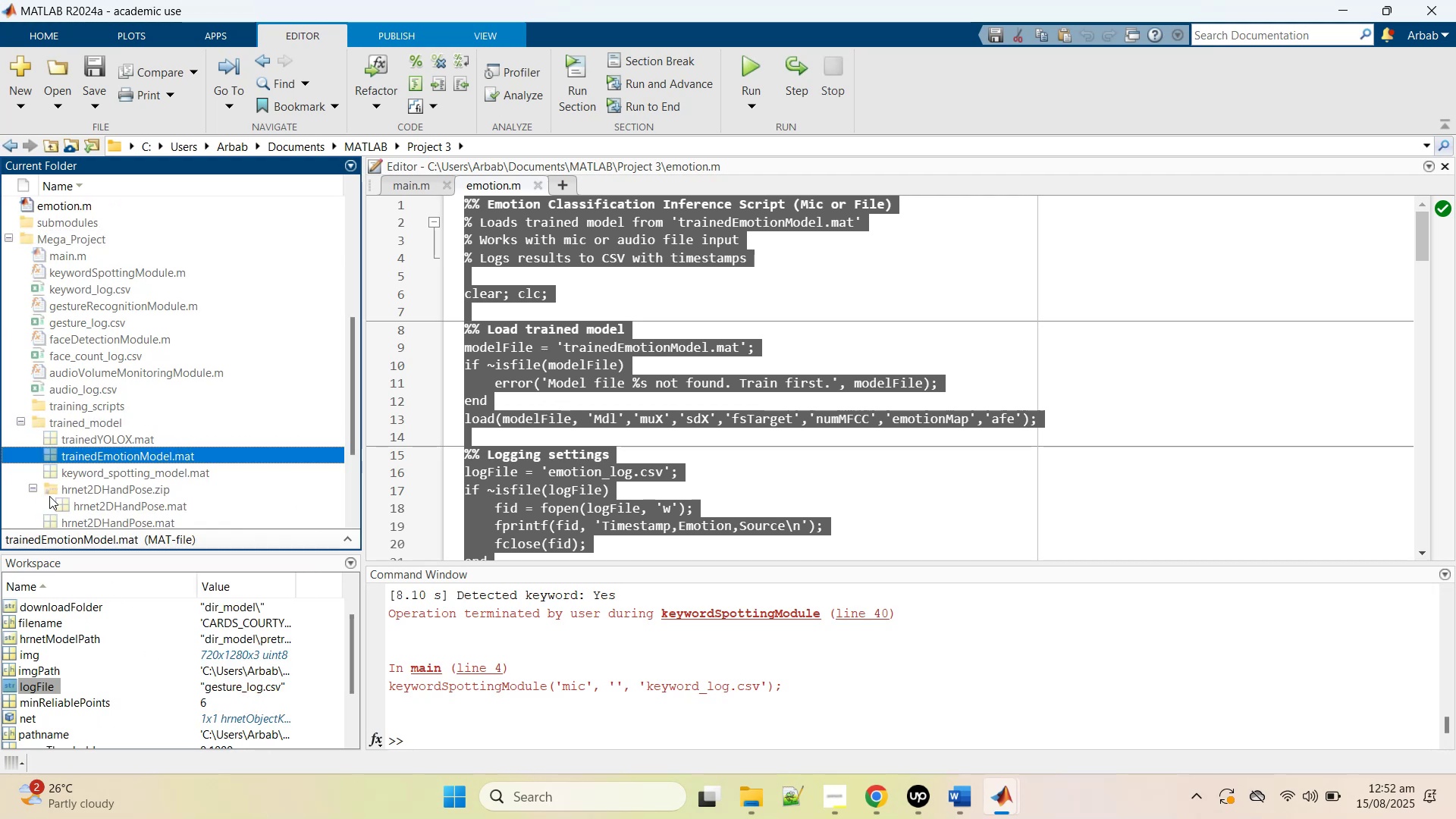 
left_click([36, 489])
 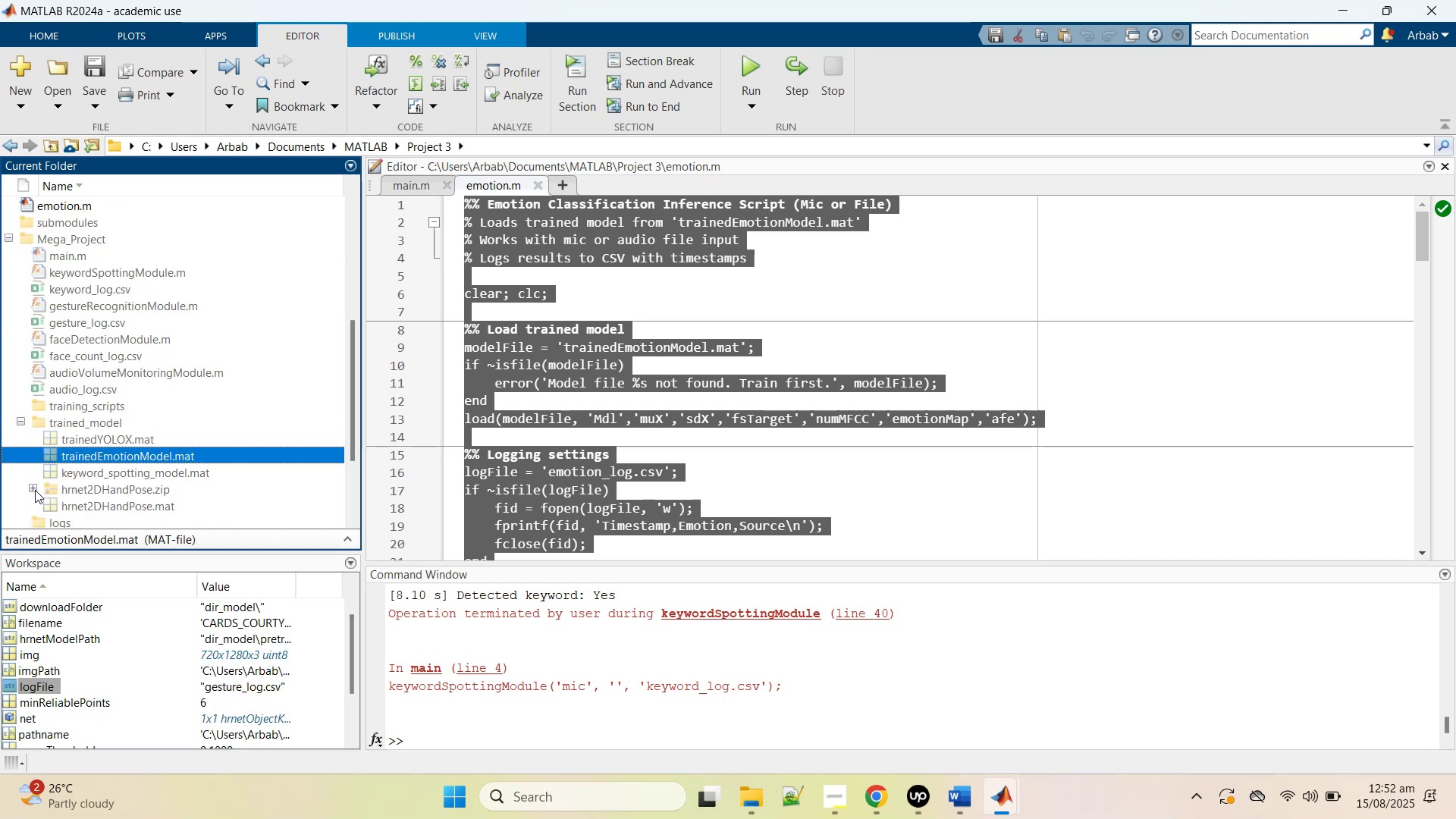 
left_click([35, 490])
 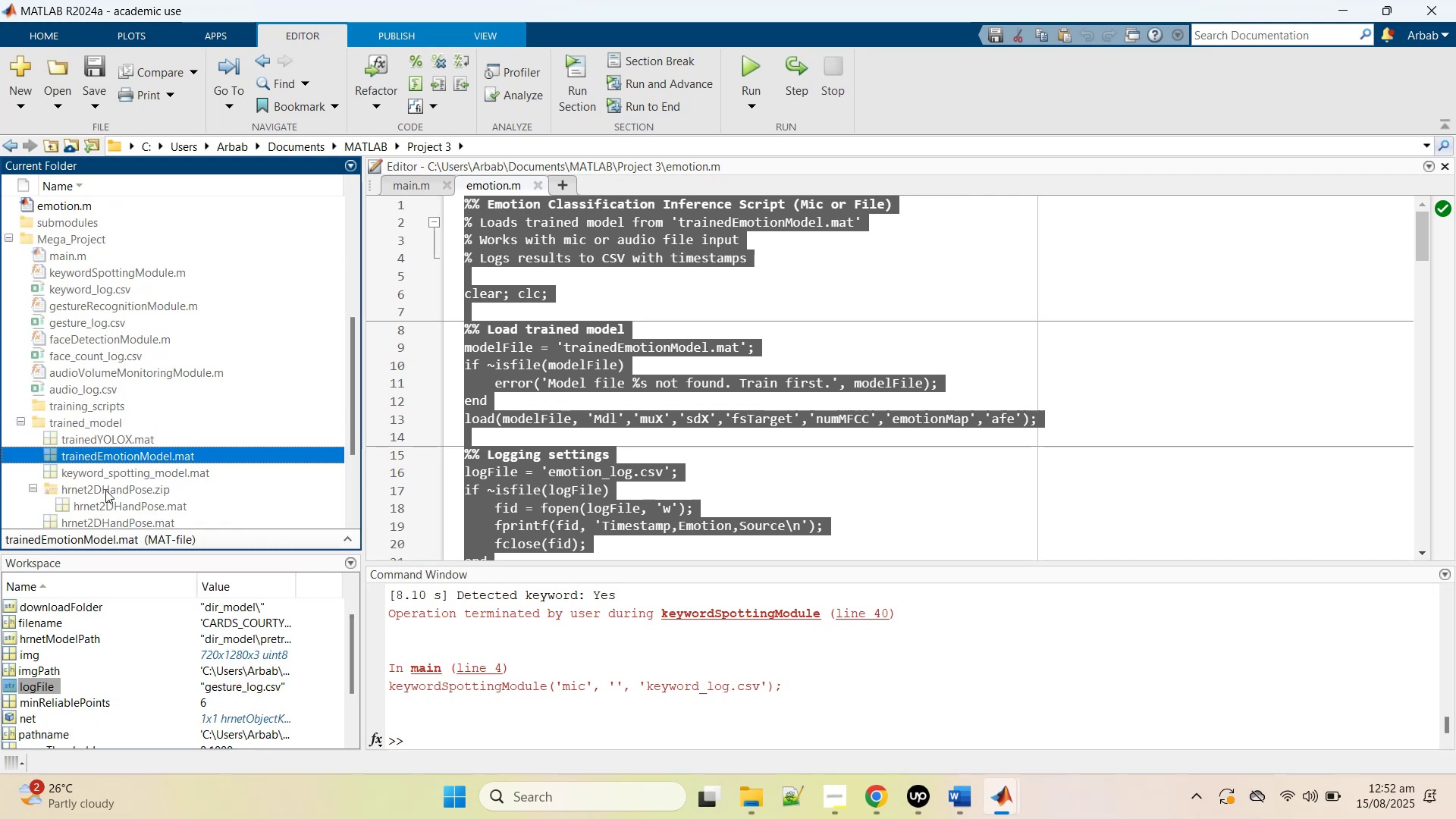 
scroll: coordinate [105, 490], scroll_direction: down, amount: 2.0
 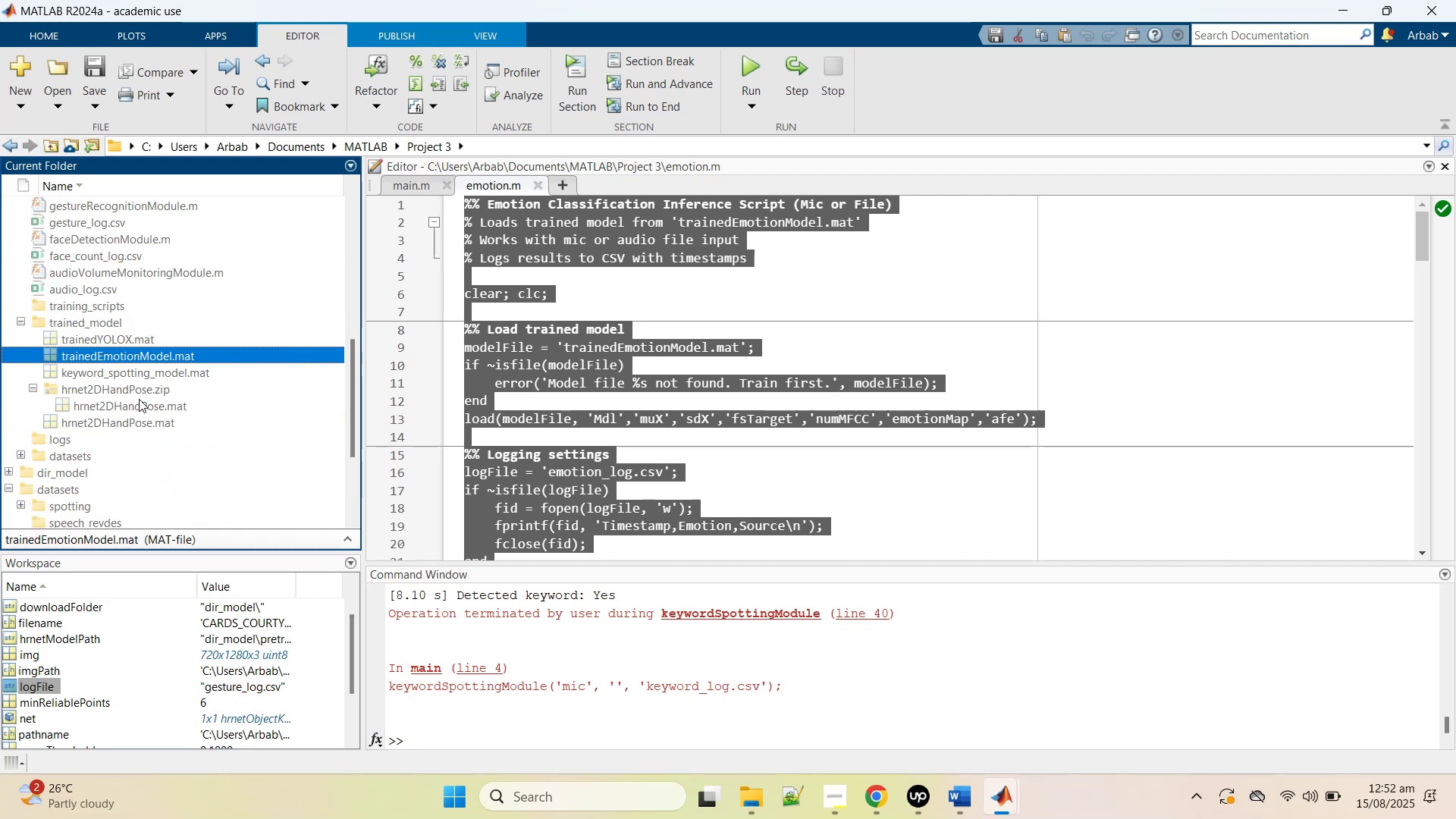 
left_click([136, 396])
 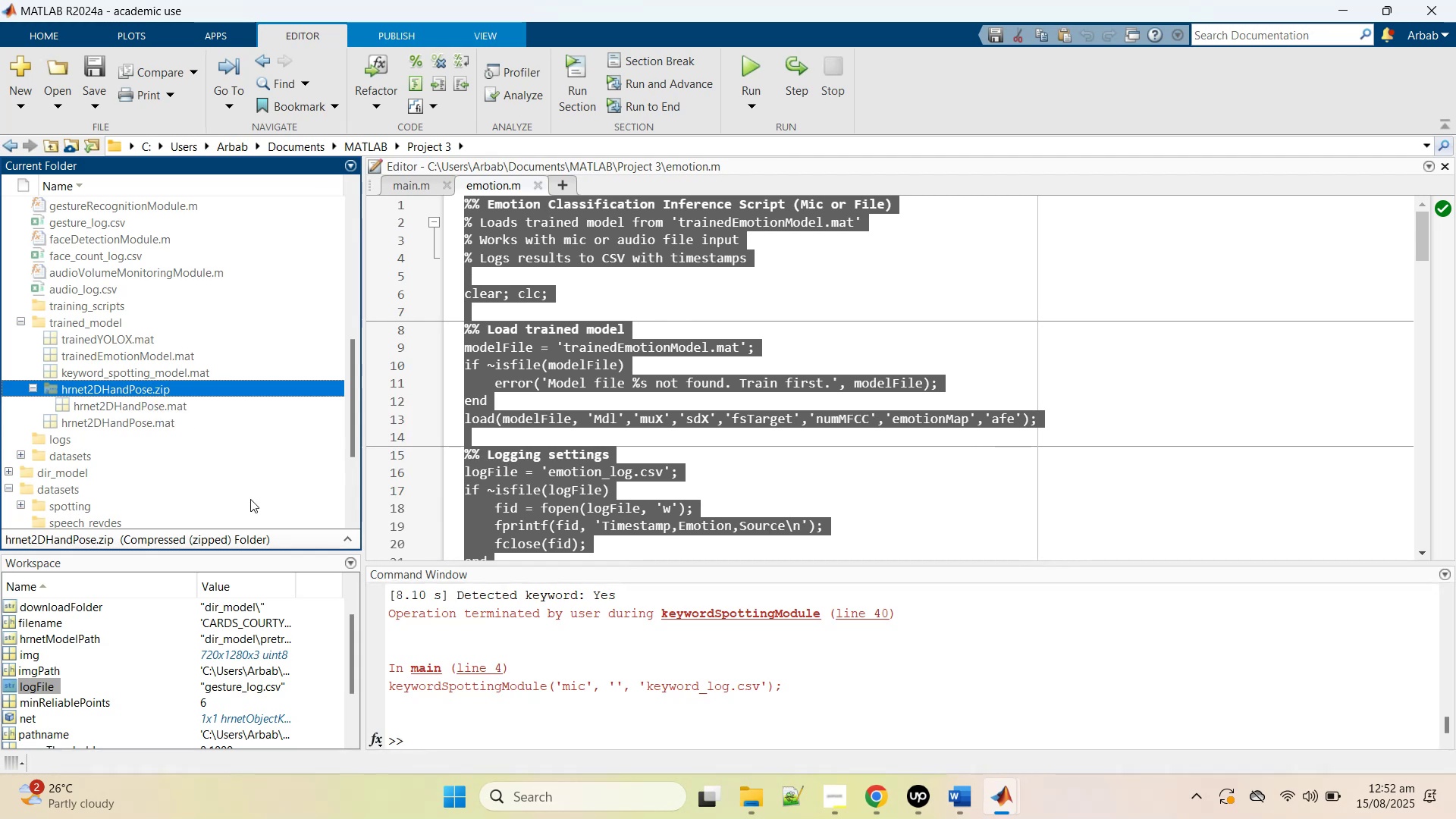 
key(Delete)
 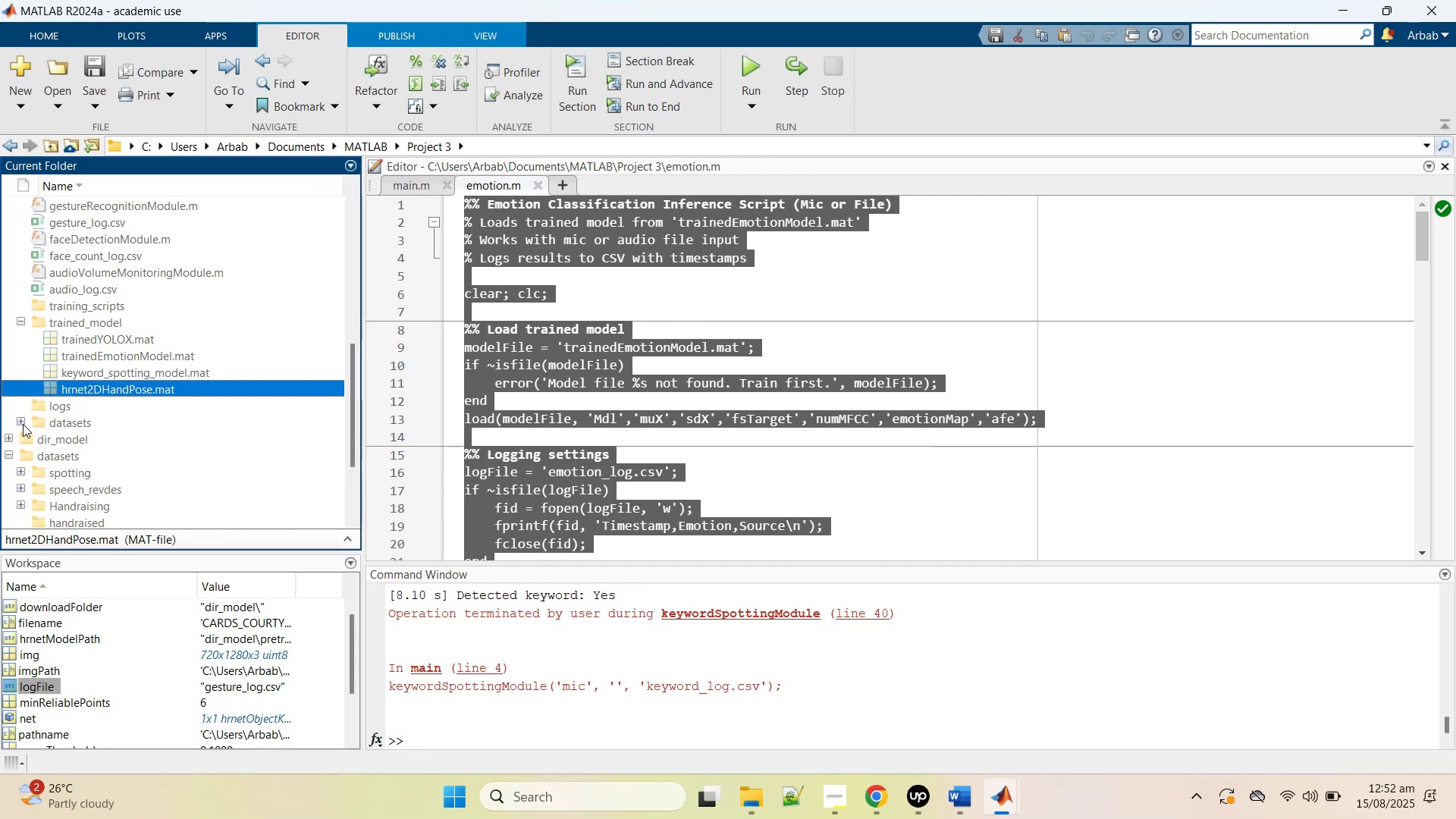 
left_click([8, 454])
 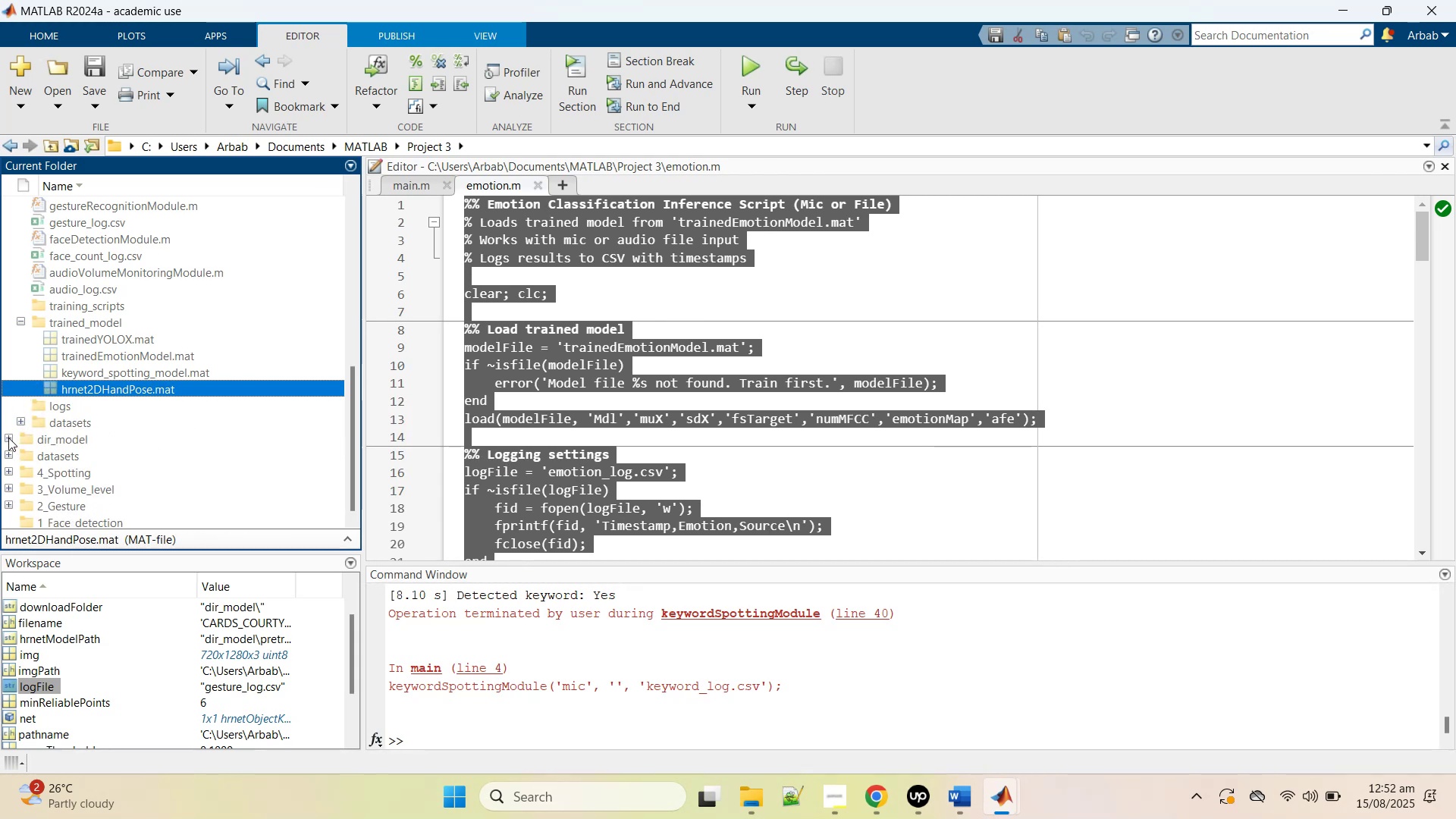 
left_click([8, 438])
 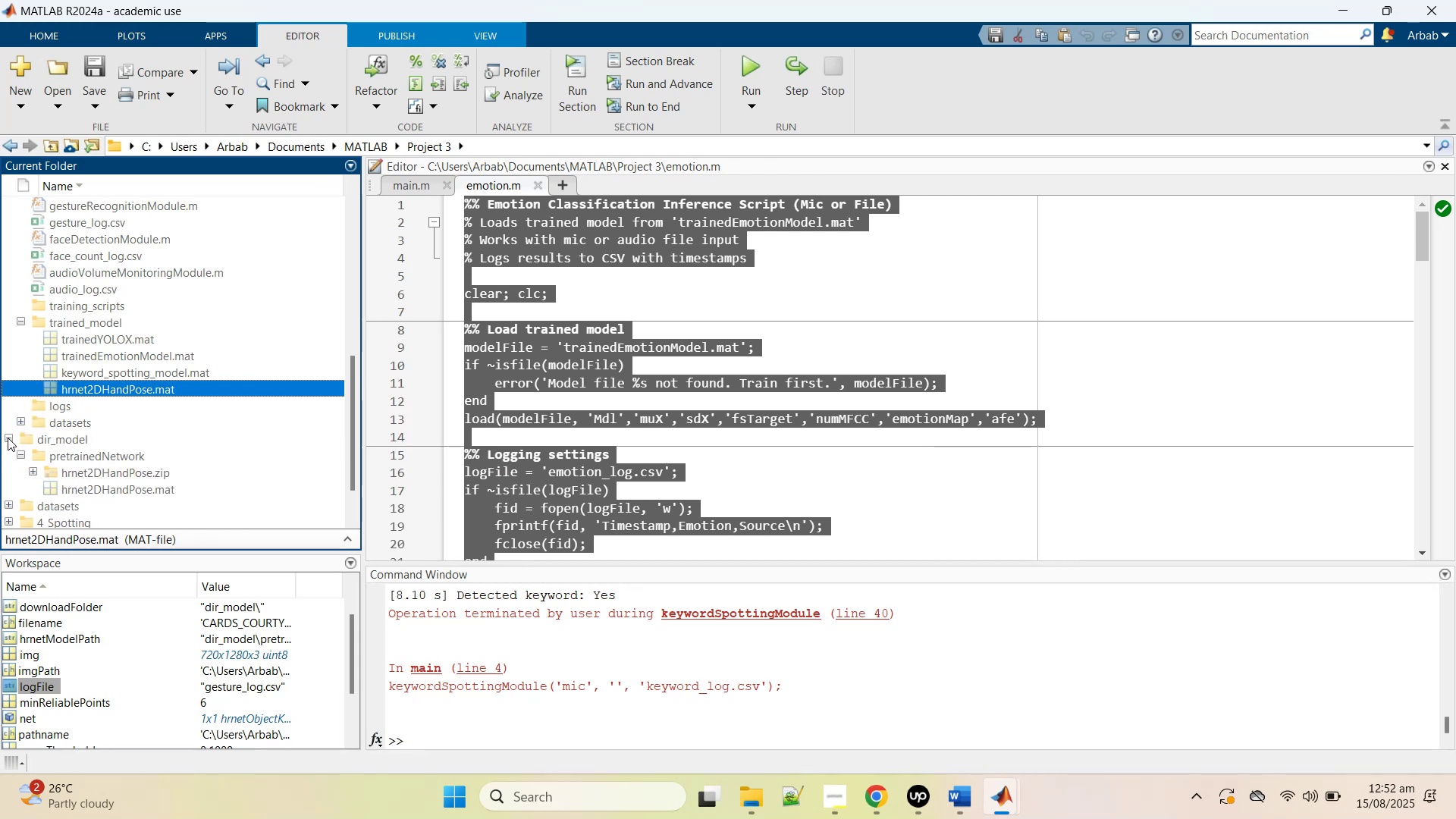 
left_click([8, 438])
 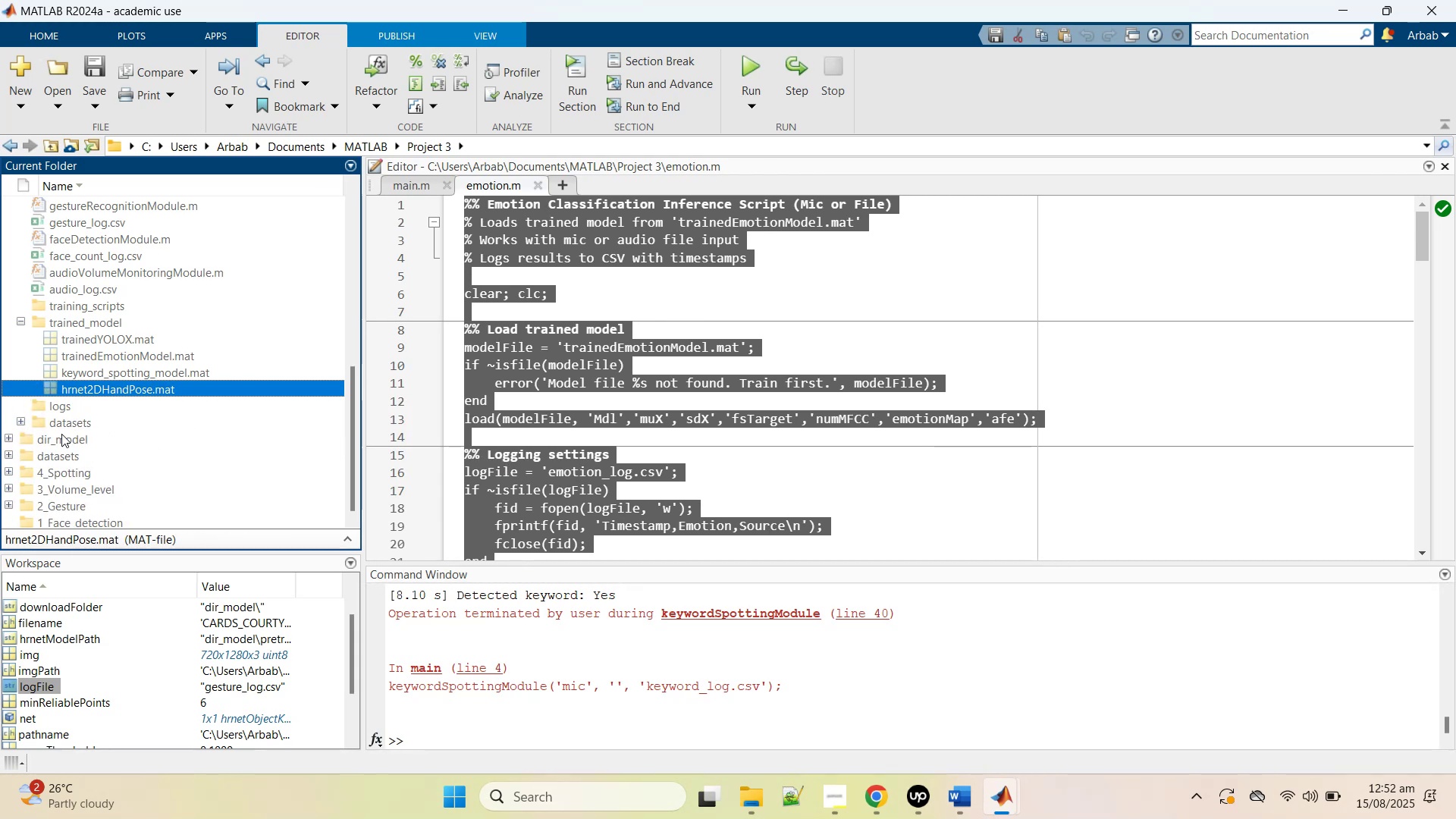 
left_click([66, 434])
 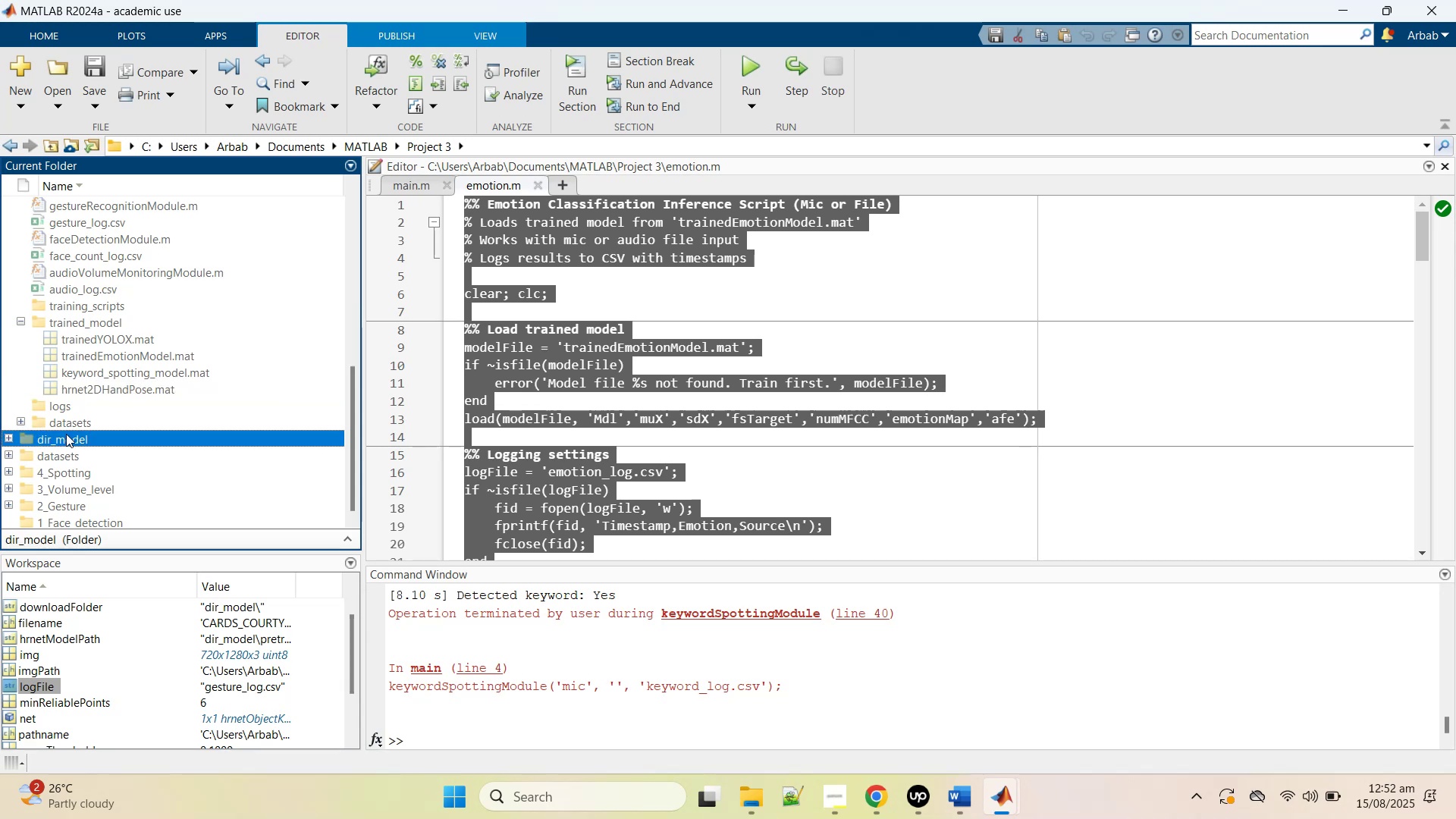 
right_click([66, 434])
 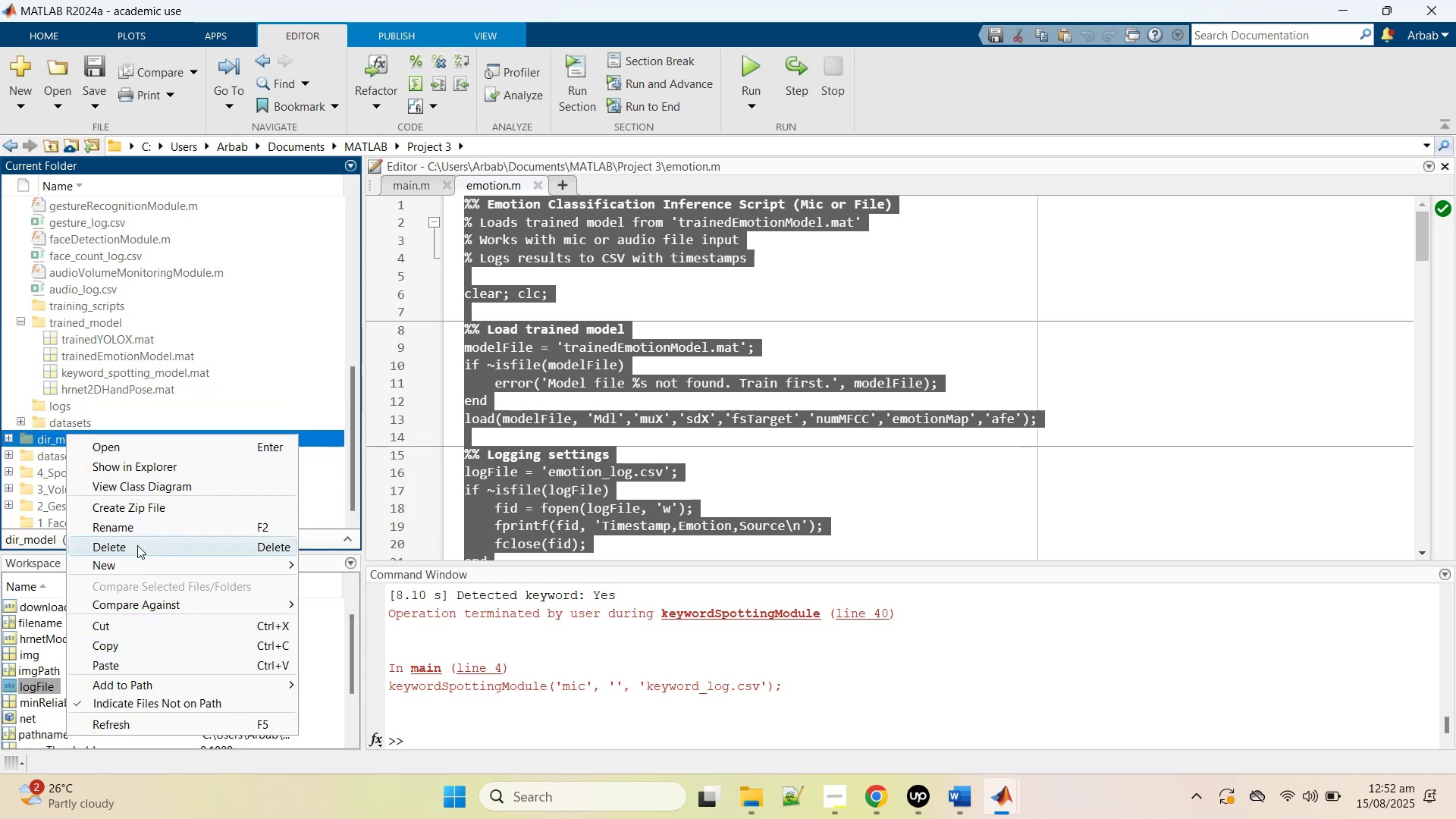 
left_click([135, 539])
 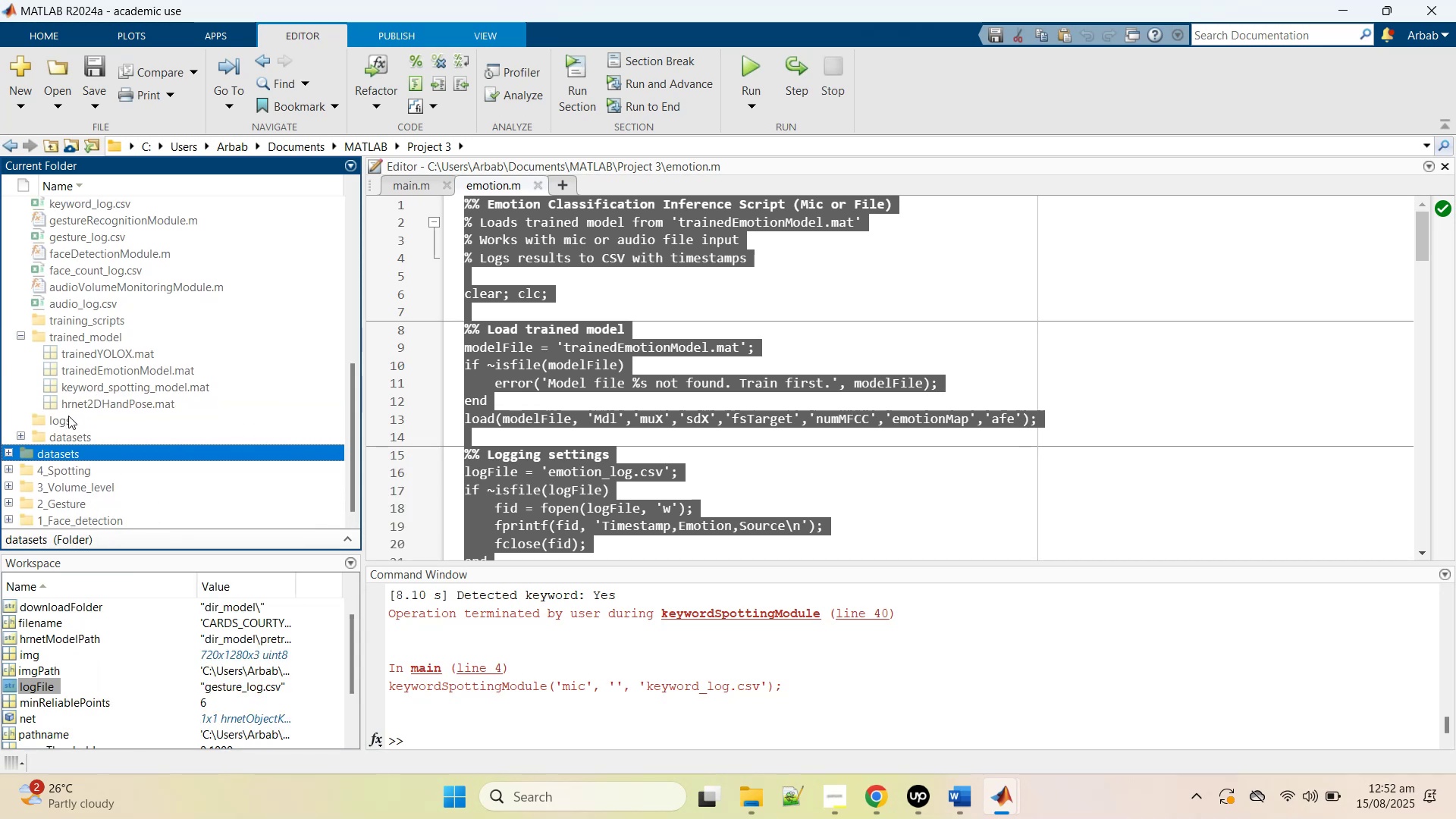 
scroll: coordinate [72, 416], scroll_direction: down, amount: 2.0
 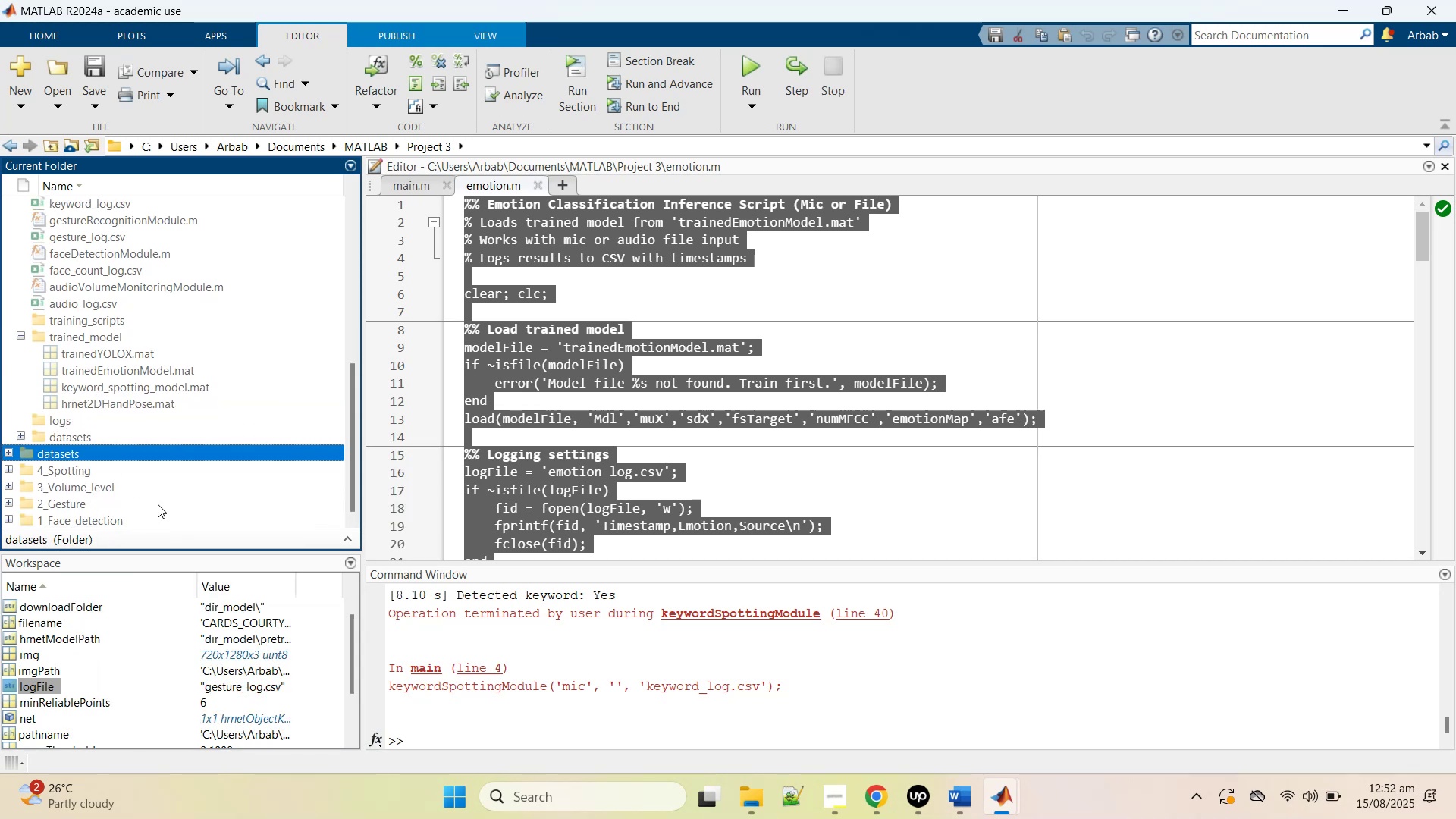 
key(Control+Z)
 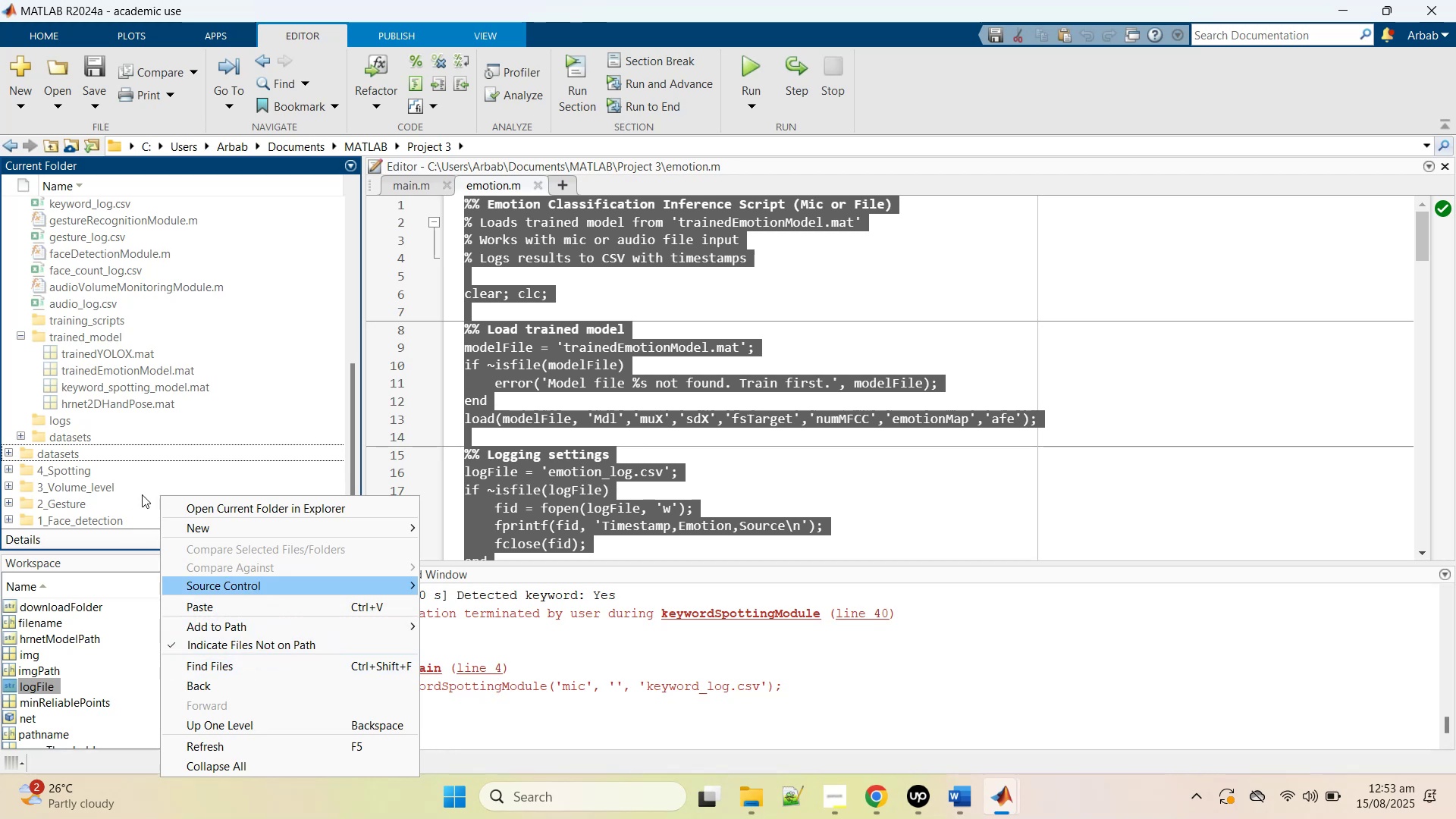 
left_click([142, 471])
 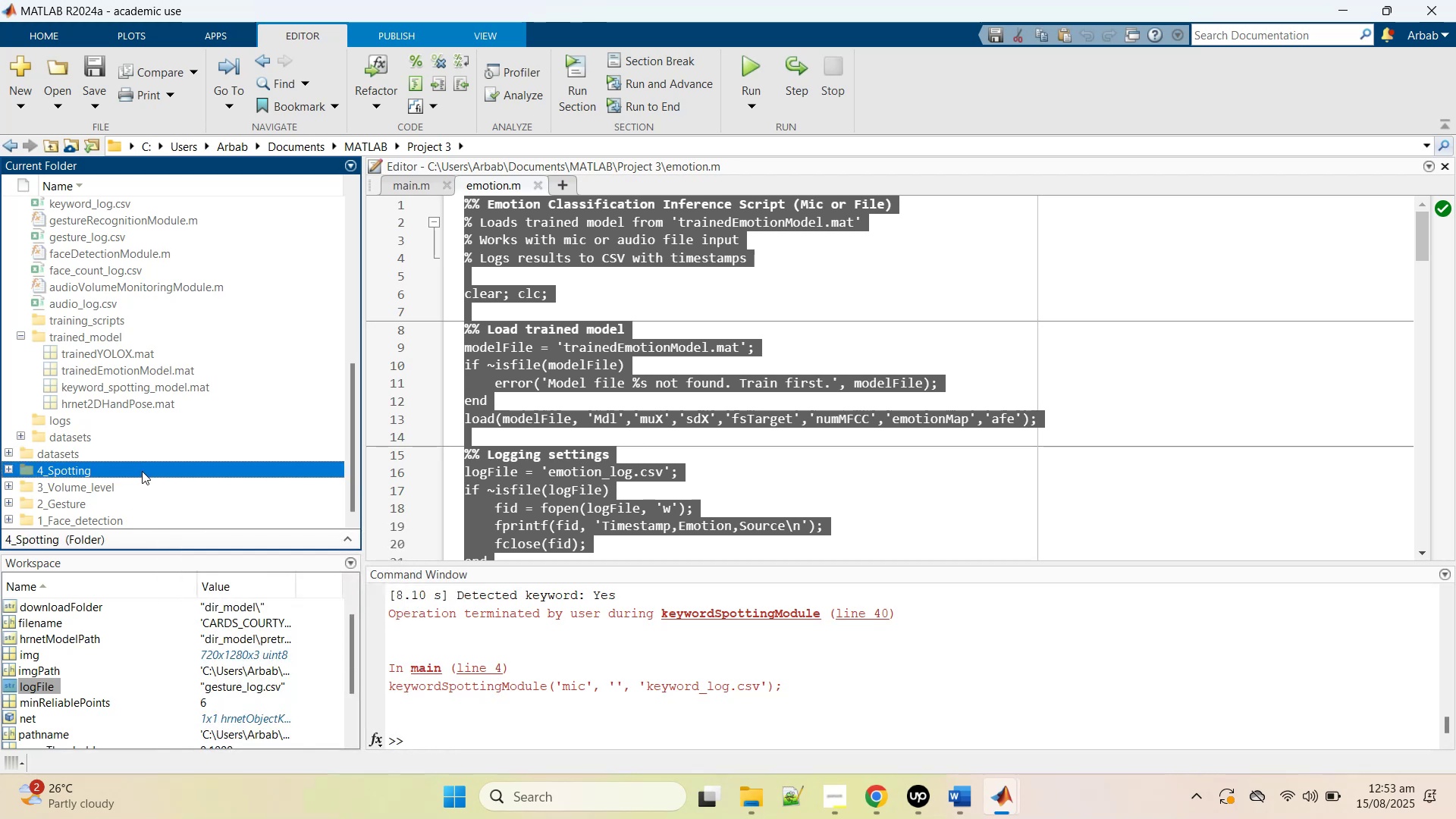 
scroll: coordinate [142, 471], scroll_direction: down, amount: 8.0
 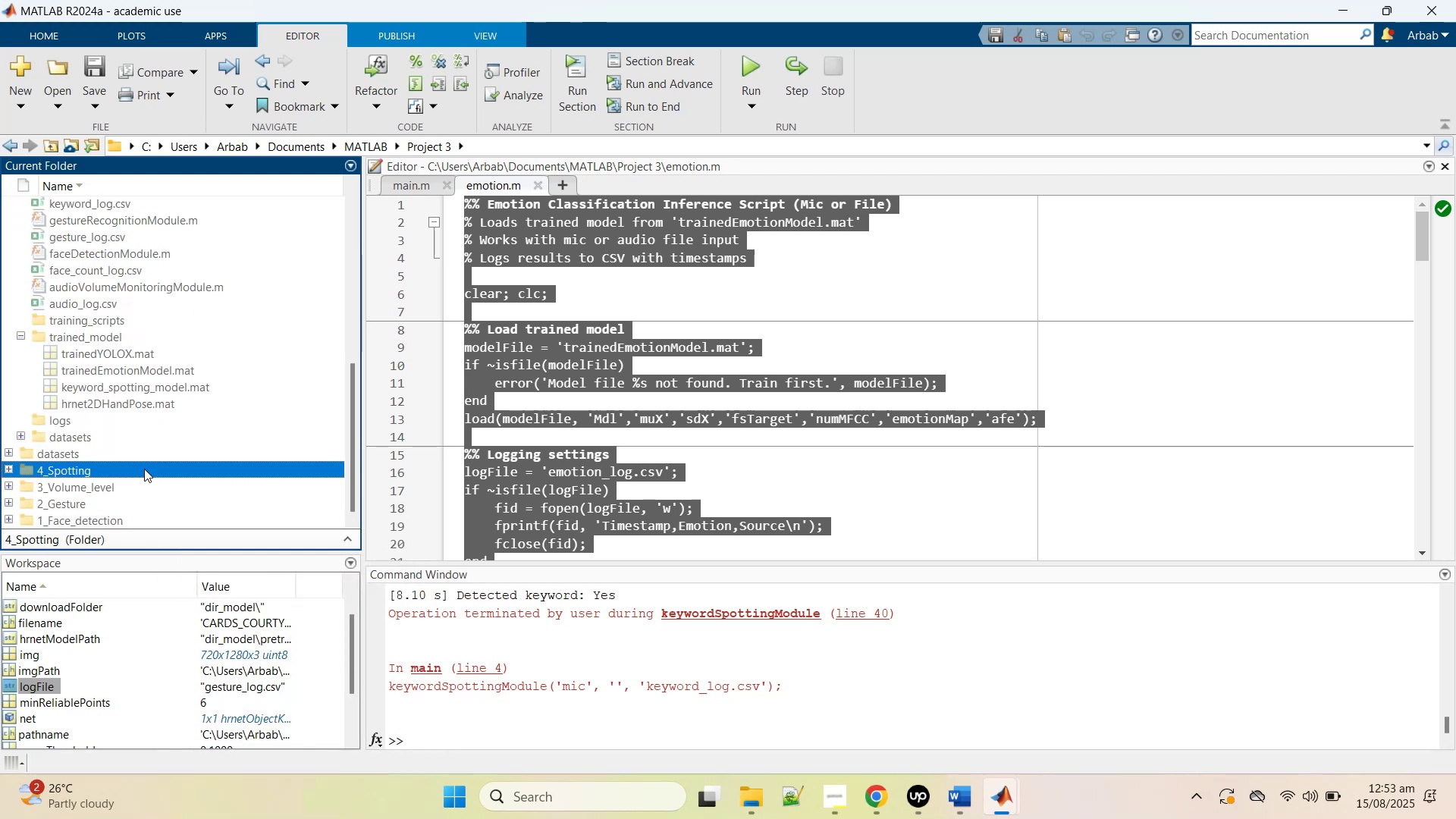 
scroll: coordinate [144, 468], scroll_direction: up, amount: 3.0
 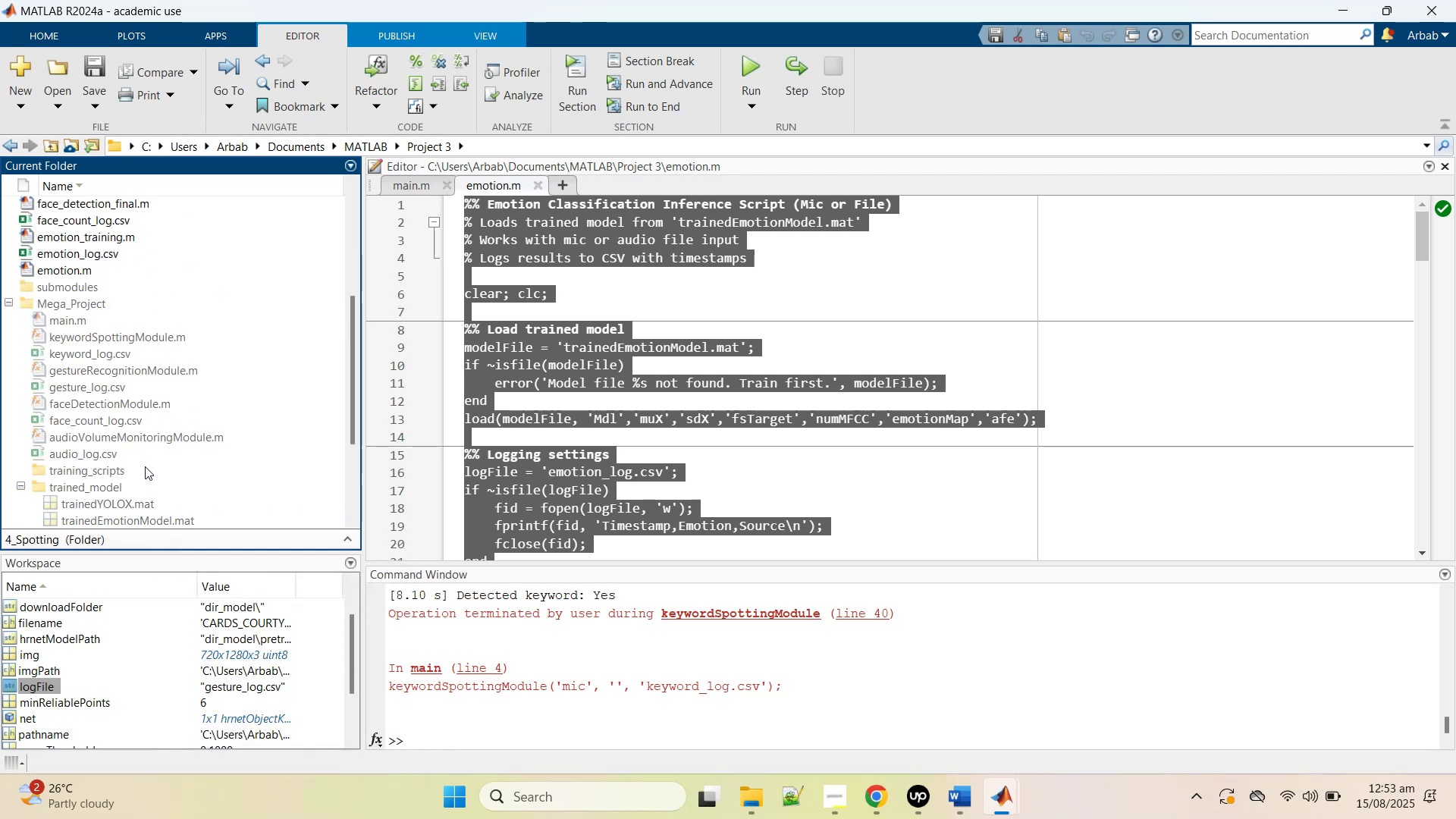 
scroll: coordinate [26, 444], scroll_direction: down, amount: 2.0
 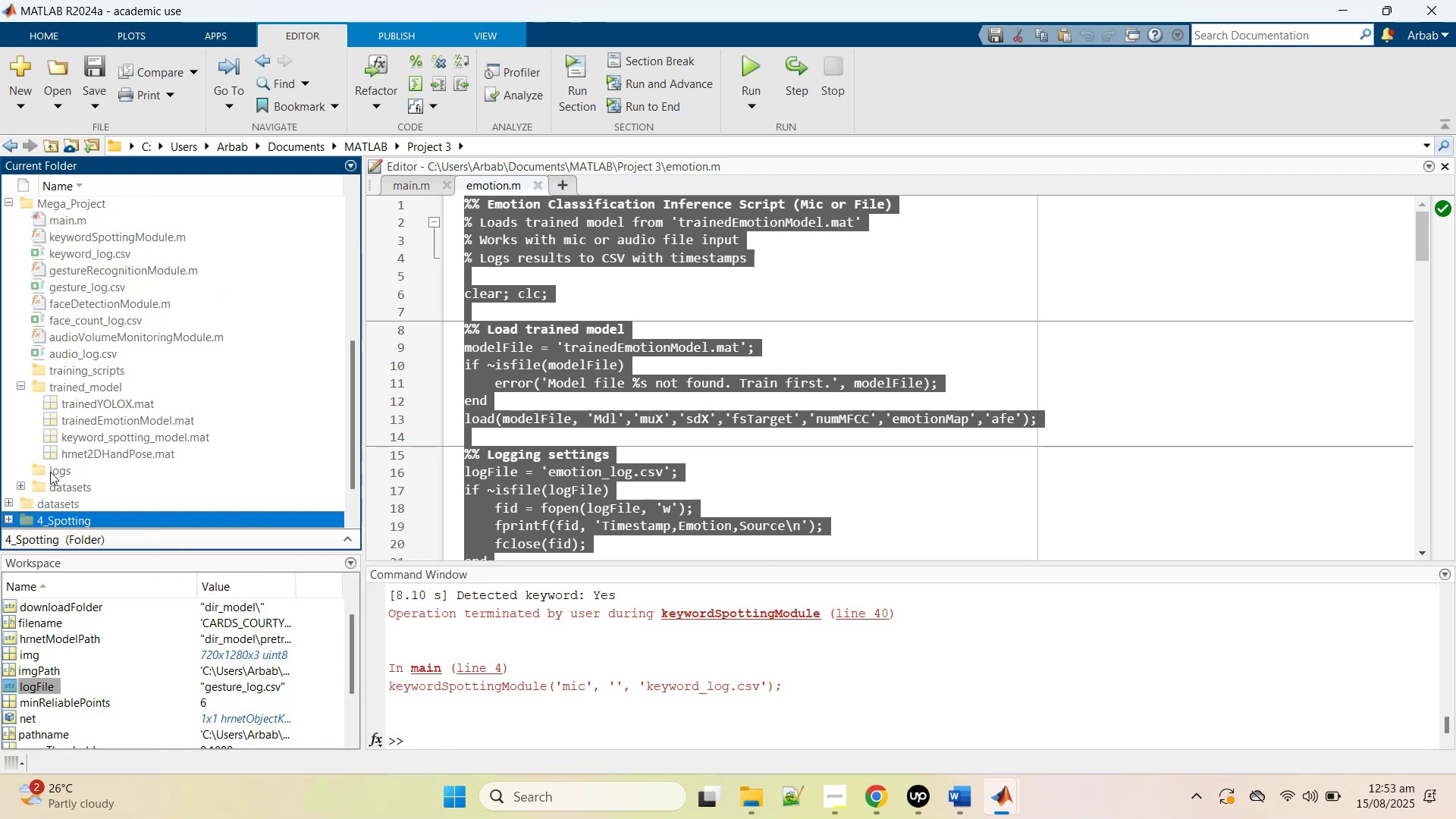 
left_click([51, 472])
 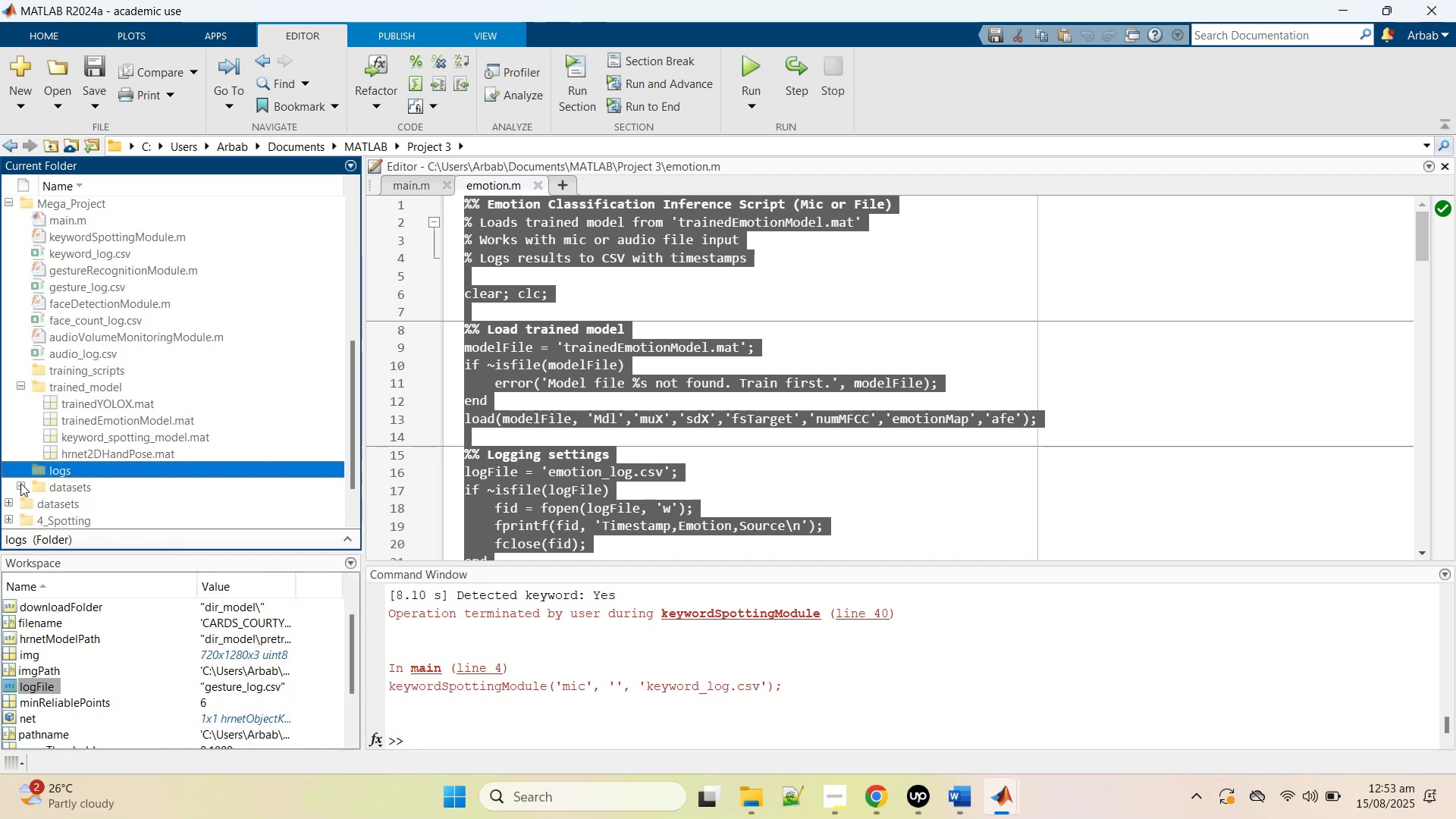 
left_click([20, 483])
 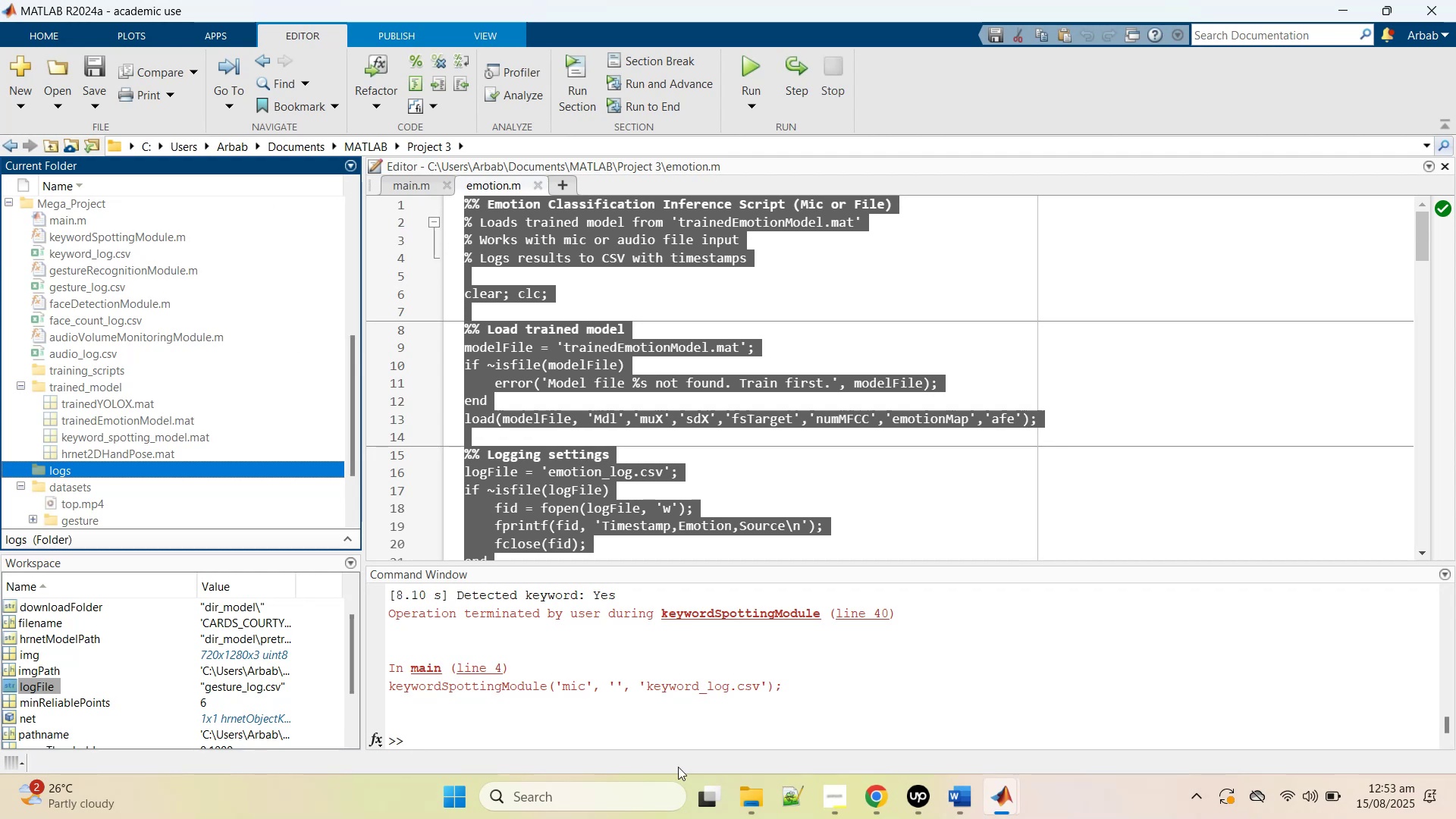 
left_click([871, 792])
 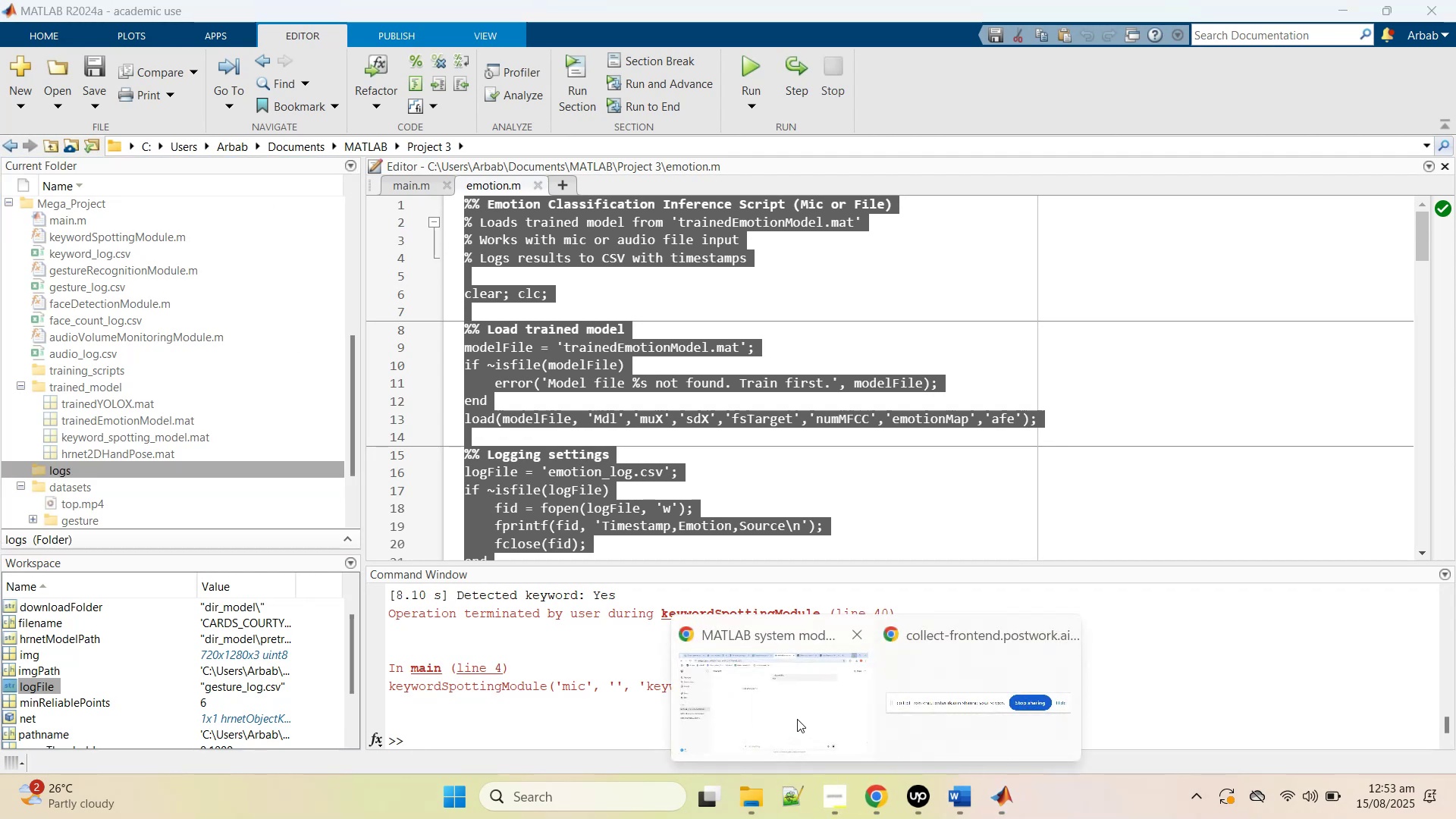 
left_click([797, 719])
 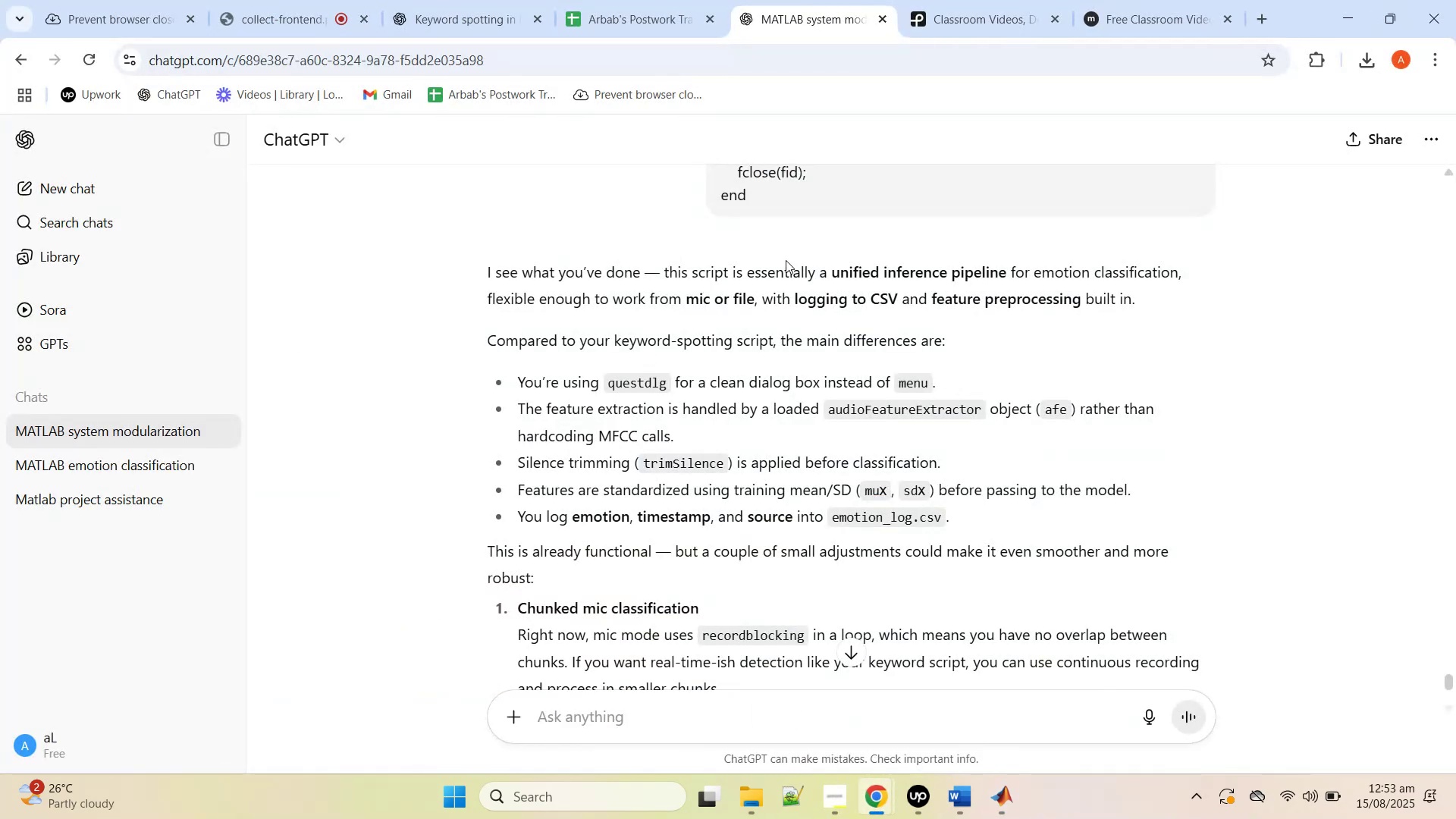 
scroll: coordinate [896, 385], scroll_direction: down, amount: 6.0
 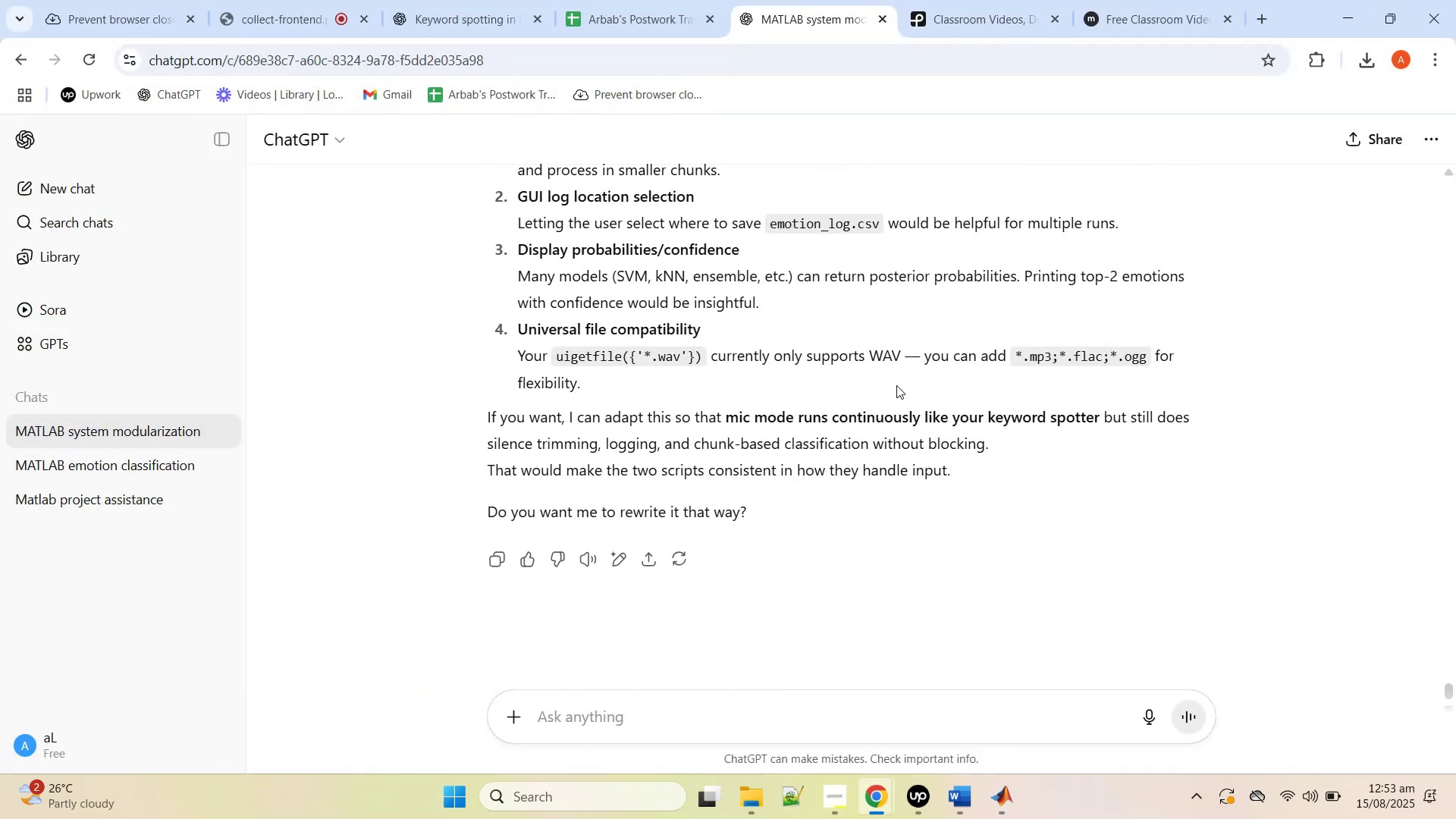 
scroll: coordinate [898, 383], scroll_direction: up, amount: 47.0
 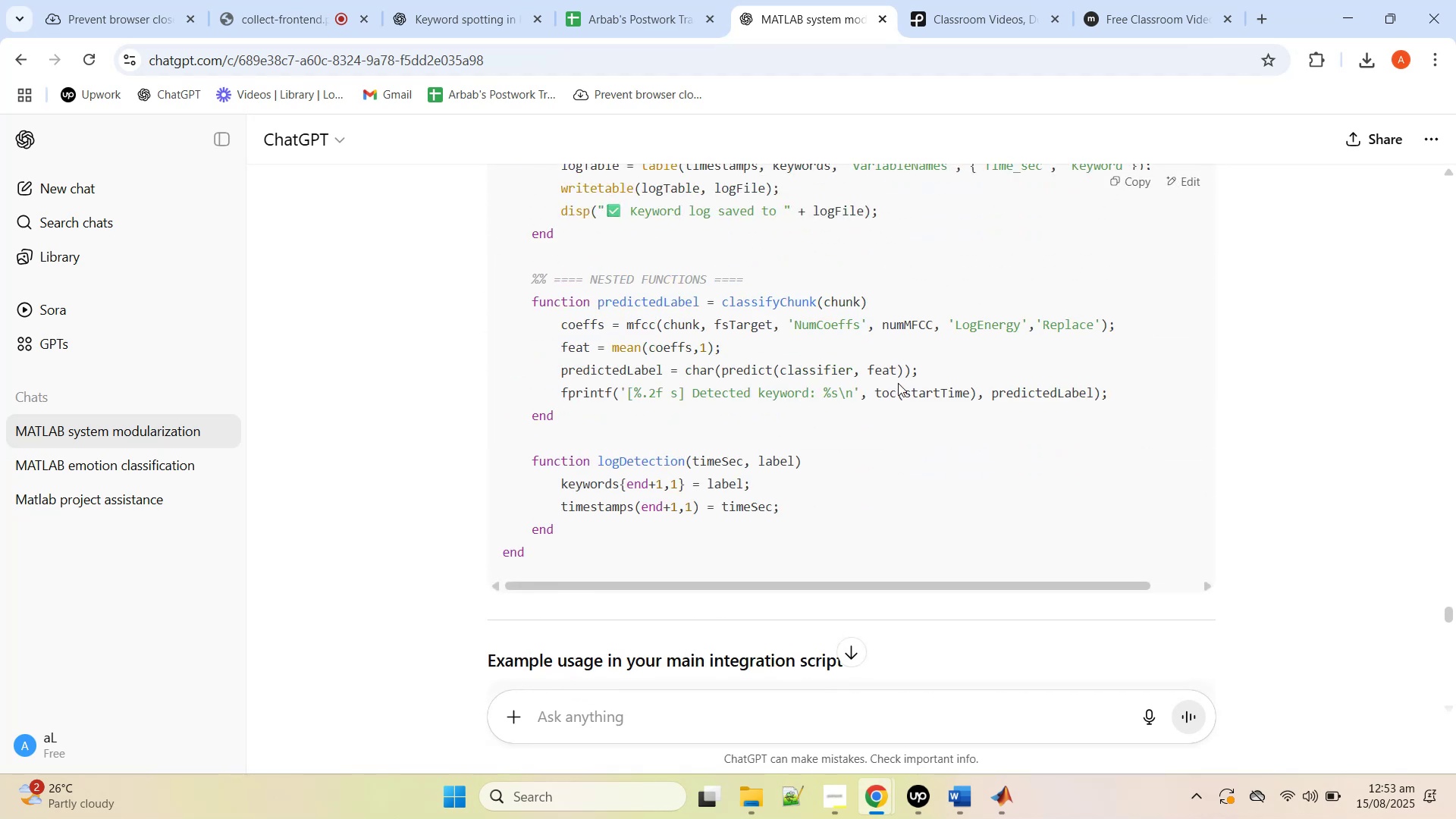 
scroll: coordinate [898, 382], scroll_direction: down, amount: 6.0
 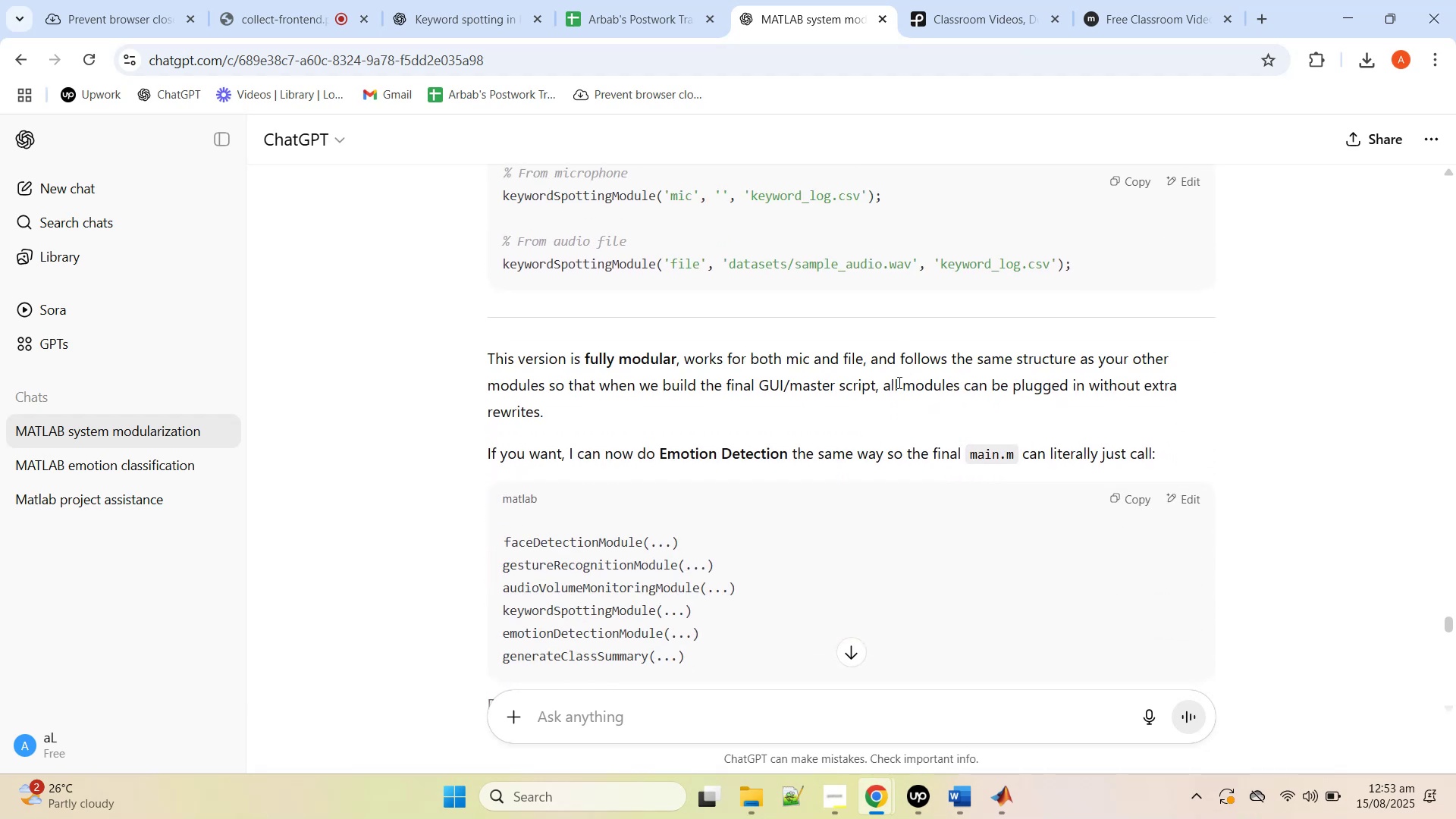 
scroll: coordinate [898, 382], scroll_direction: up, amount: 1.0
 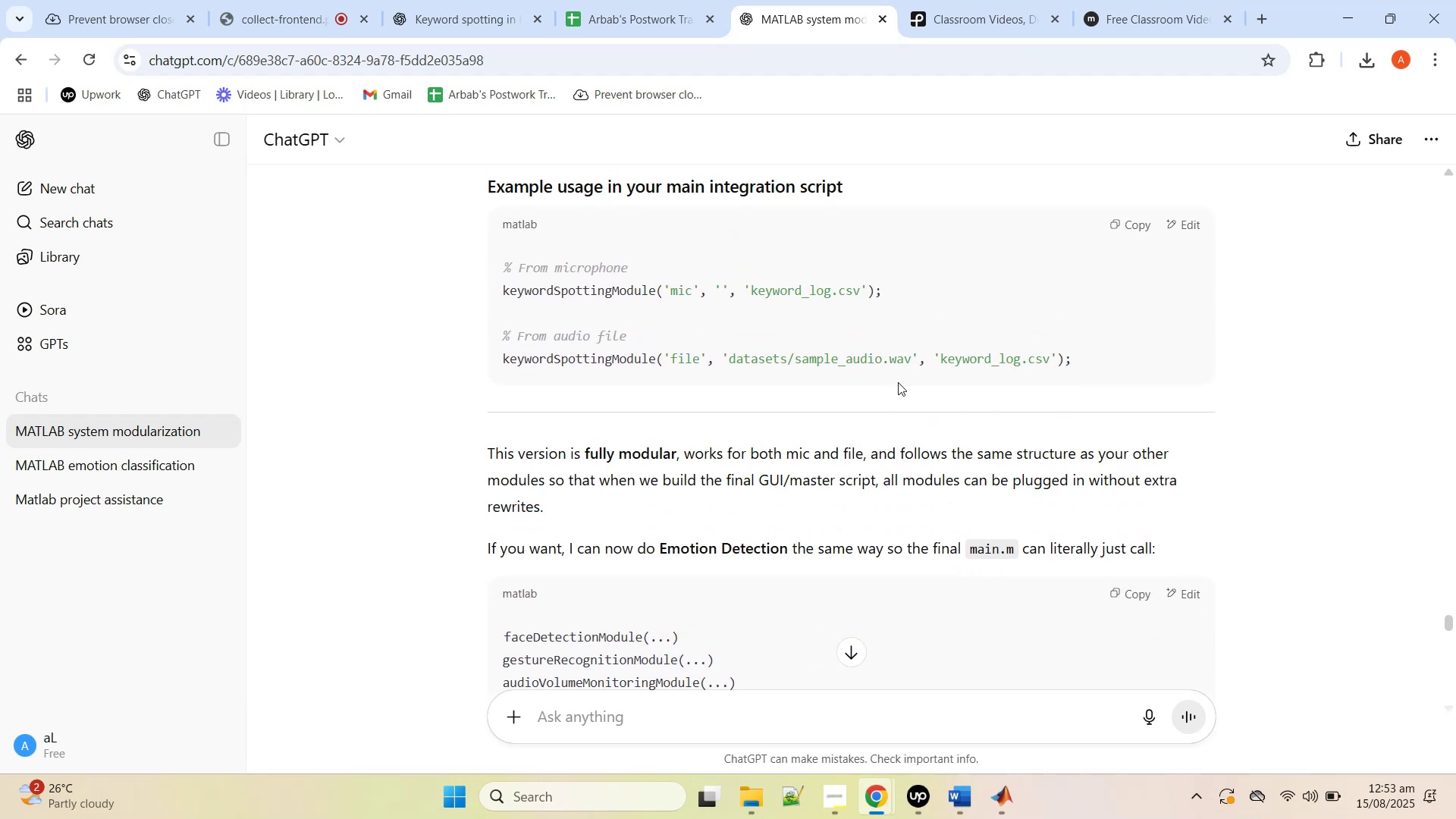 
scroll: coordinate [899, 381], scroll_direction: down, amount: 37.0
 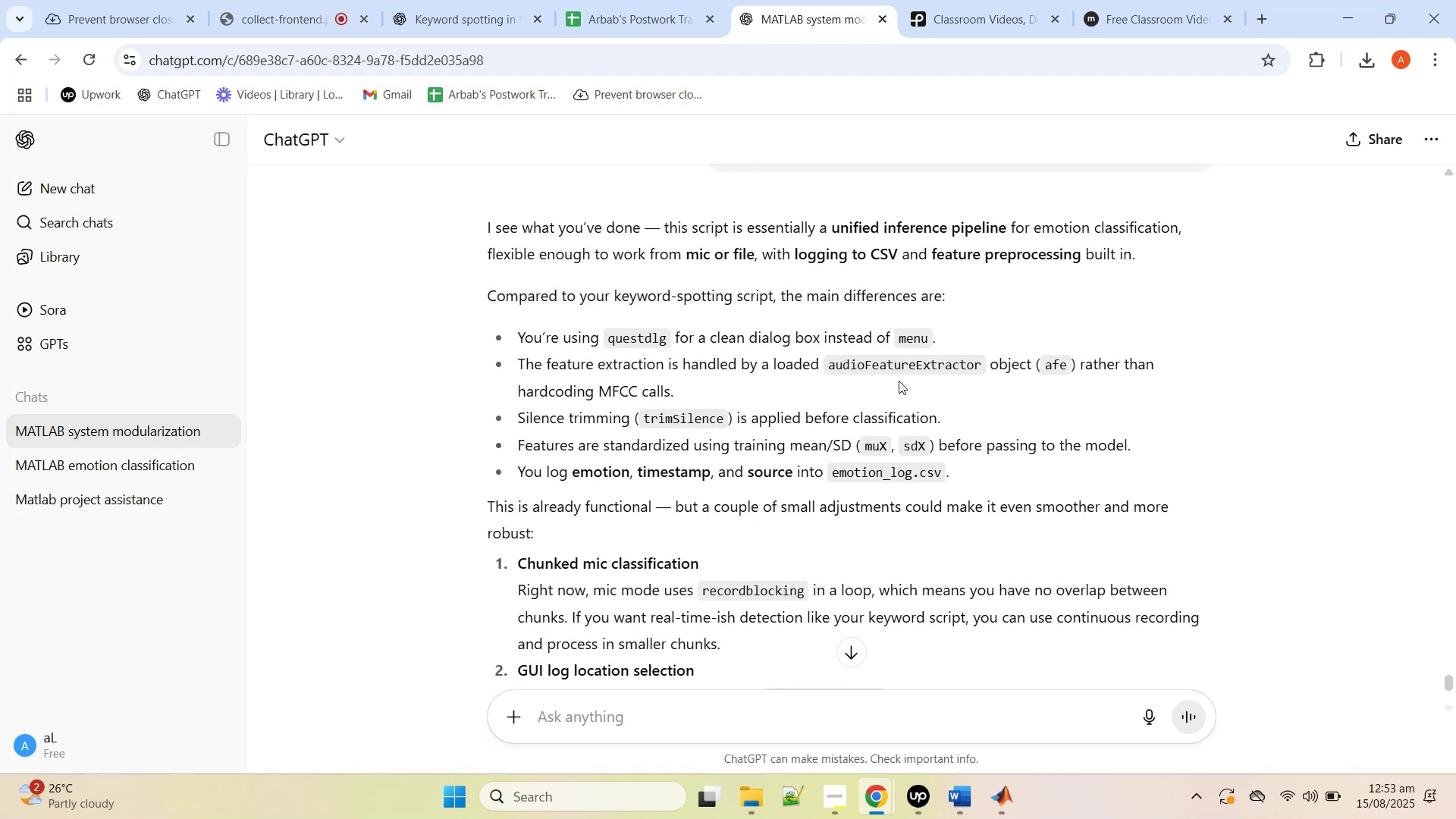 
wait(13.74)
 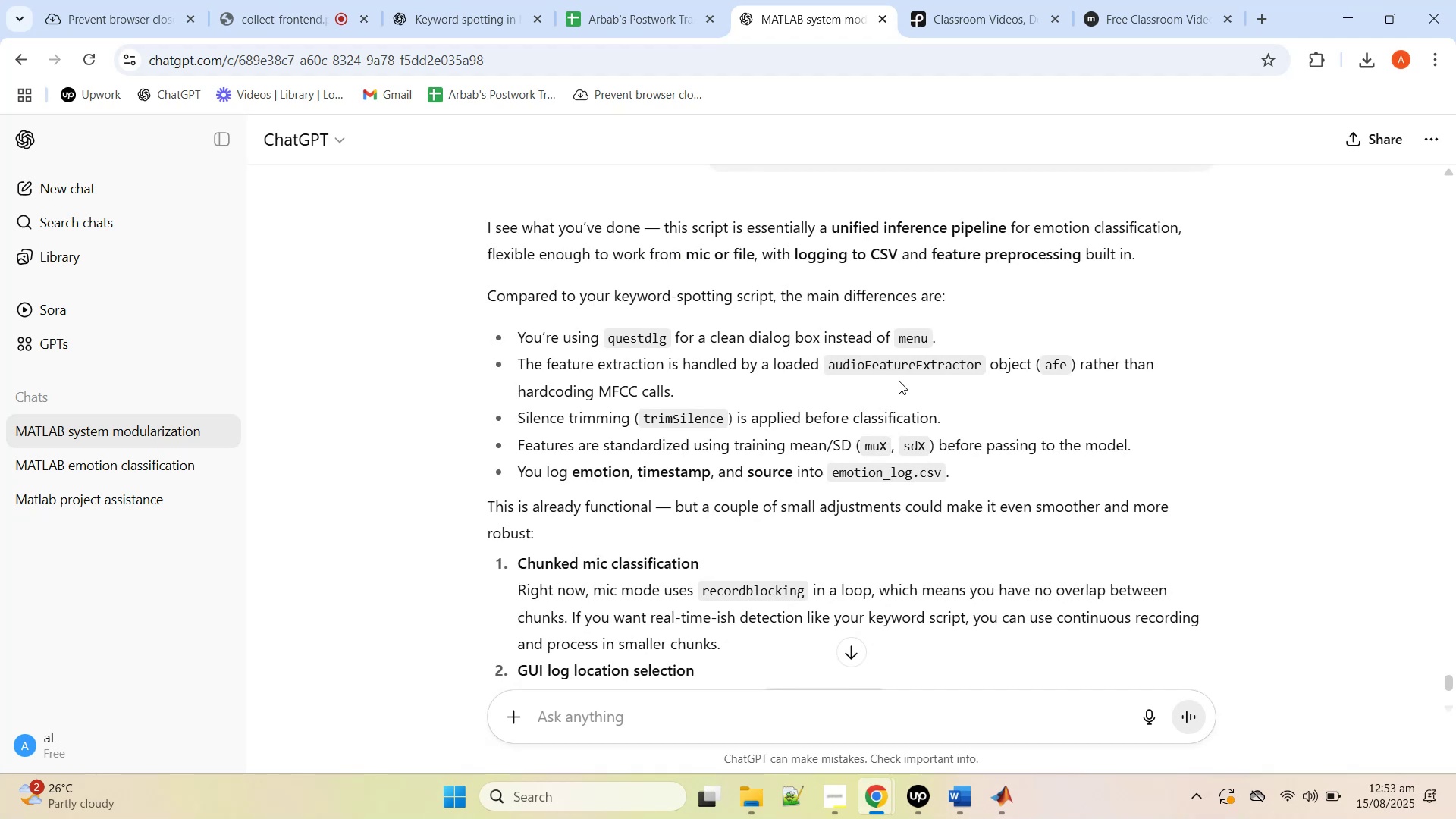 
scroll: coordinate [911, 379], scroll_direction: down, amount: 6.0
 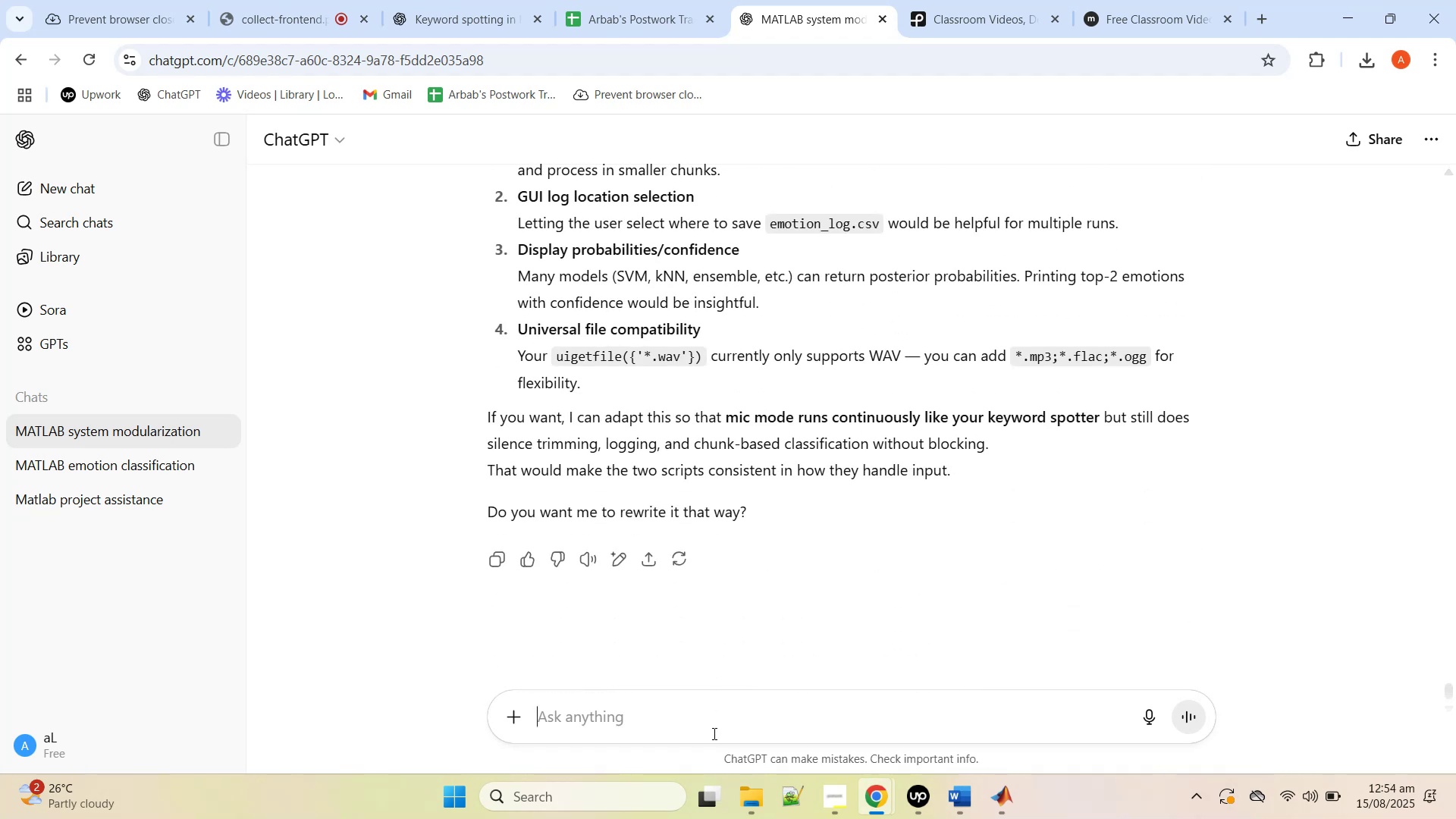 
wait(5.99)
 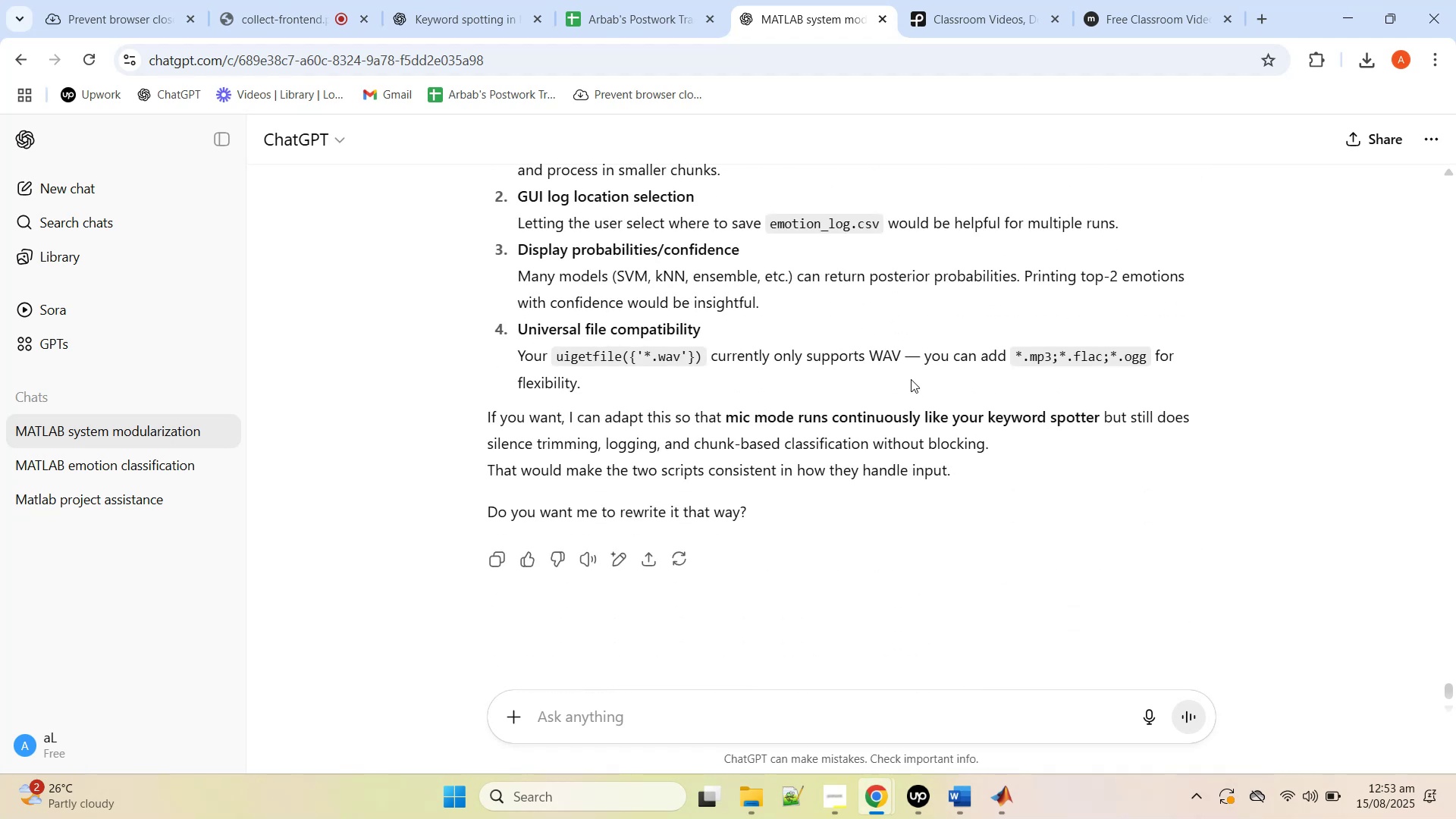 
type(sure please go ahead)
 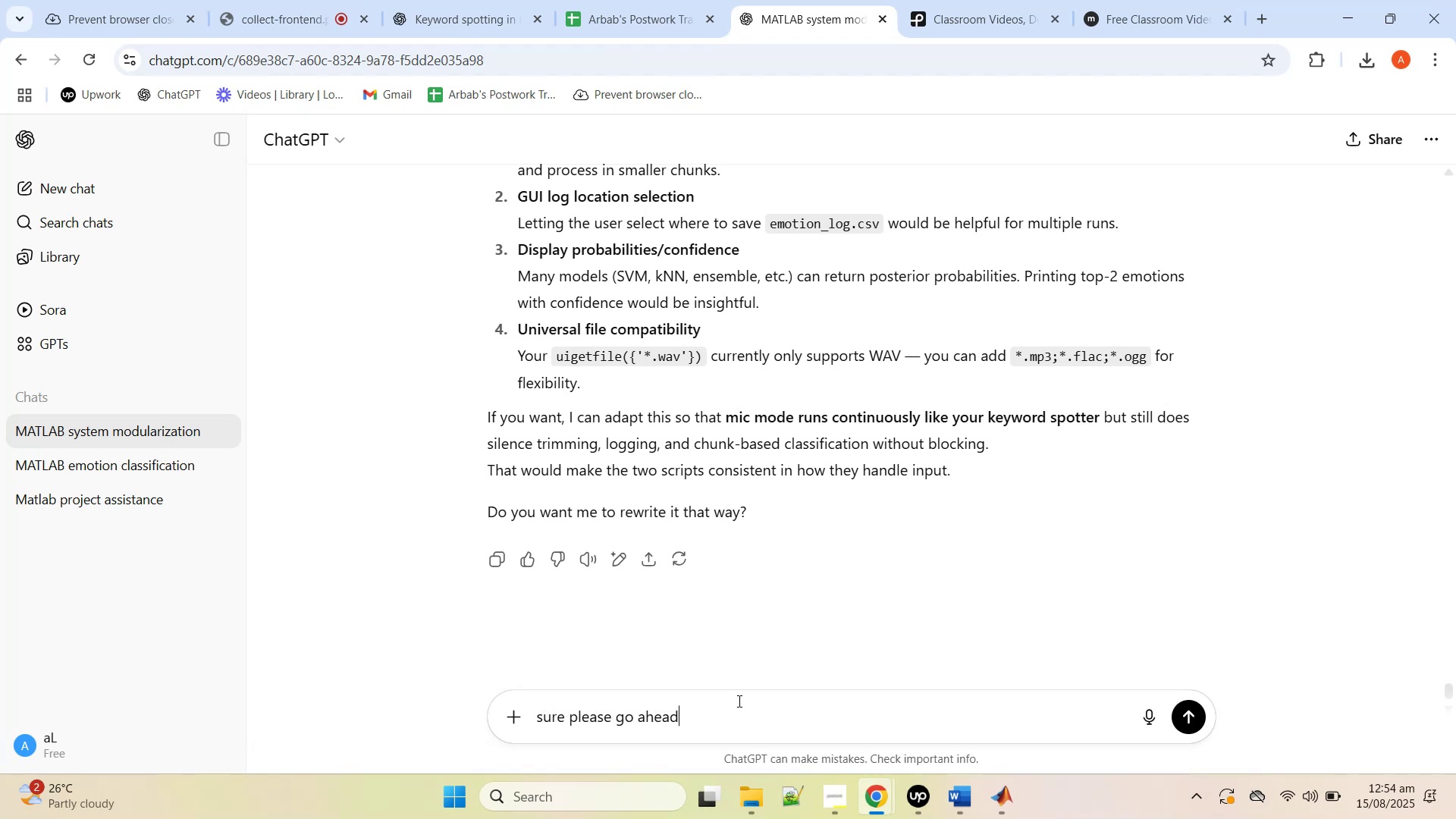 
key(Enter)
 